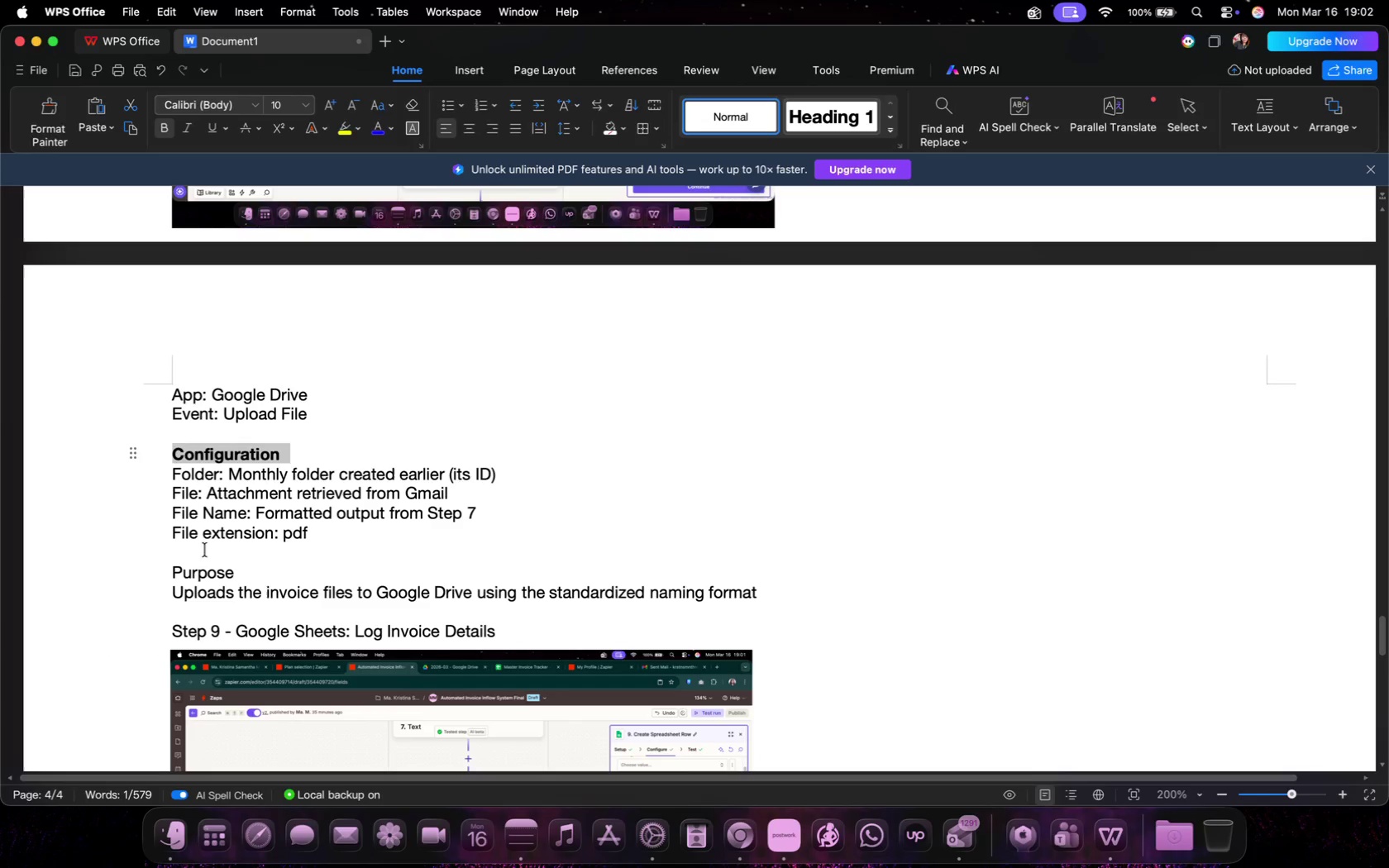 
left_click([239, 597])
 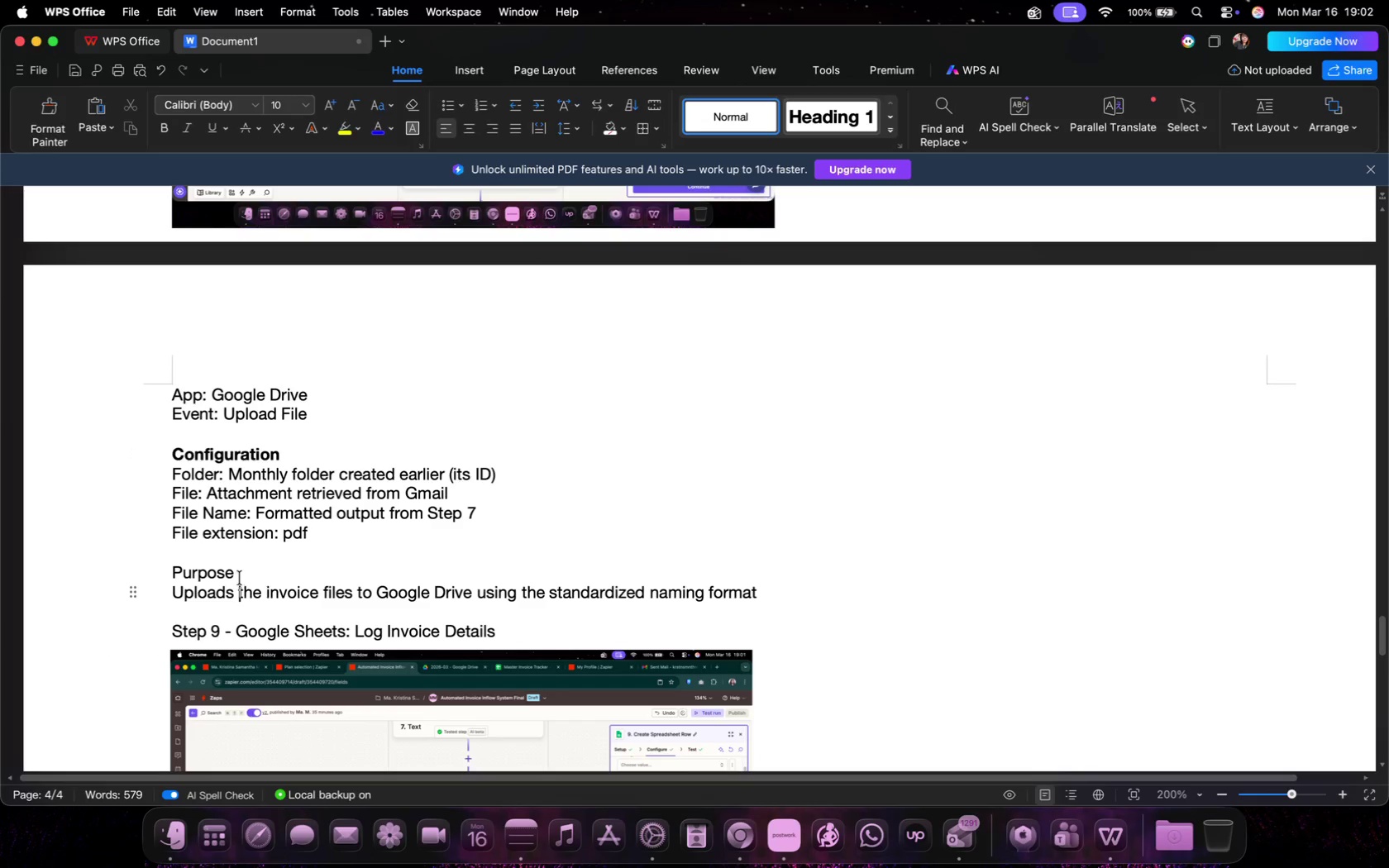 
left_click_drag(start_coordinate=[241, 573], to_coordinate=[155, 574])
 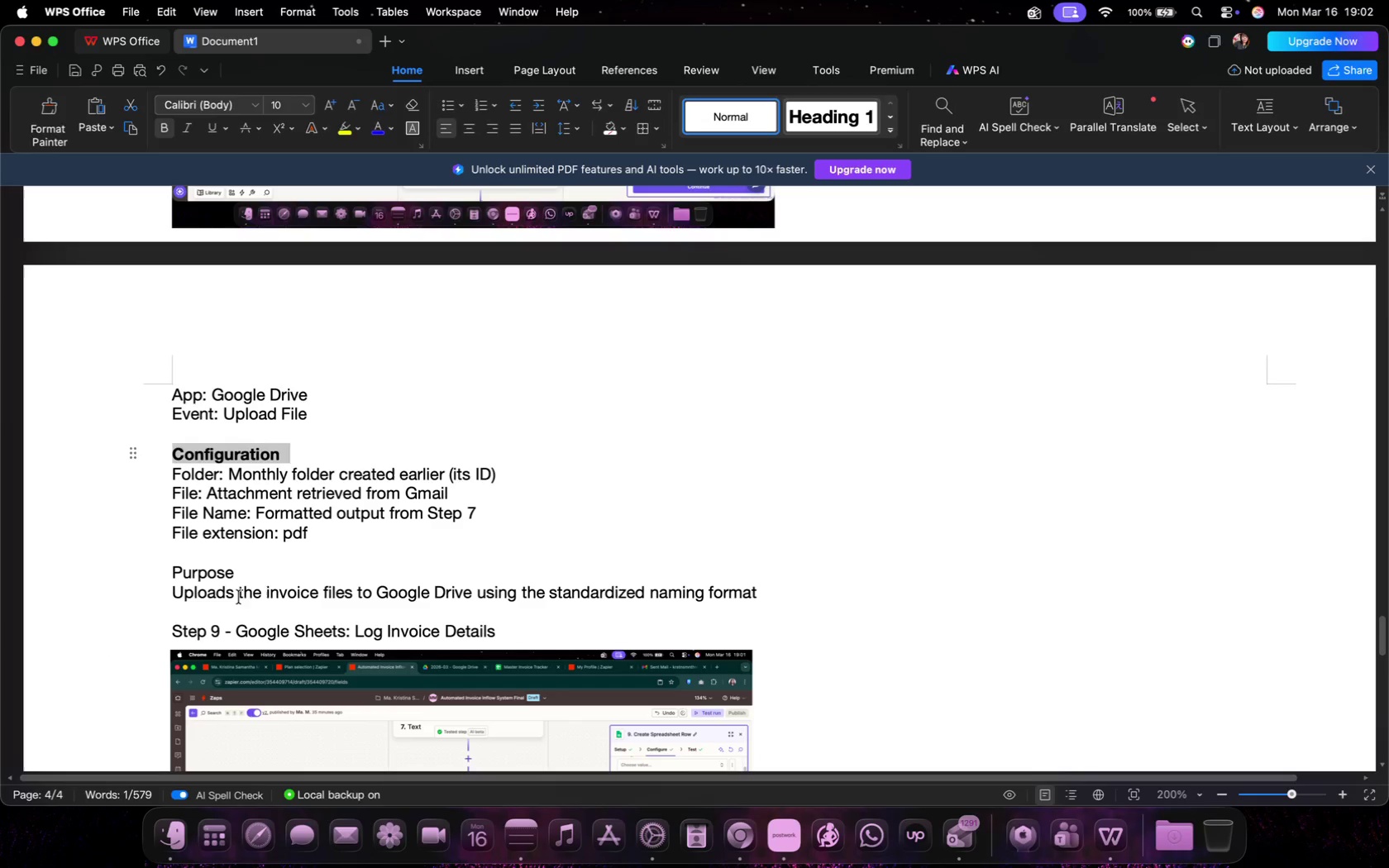 
key(Meta+CommandLeft)
 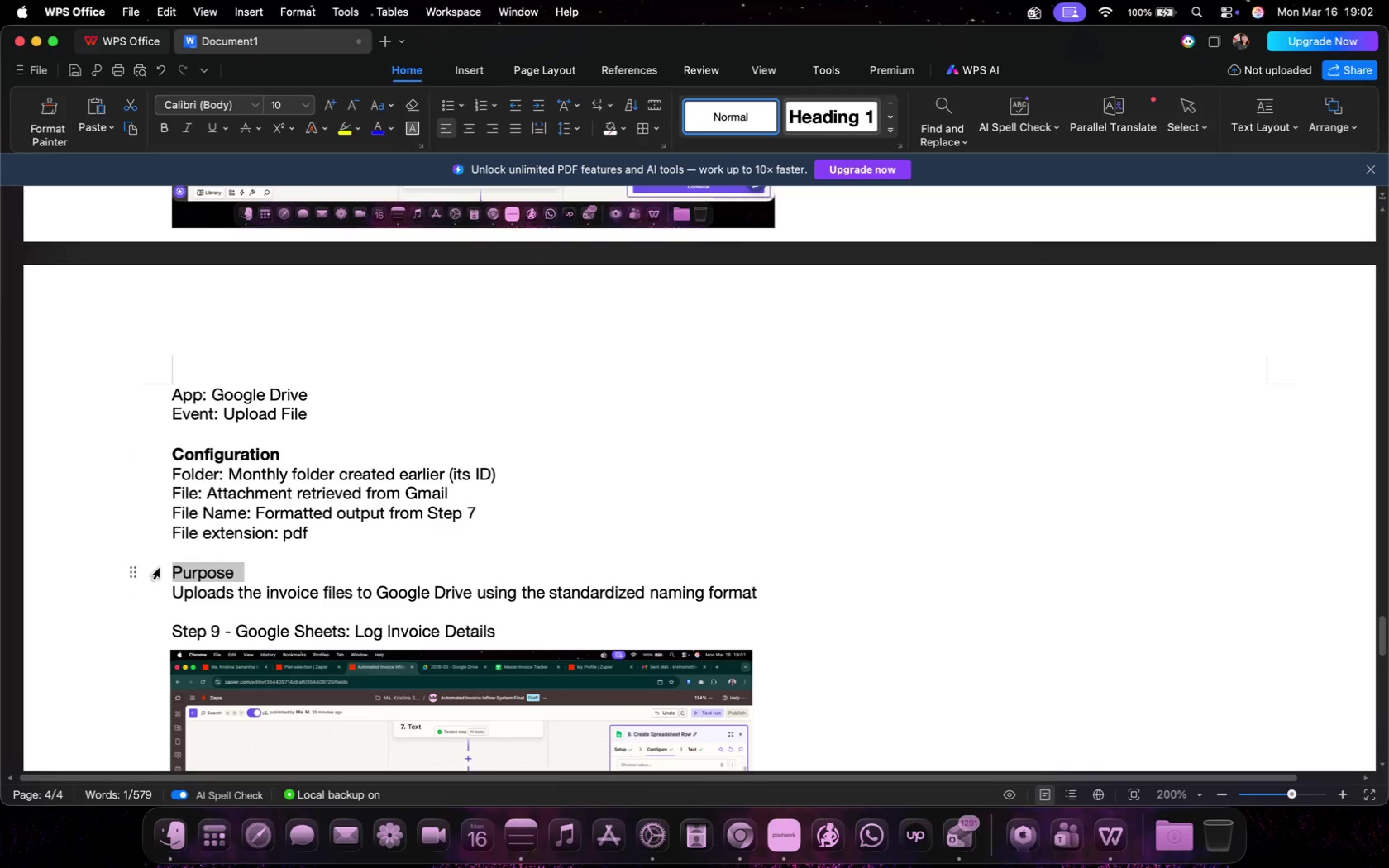 
key(Meta+B)
 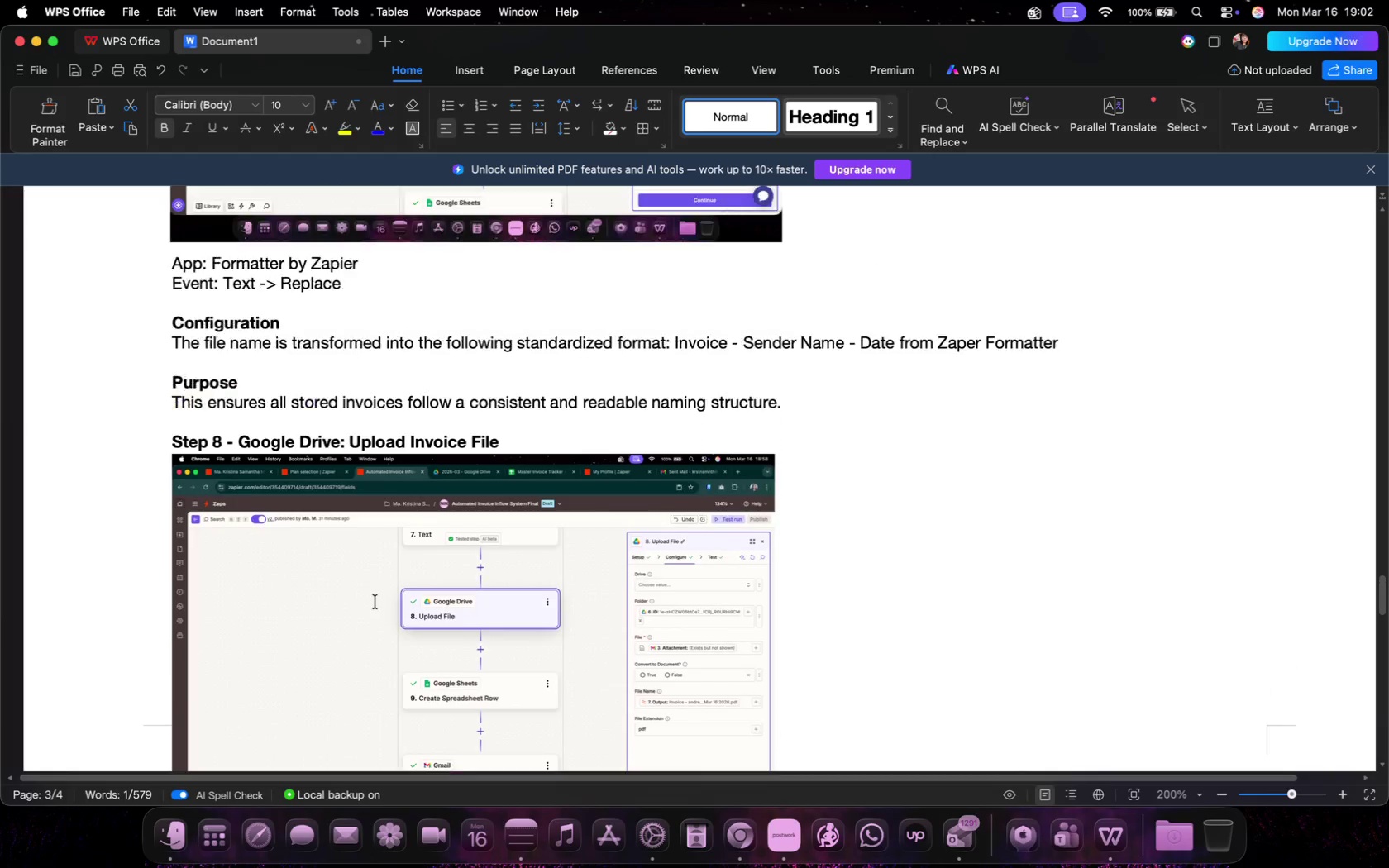 
scroll: coordinate [375, 602], scroll_direction: up, amount: 81.0
 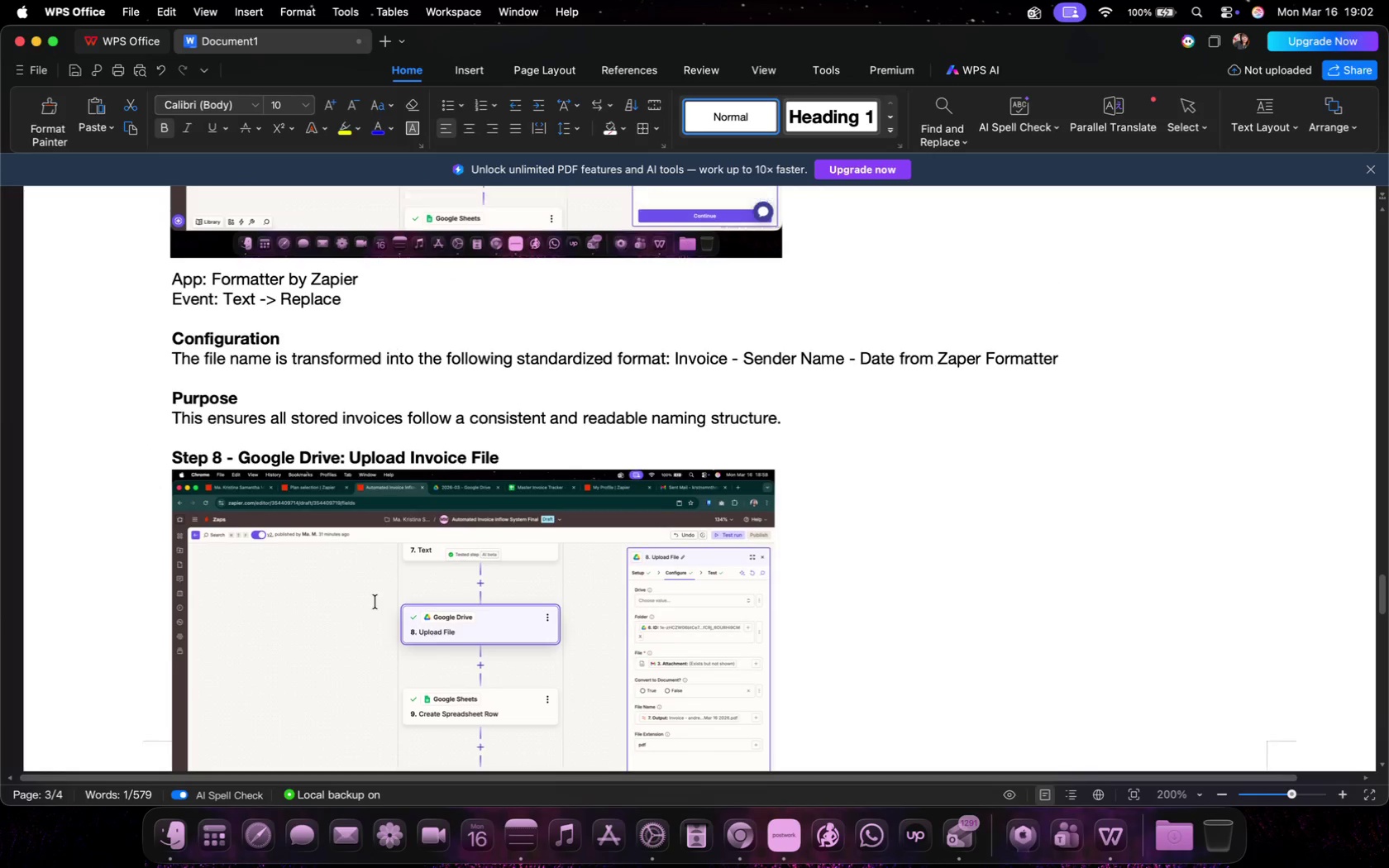 
scroll: coordinate [375, 602], scroll_direction: down, amount: 1.0
 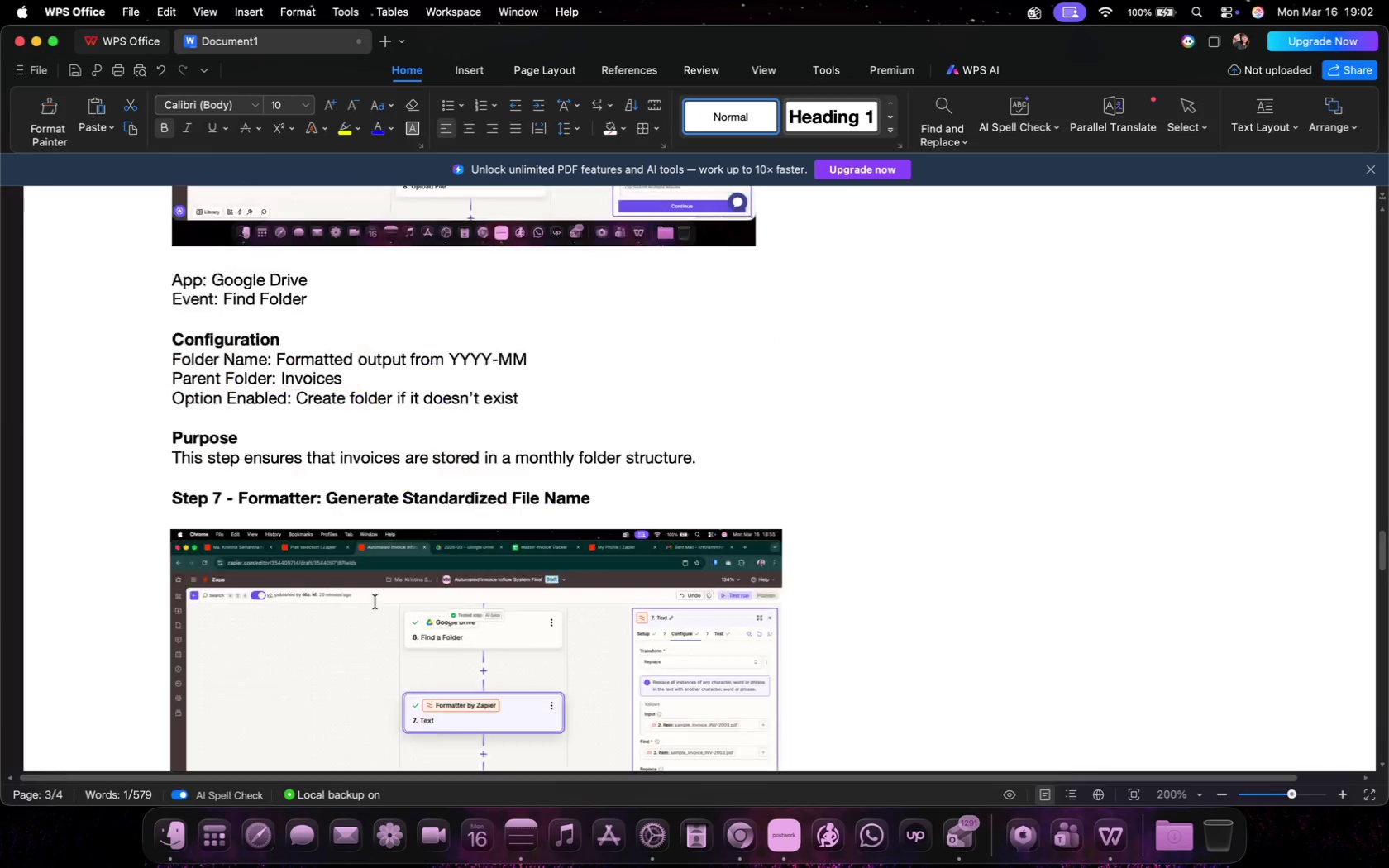 
left_click_drag(start_coordinate=[410, 658], to_coordinate=[408, 646])
 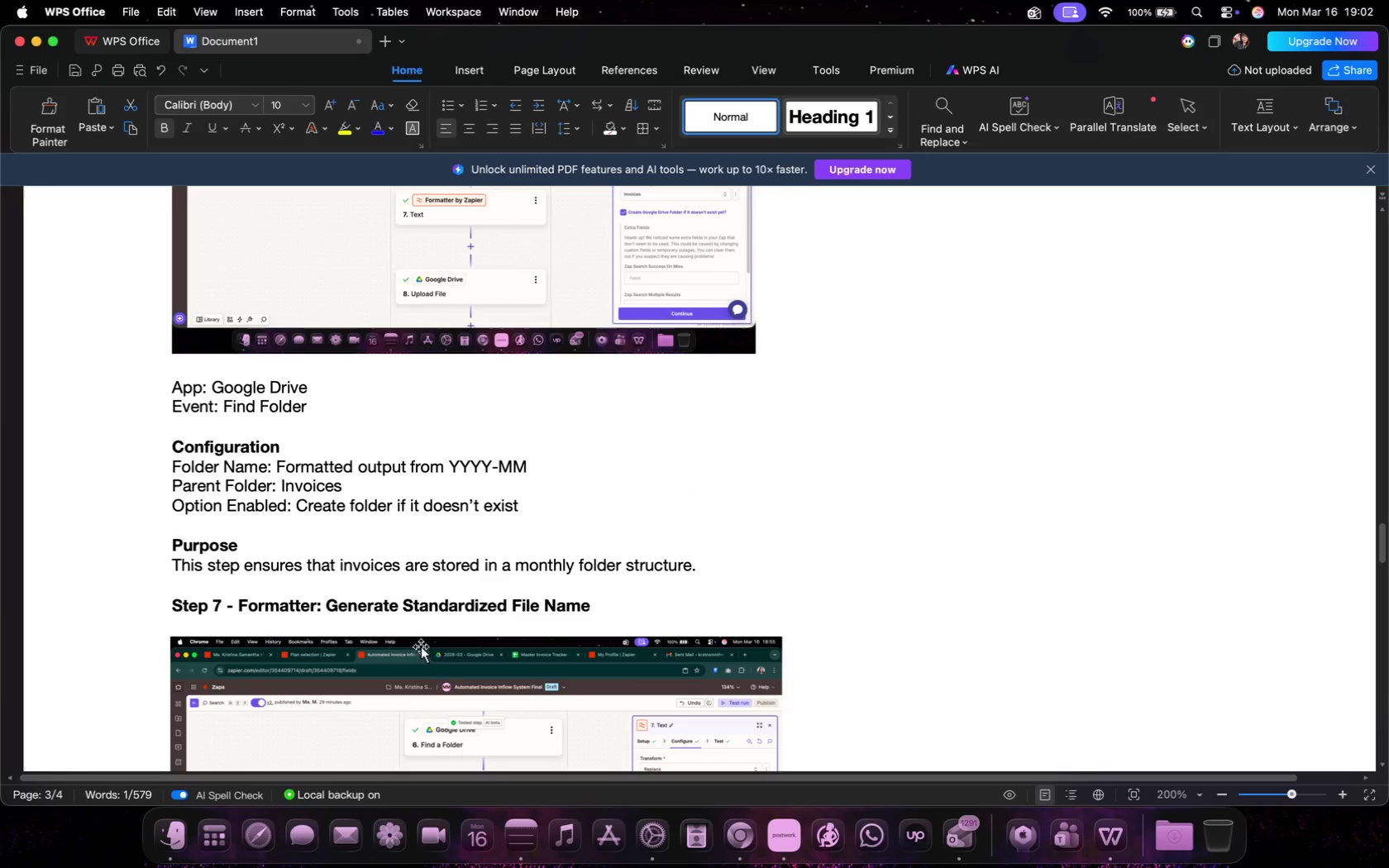 
scroll: coordinate [428, 676], scroll_direction: down, amount: 10.0
 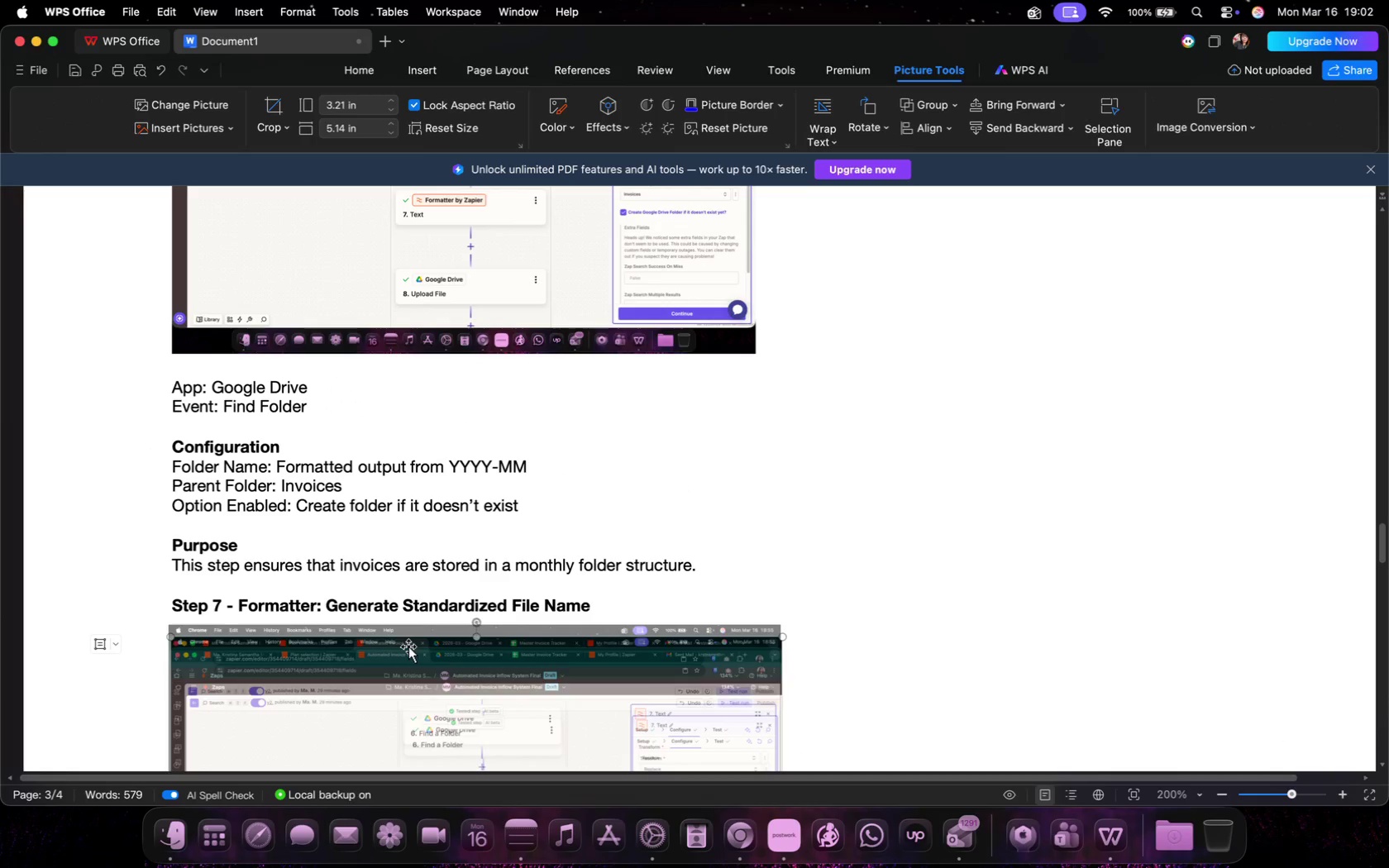 
left_click_drag(start_coordinate=[340, 588], to_coordinate=[341, 584])
 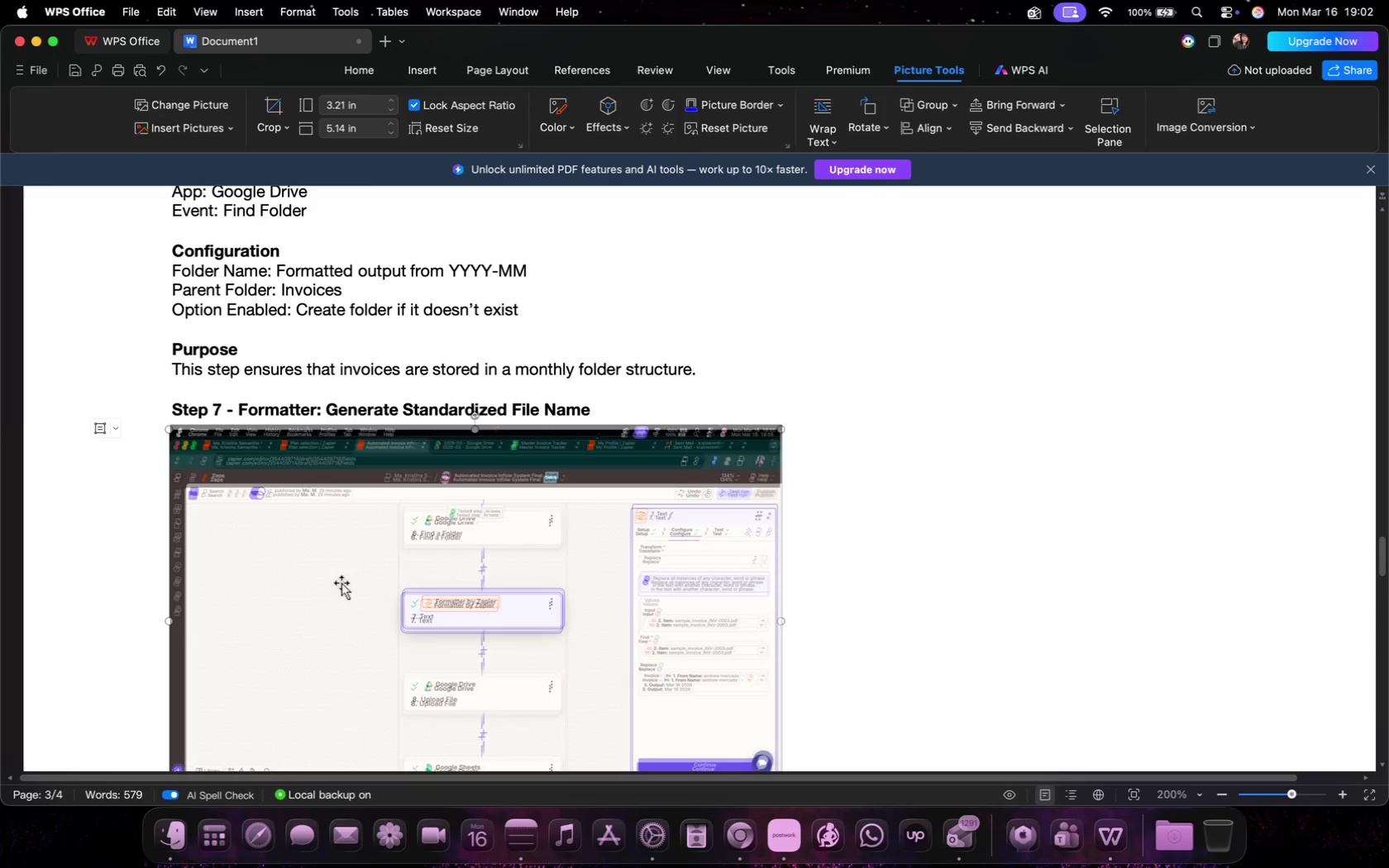 
scroll: coordinate [335, 708], scroll_direction: down, amount: 17.0
 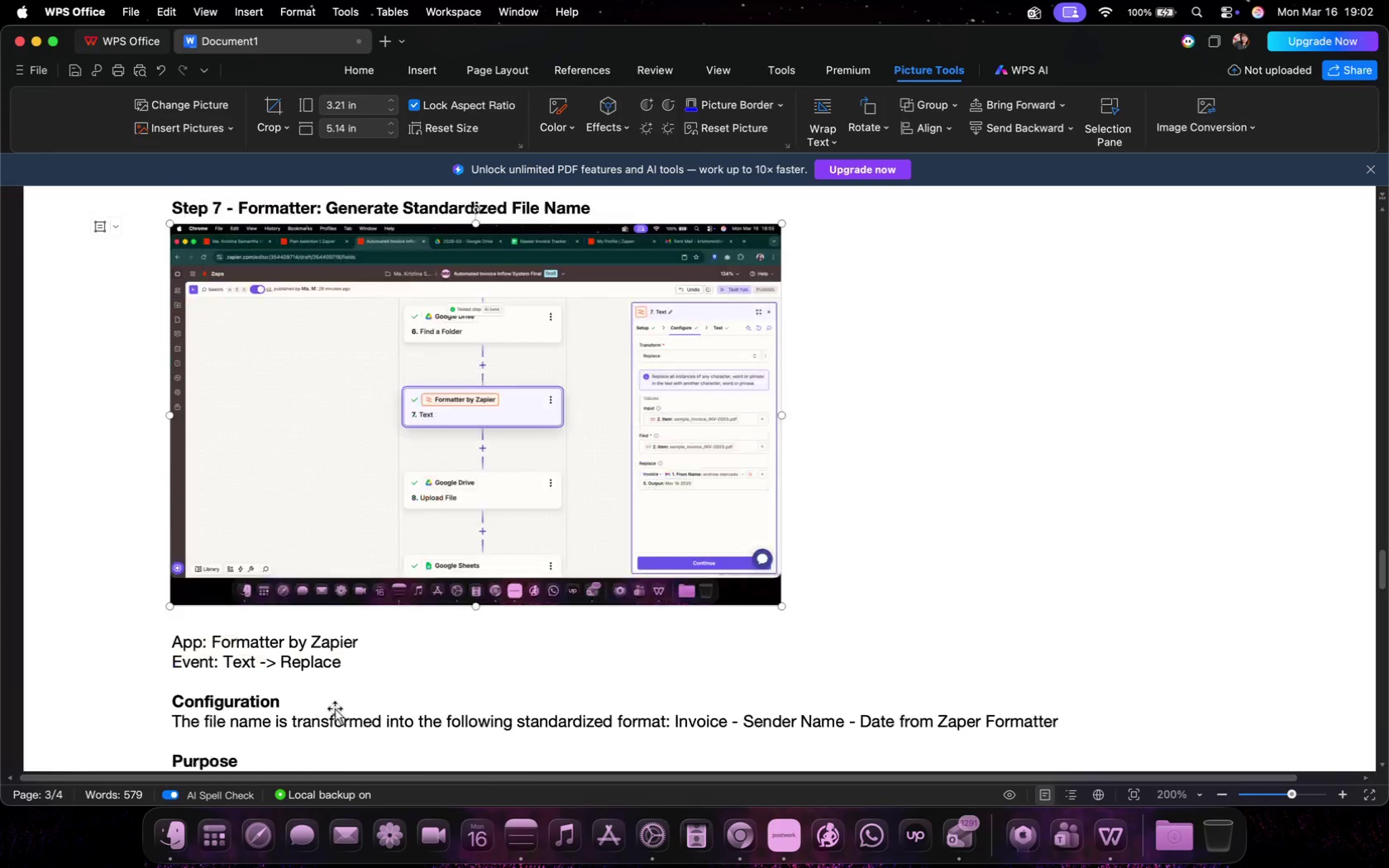 
left_click([217, 518])
 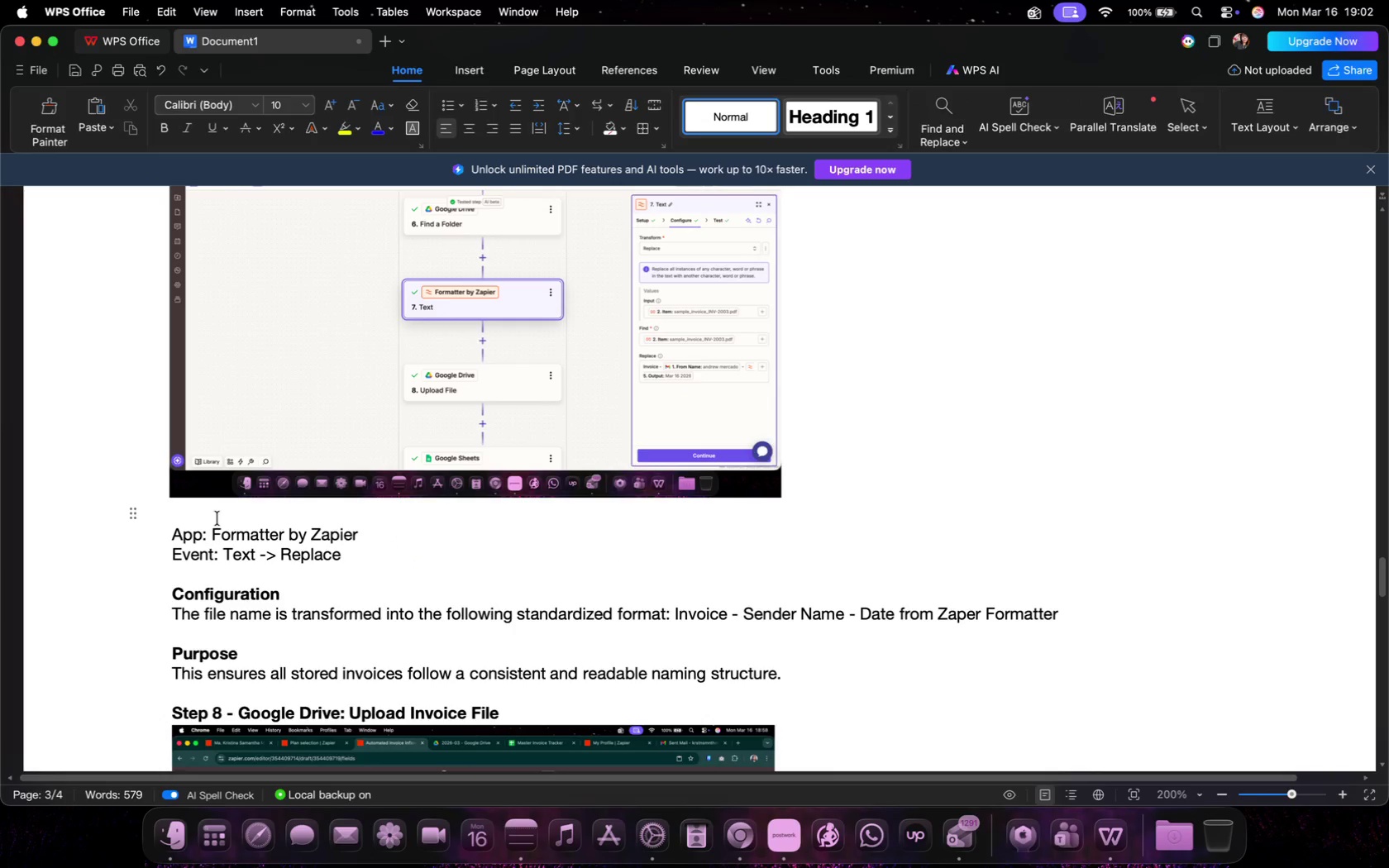 
key(Backspace)
 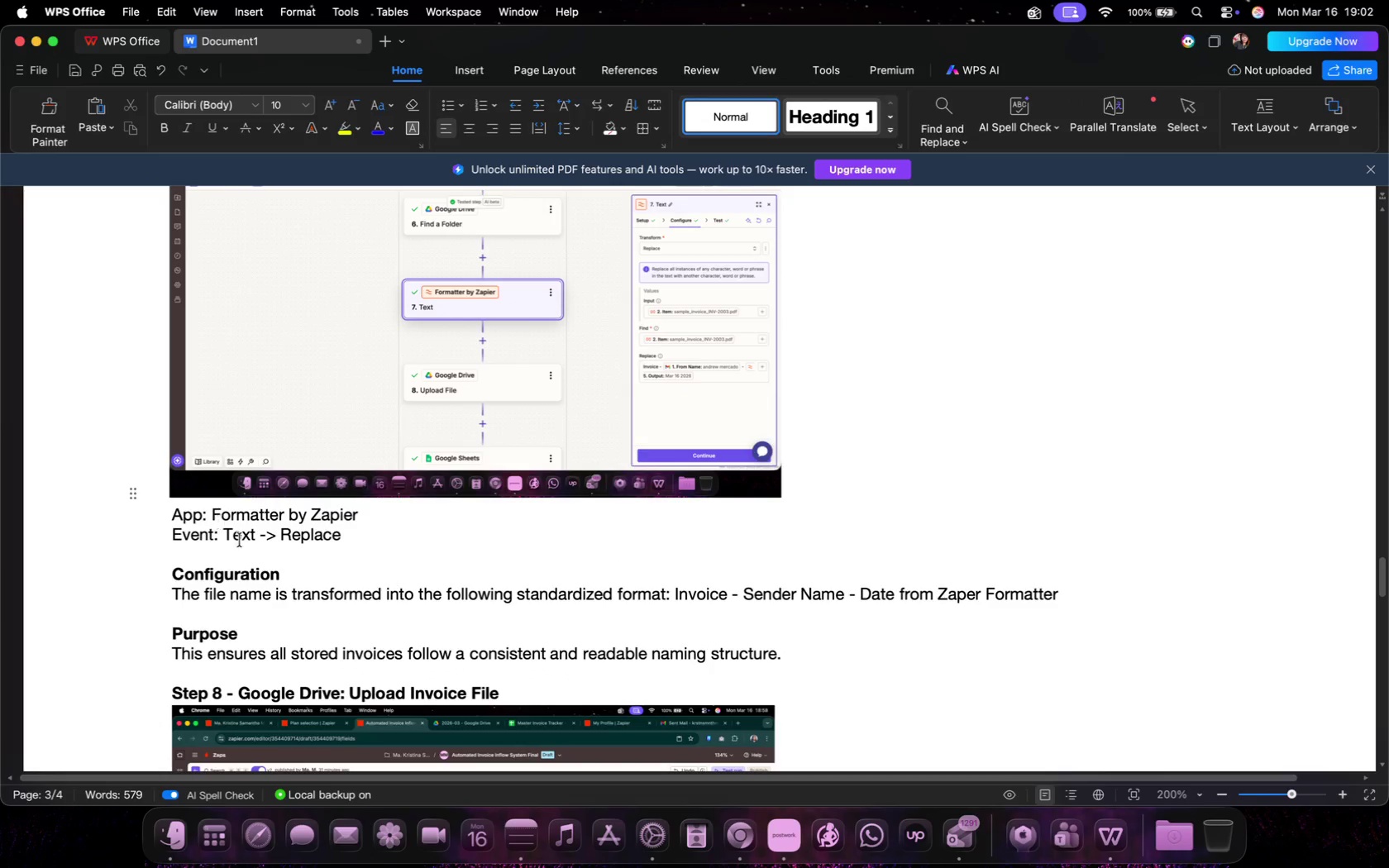 
scroll: coordinate [356, 591], scroll_direction: down, amount: 18.0
 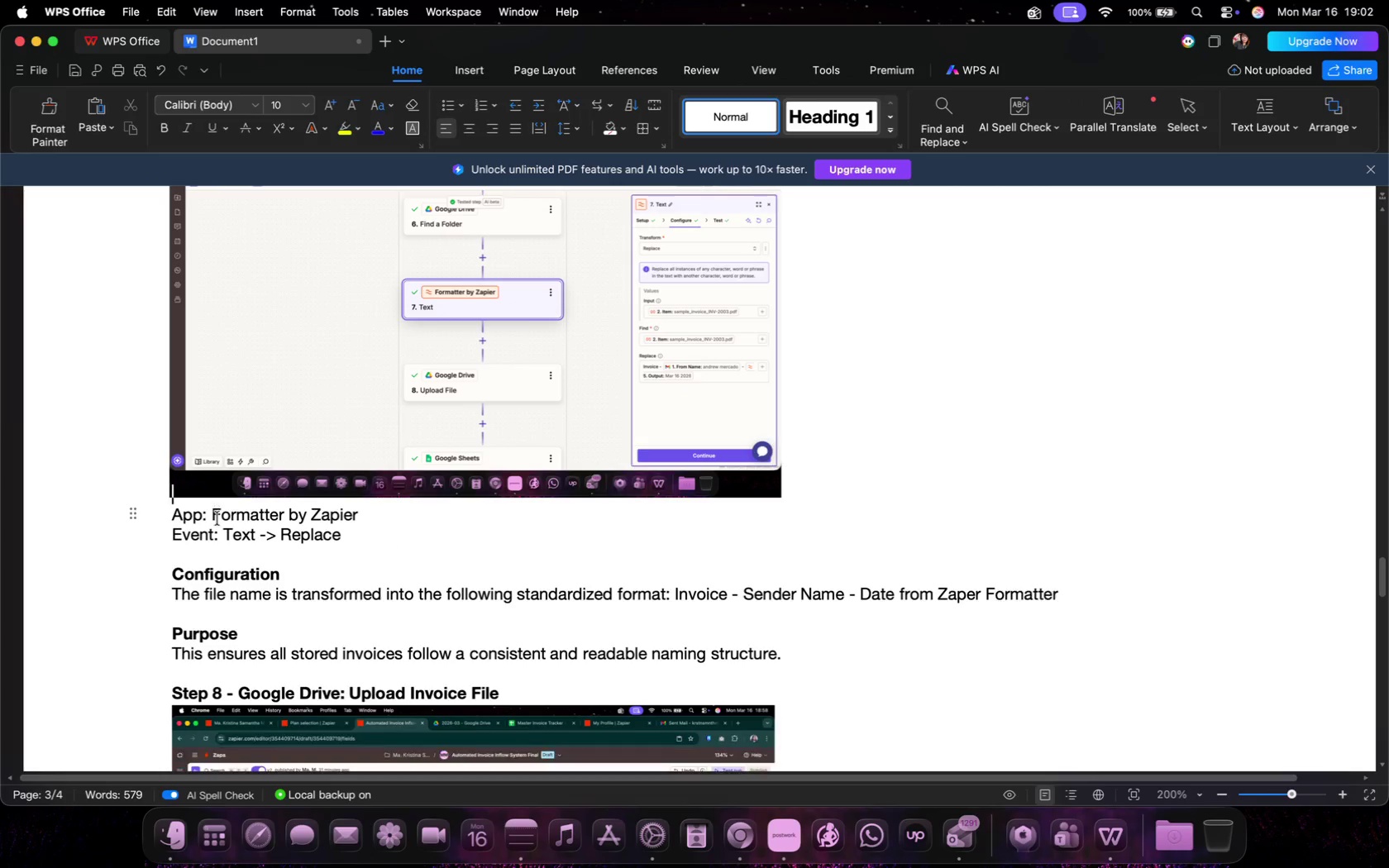 
scroll: coordinate [356, 590], scroll_direction: up, amount: 6.0
 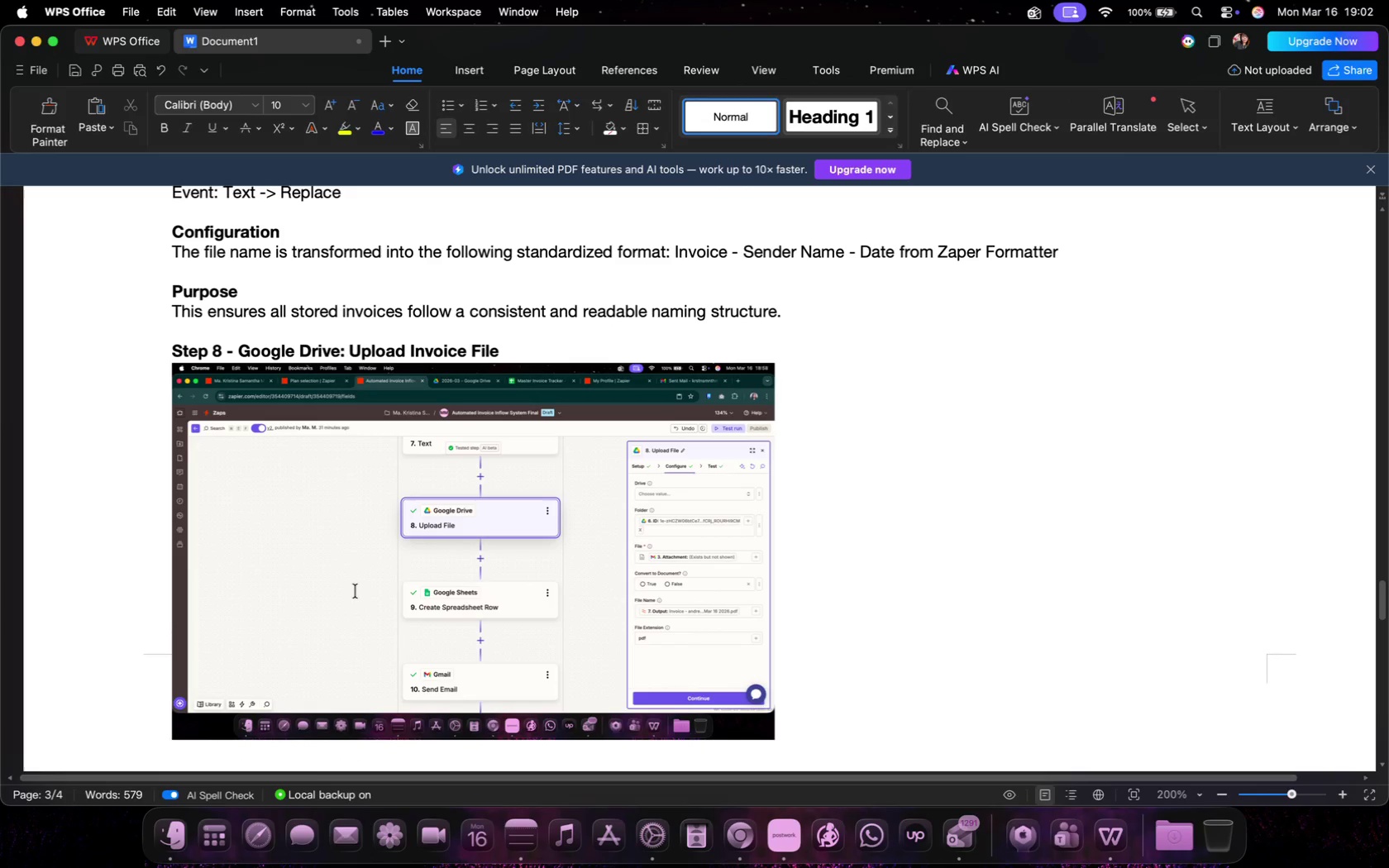 
left_click_drag(start_coordinate=[504, 436], to_coordinate=[161, 428])
 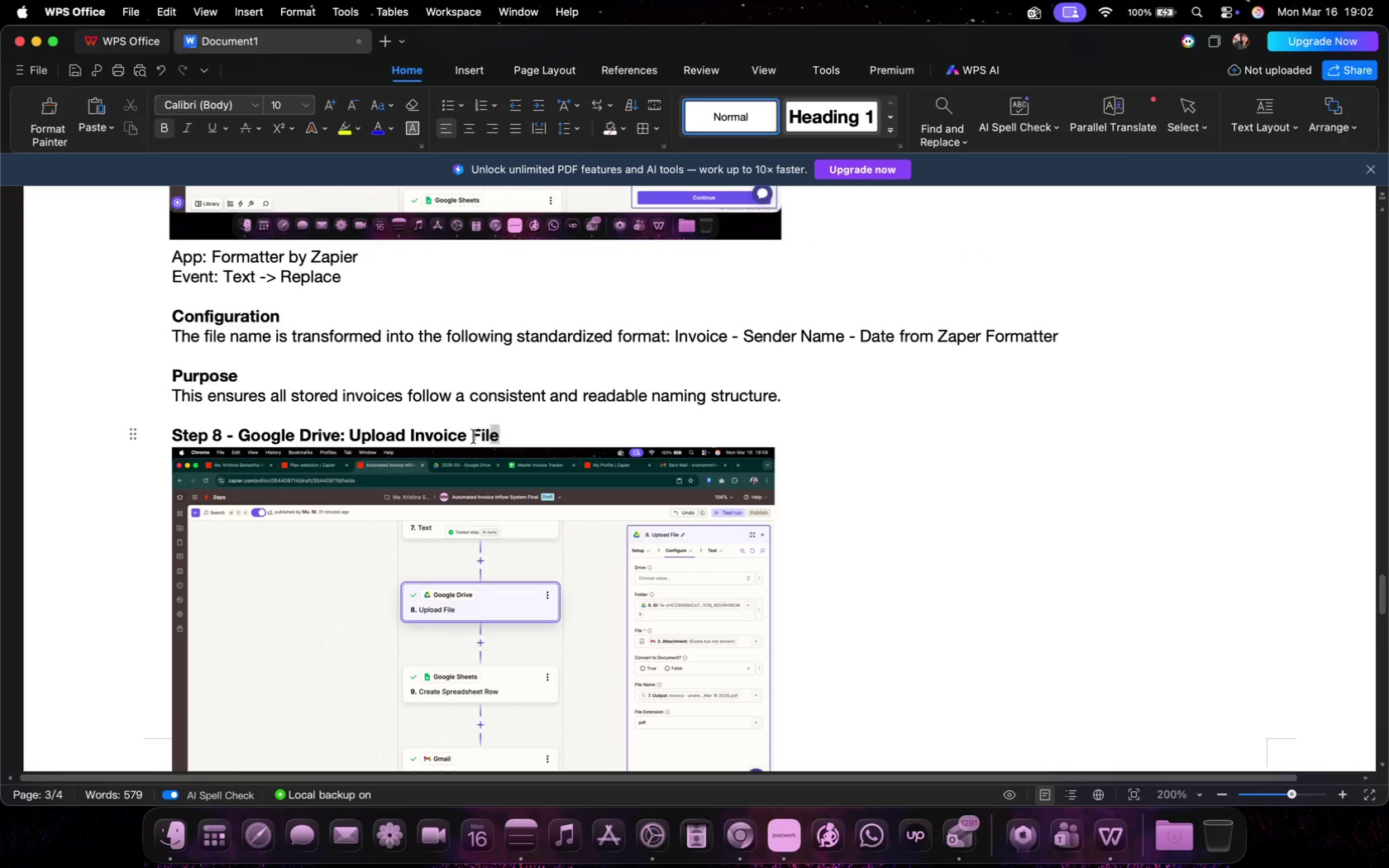 
left_click([45, 117])
 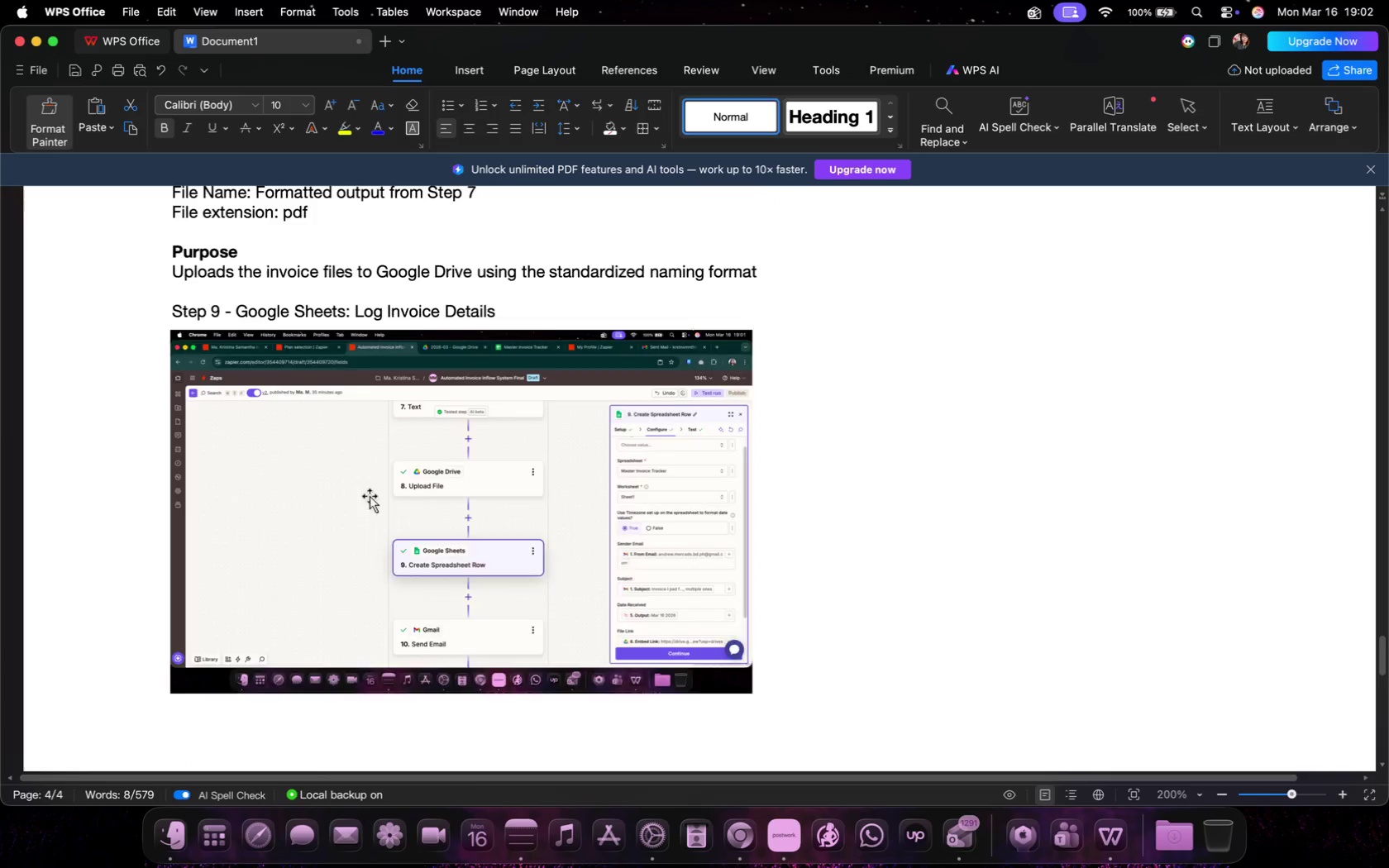 
scroll: coordinate [371, 503], scroll_direction: down, amount: 52.0
 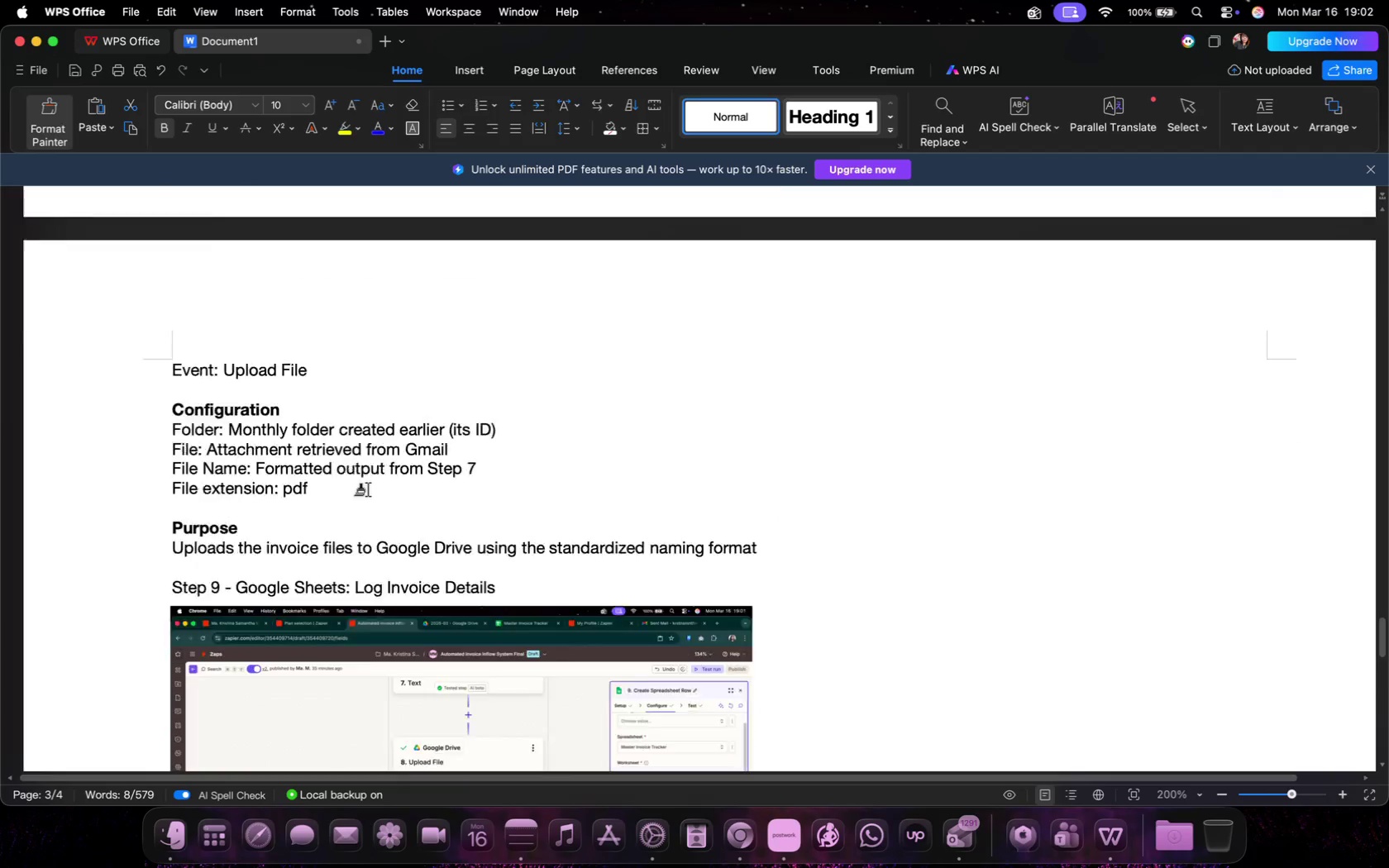 
left_click_drag(start_coordinate=[503, 374], to_coordinate=[162, 381])
 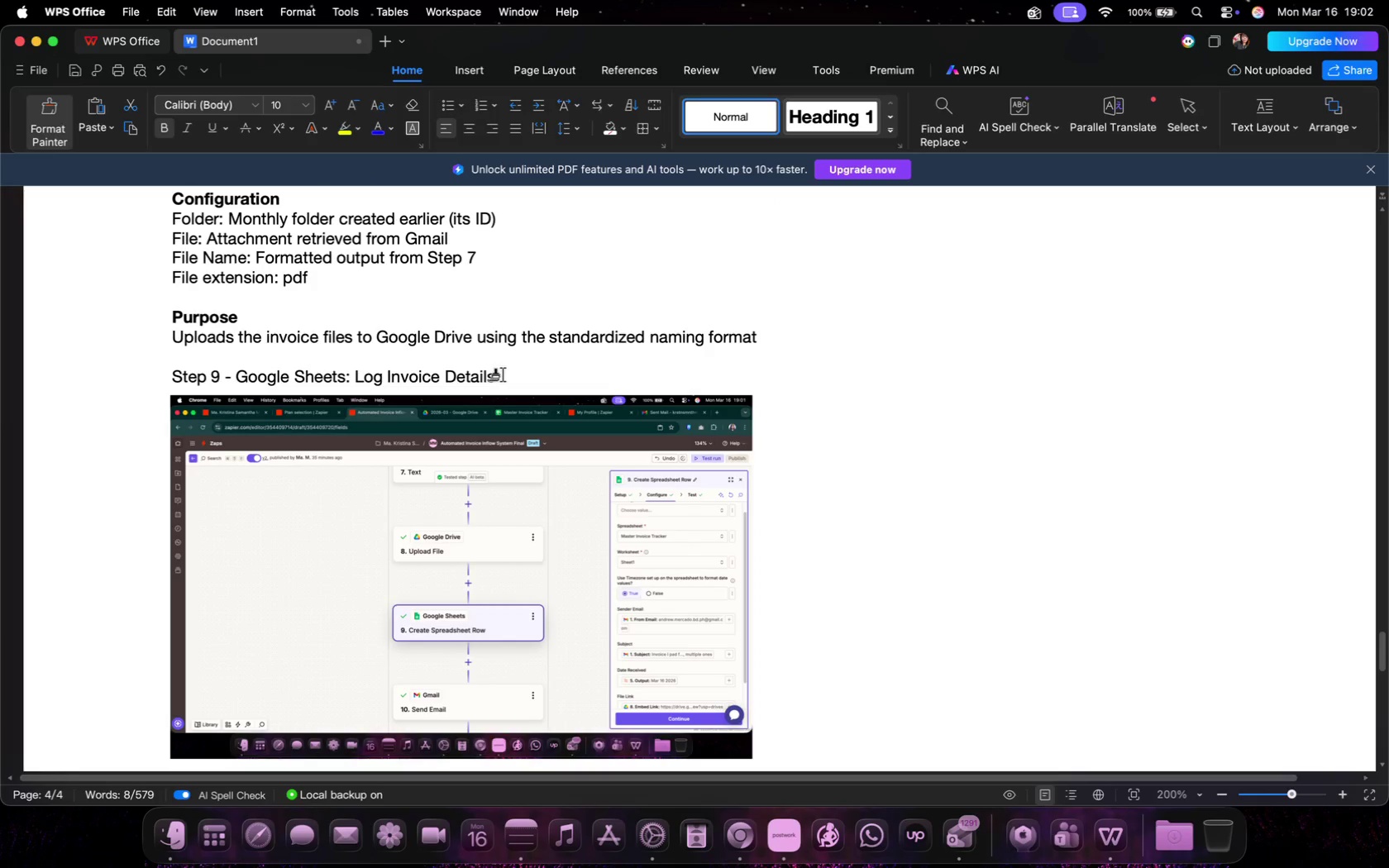 
scroll: coordinate [388, 422], scroll_direction: up, amount: 53.0
 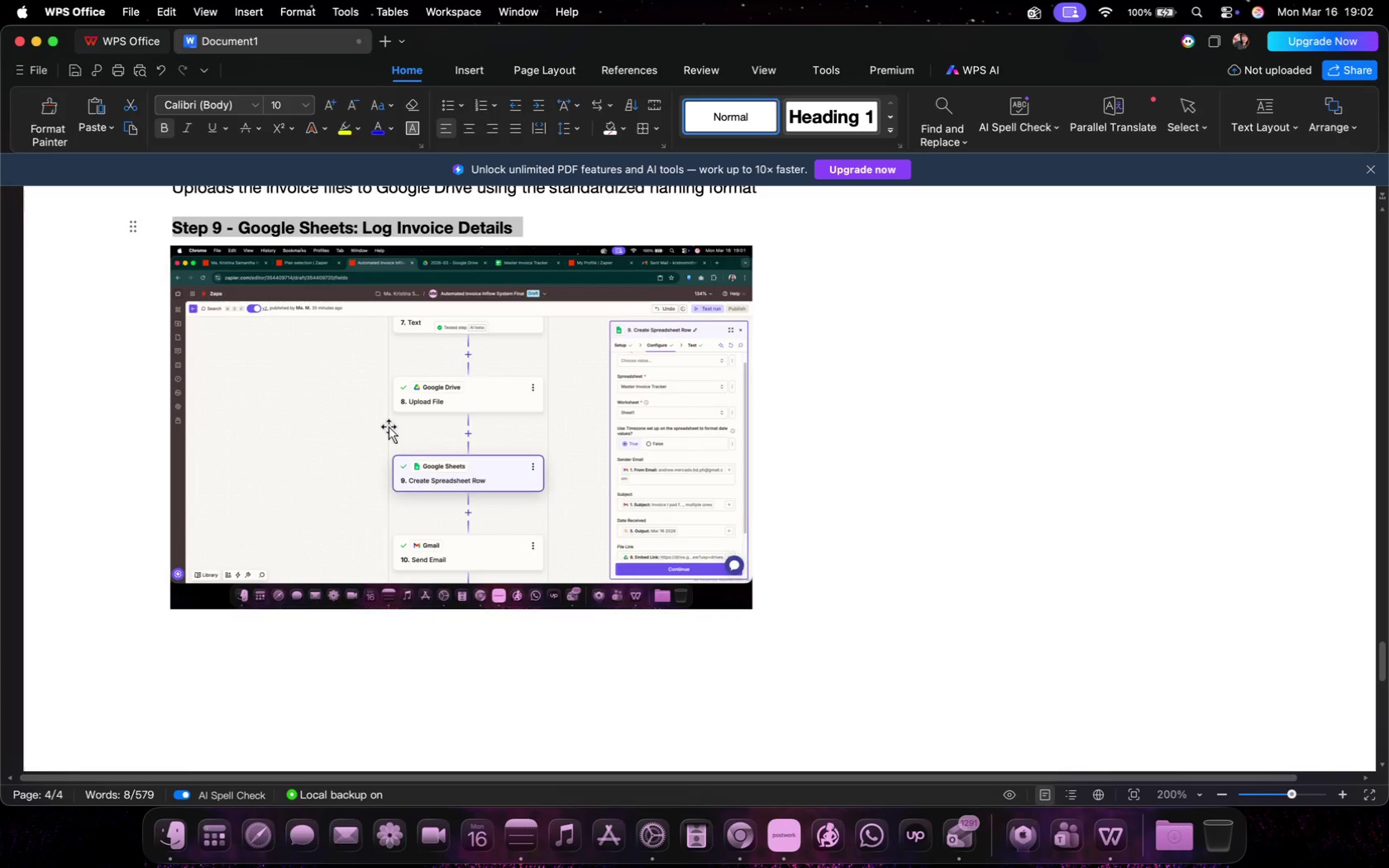 
left_click_drag(start_coordinate=[503, 503], to_coordinate=[126, 497])
 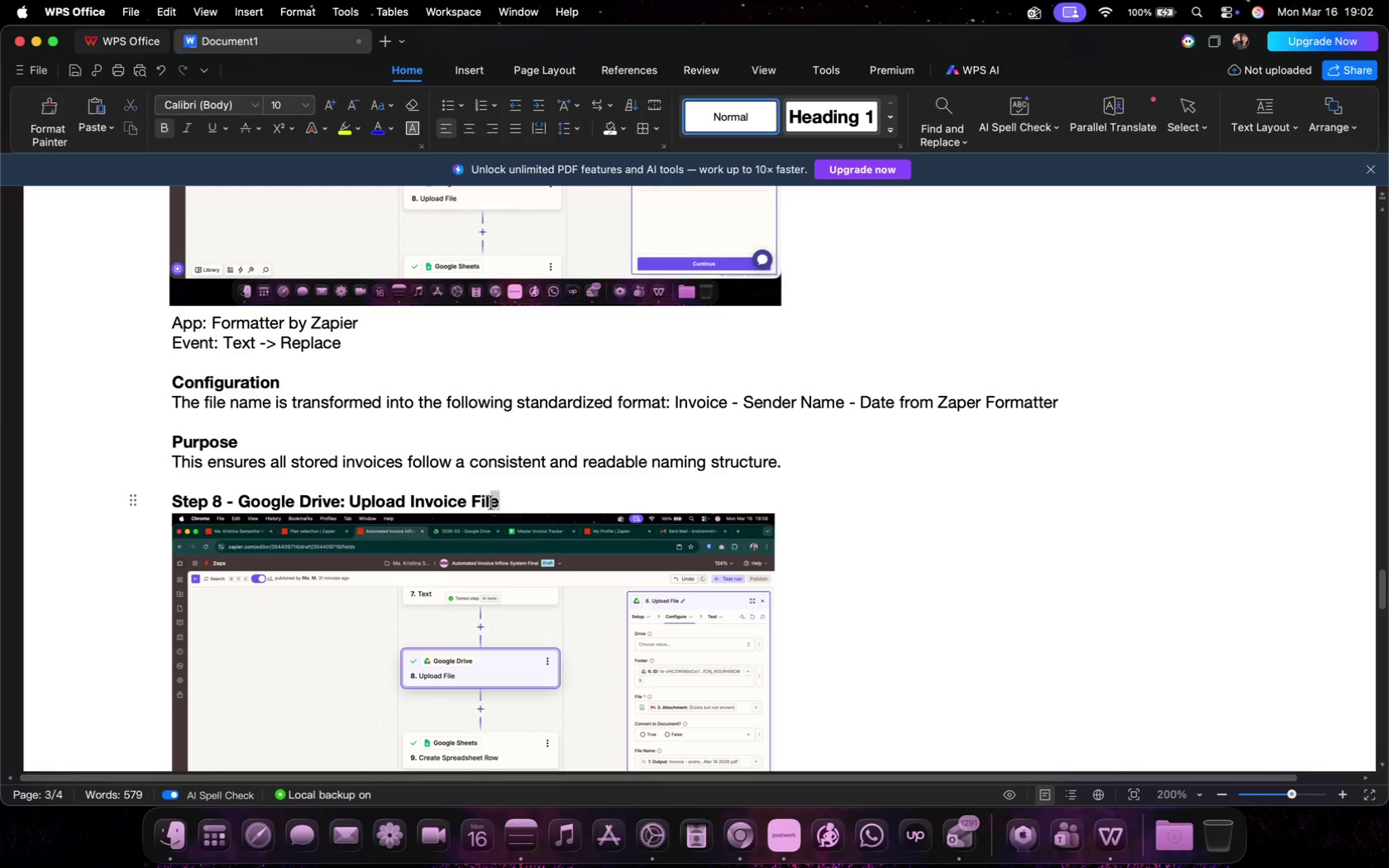 
left_click([50, 112])
 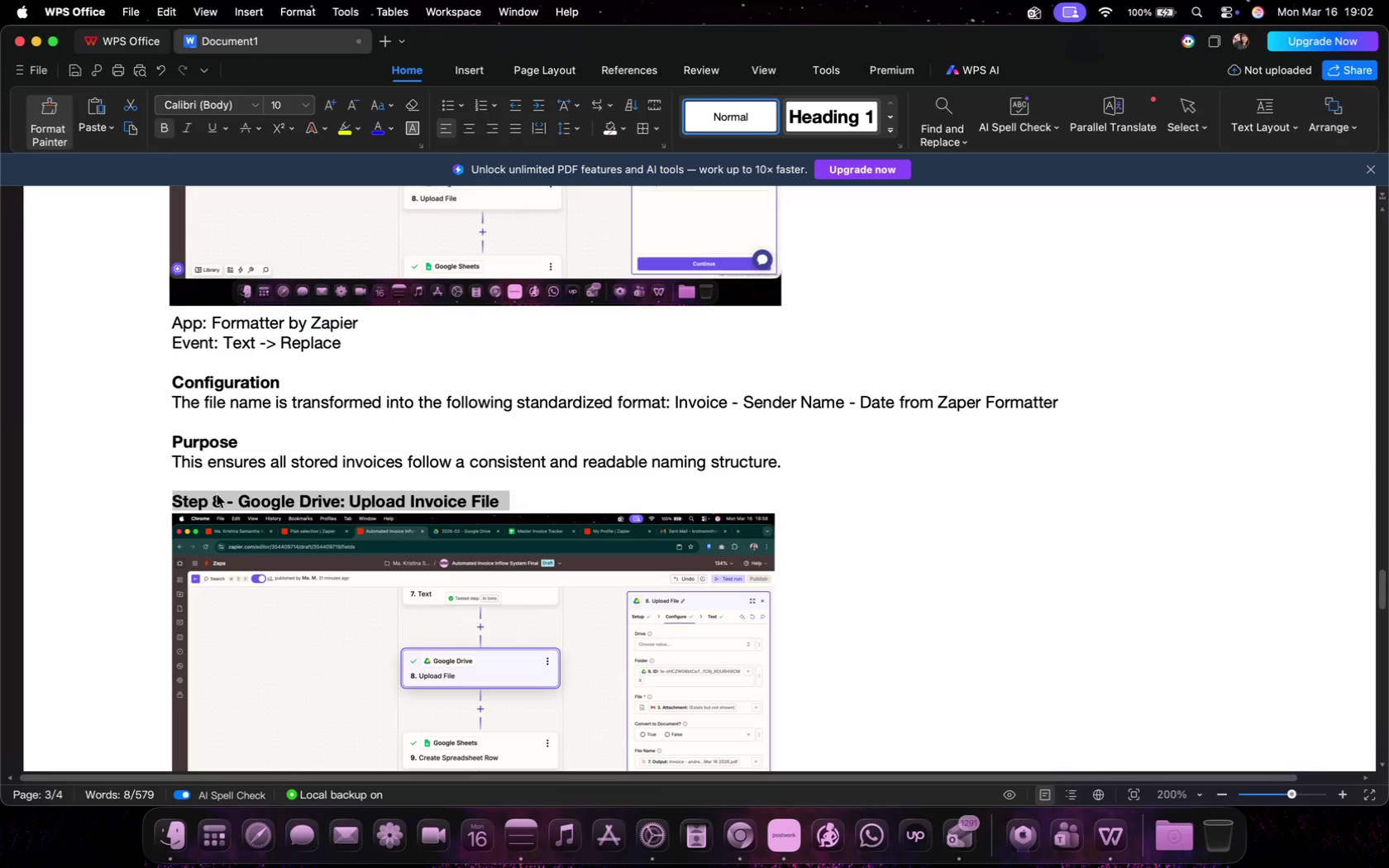 
scroll: coordinate [457, 583], scroll_direction: down, amount: 65.0
 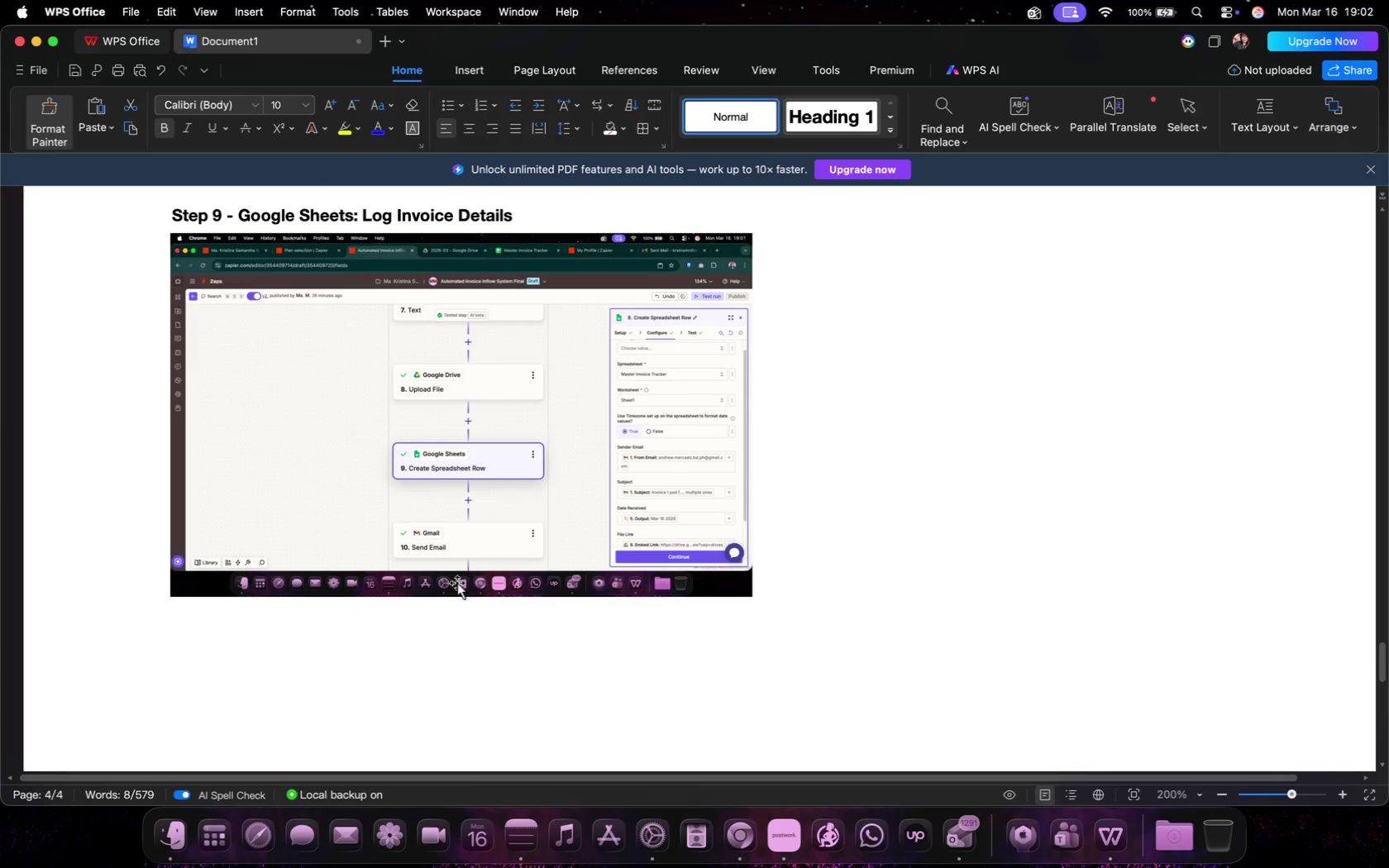 
left_click([546, 222])
 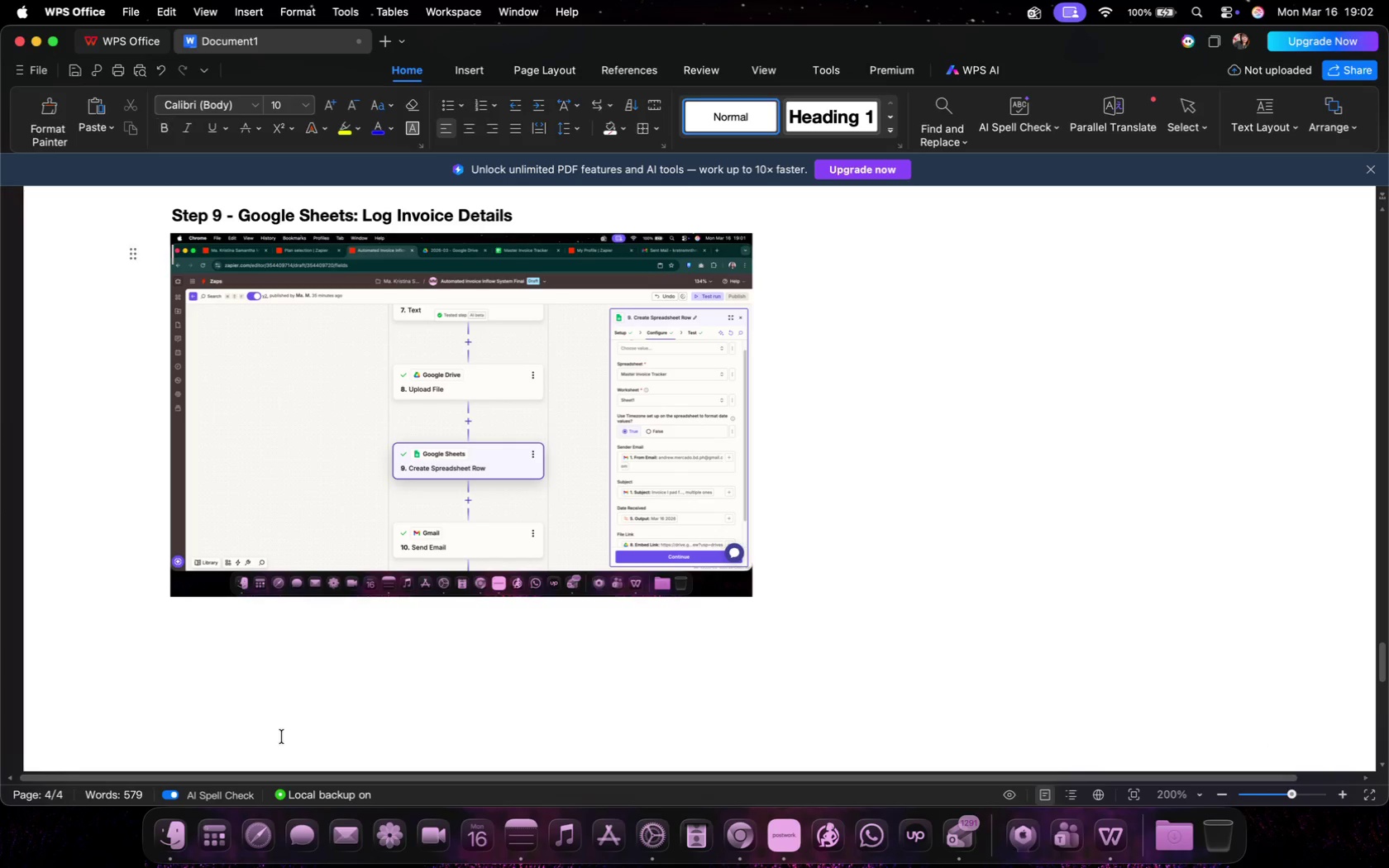 
double_click([277, 651])
 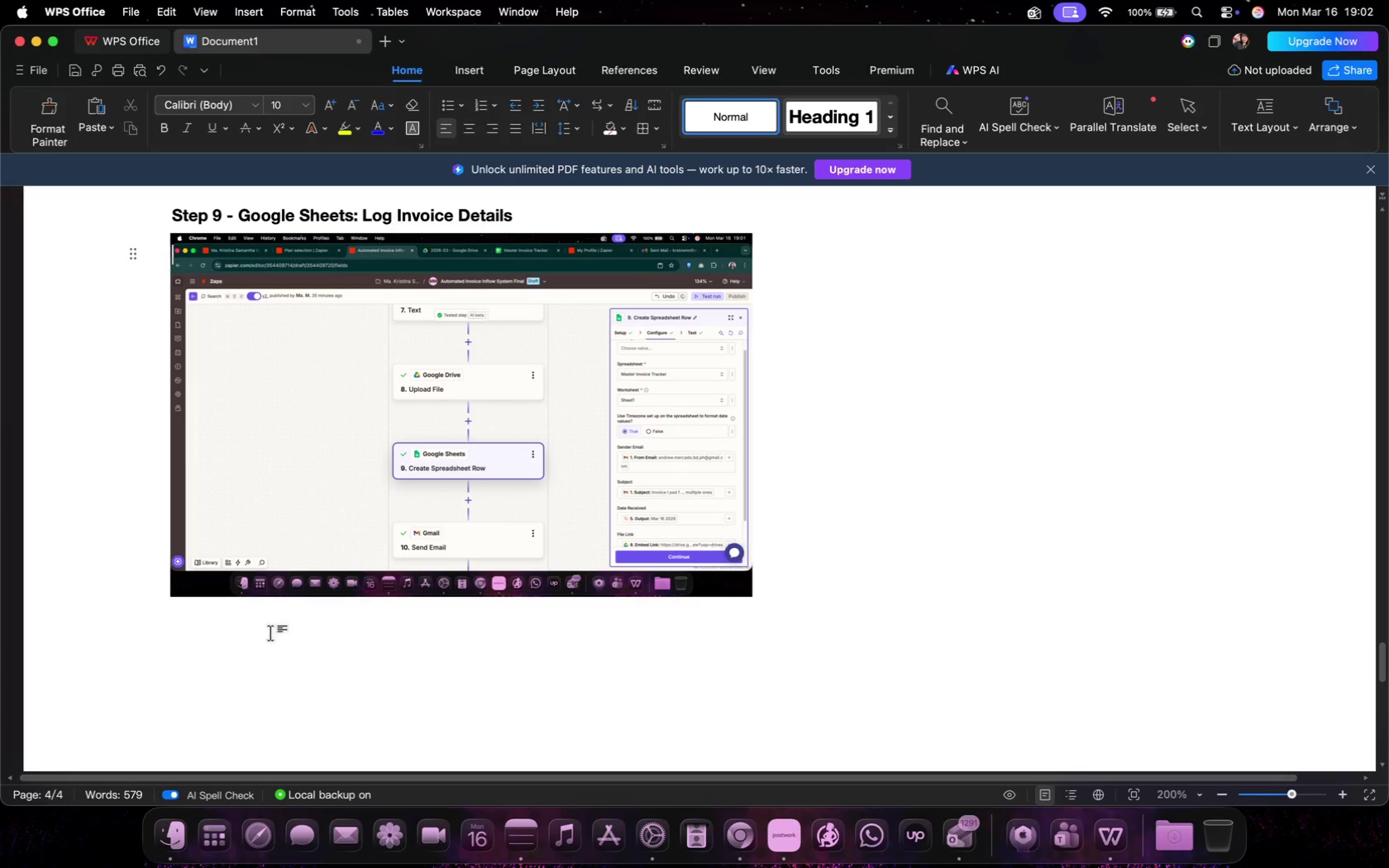 
triple_click([270, 632])
 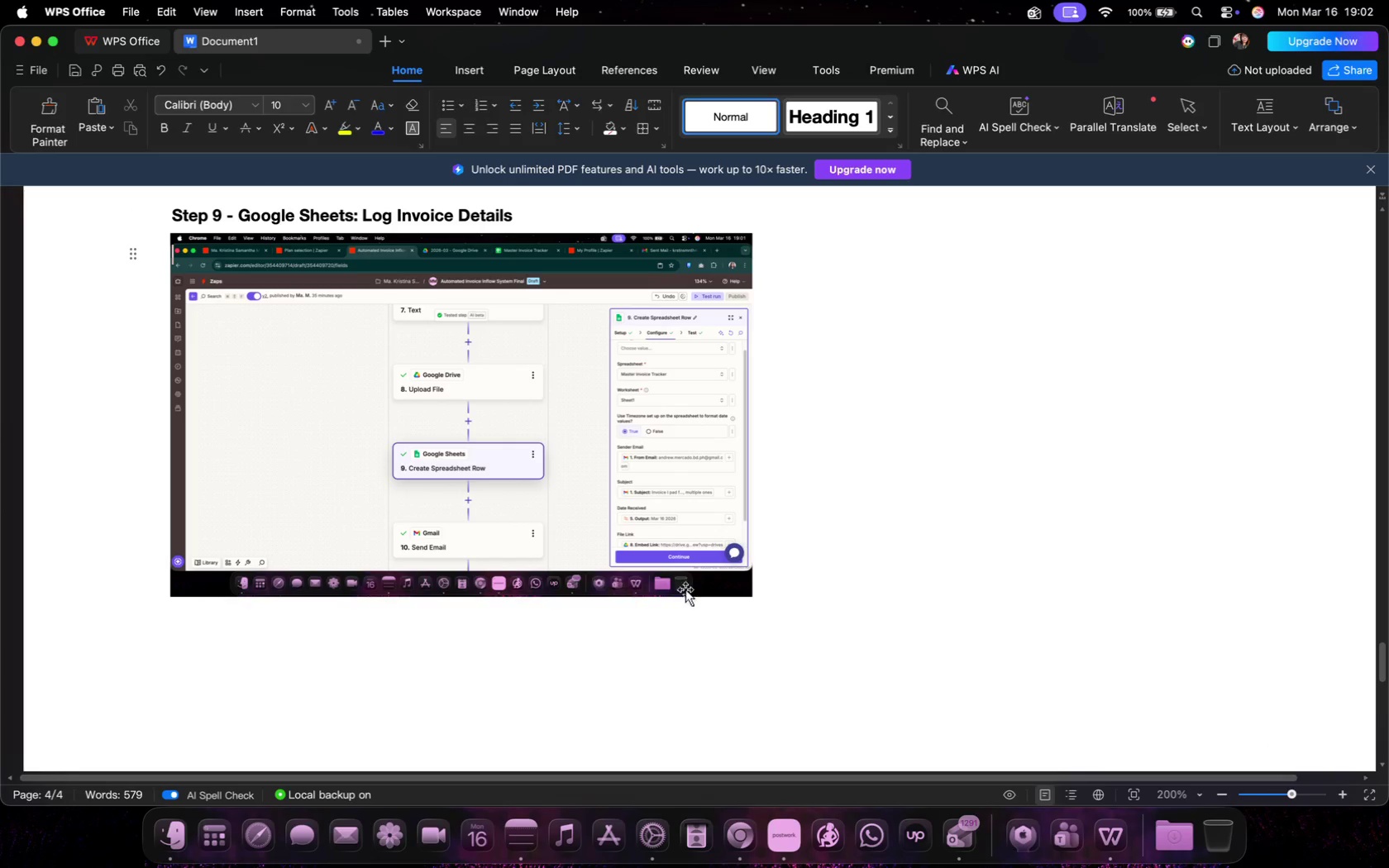 
double_click([842, 557])
 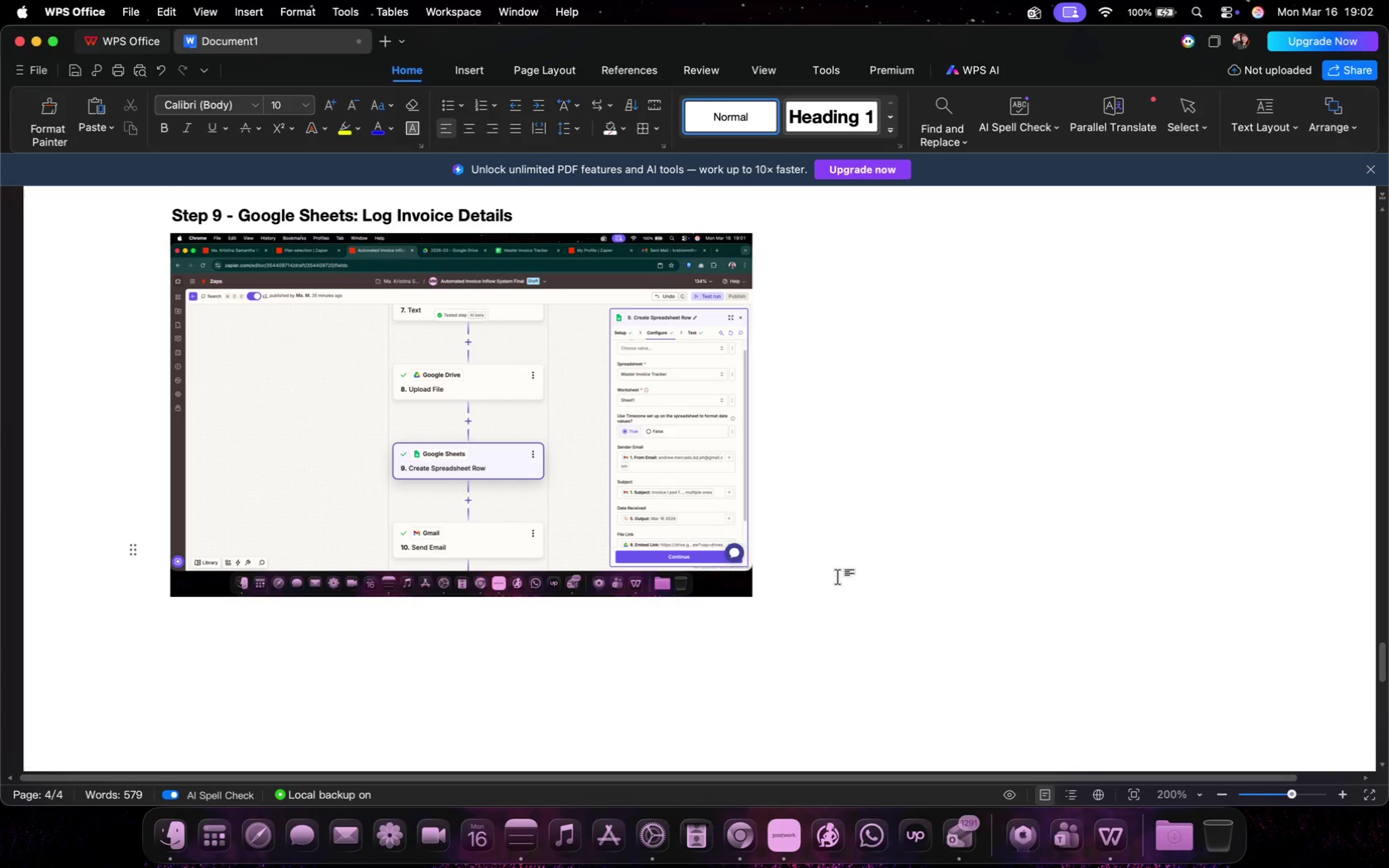 
triple_click([838, 577])
 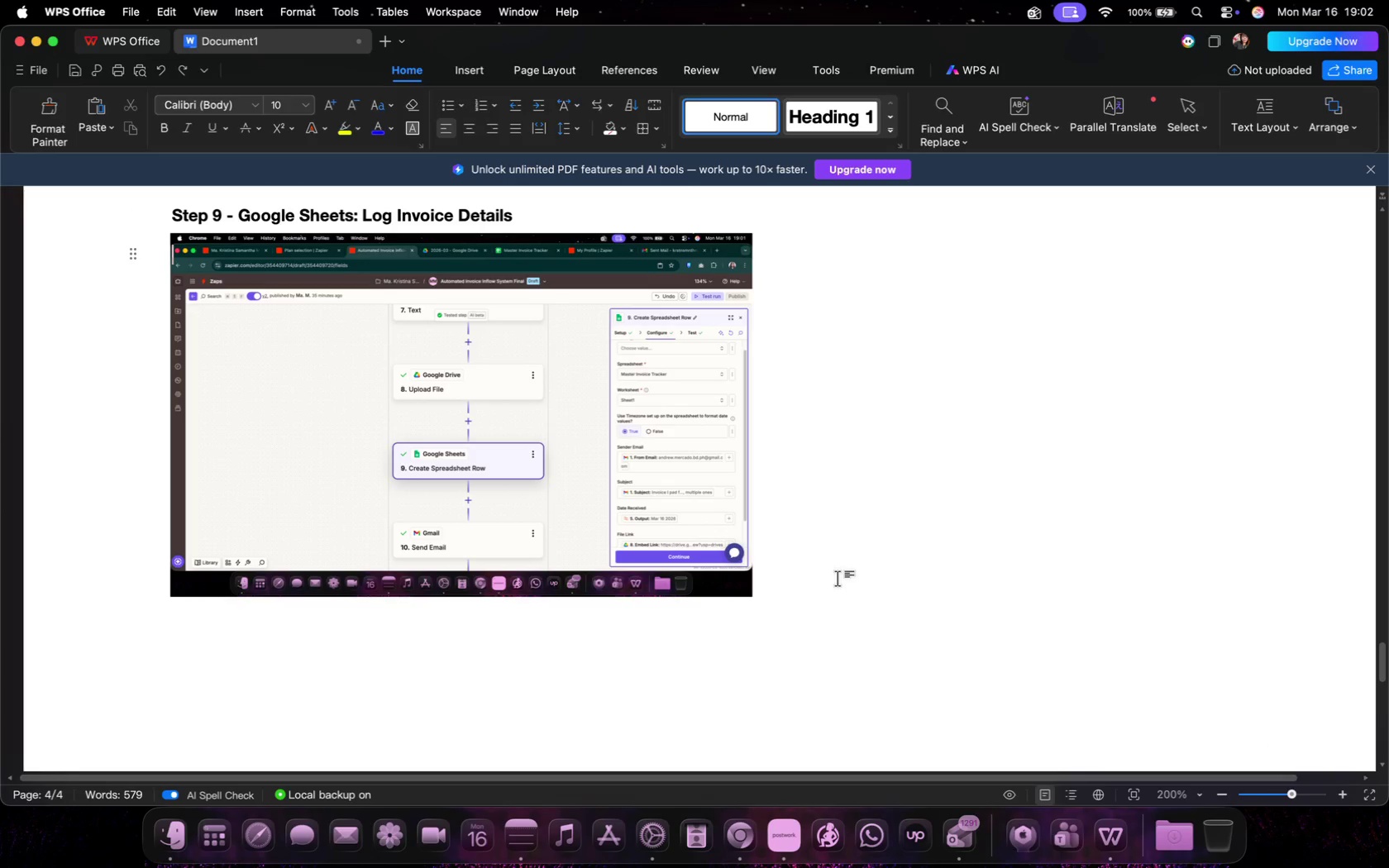 
triple_click([838, 578])
 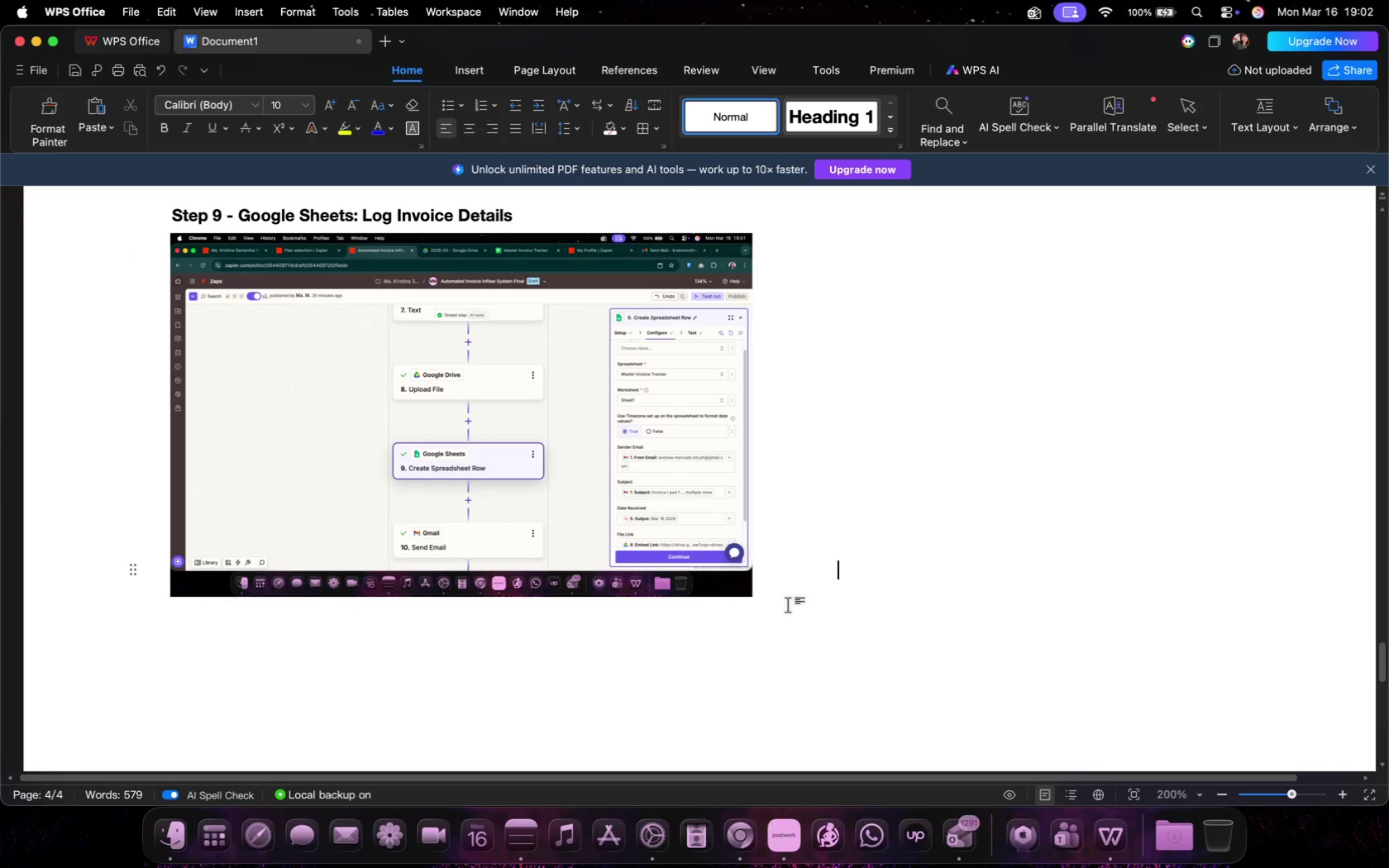 
key(Enter)
 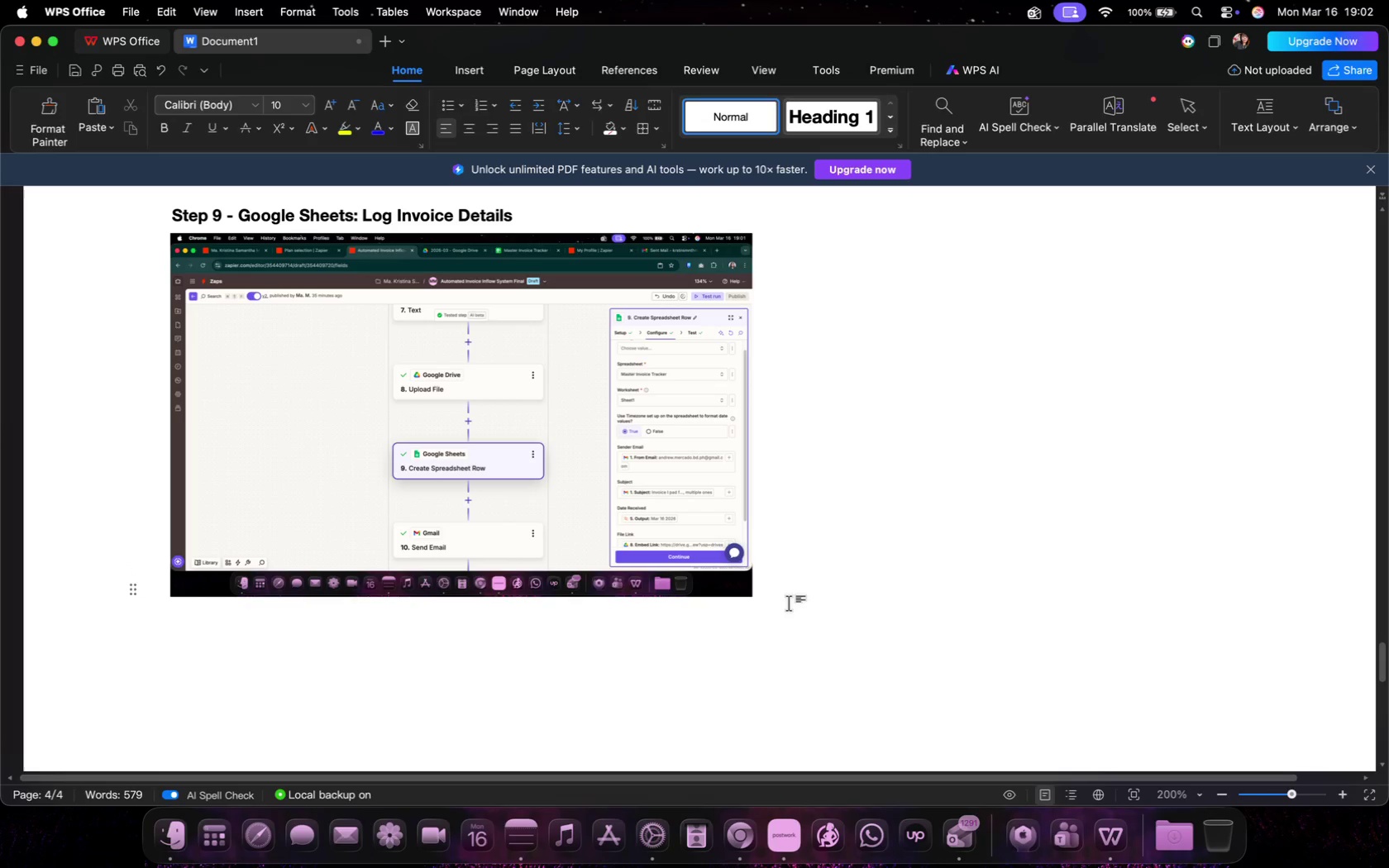 
key(Enter)
 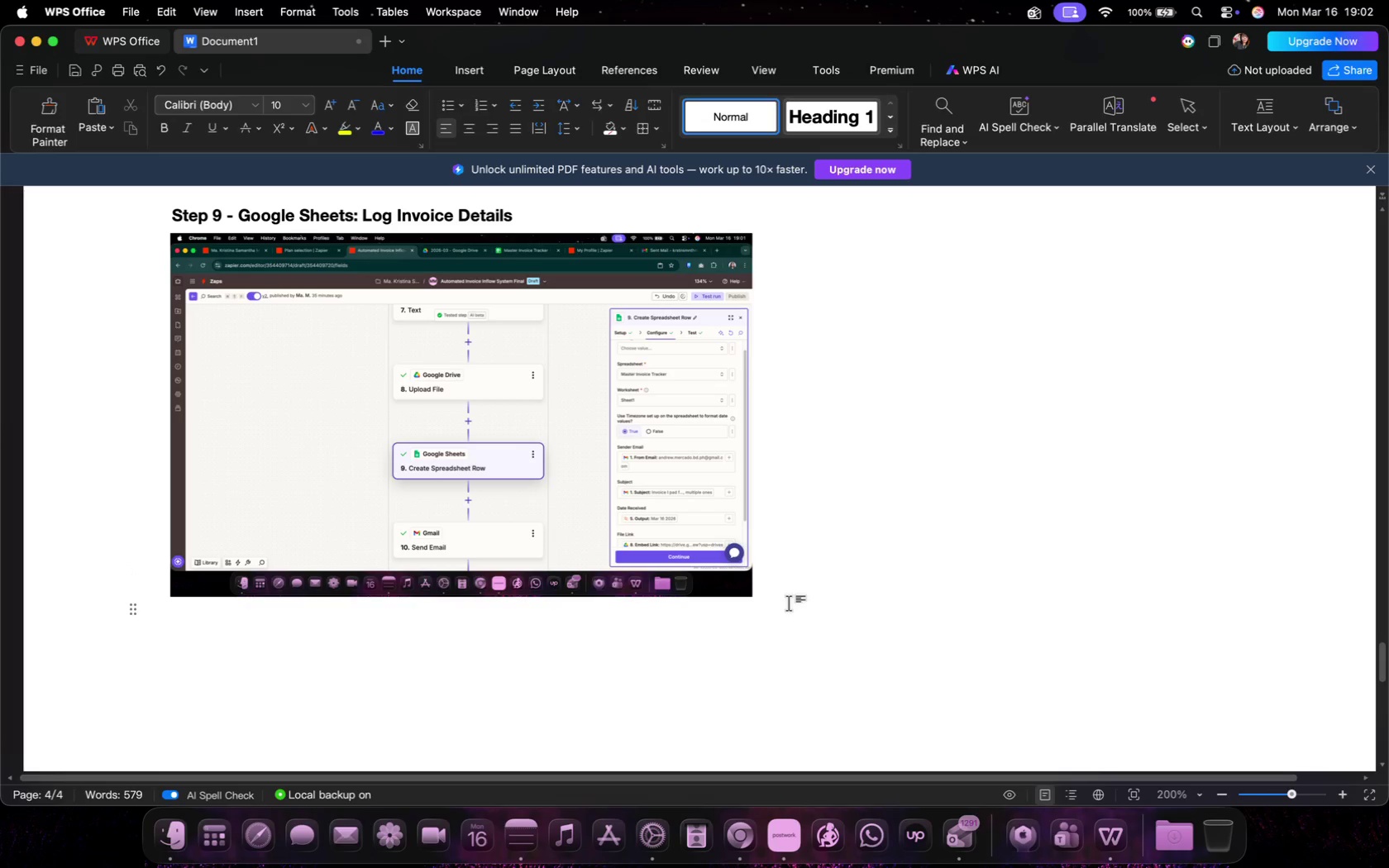 
key(Enter)
 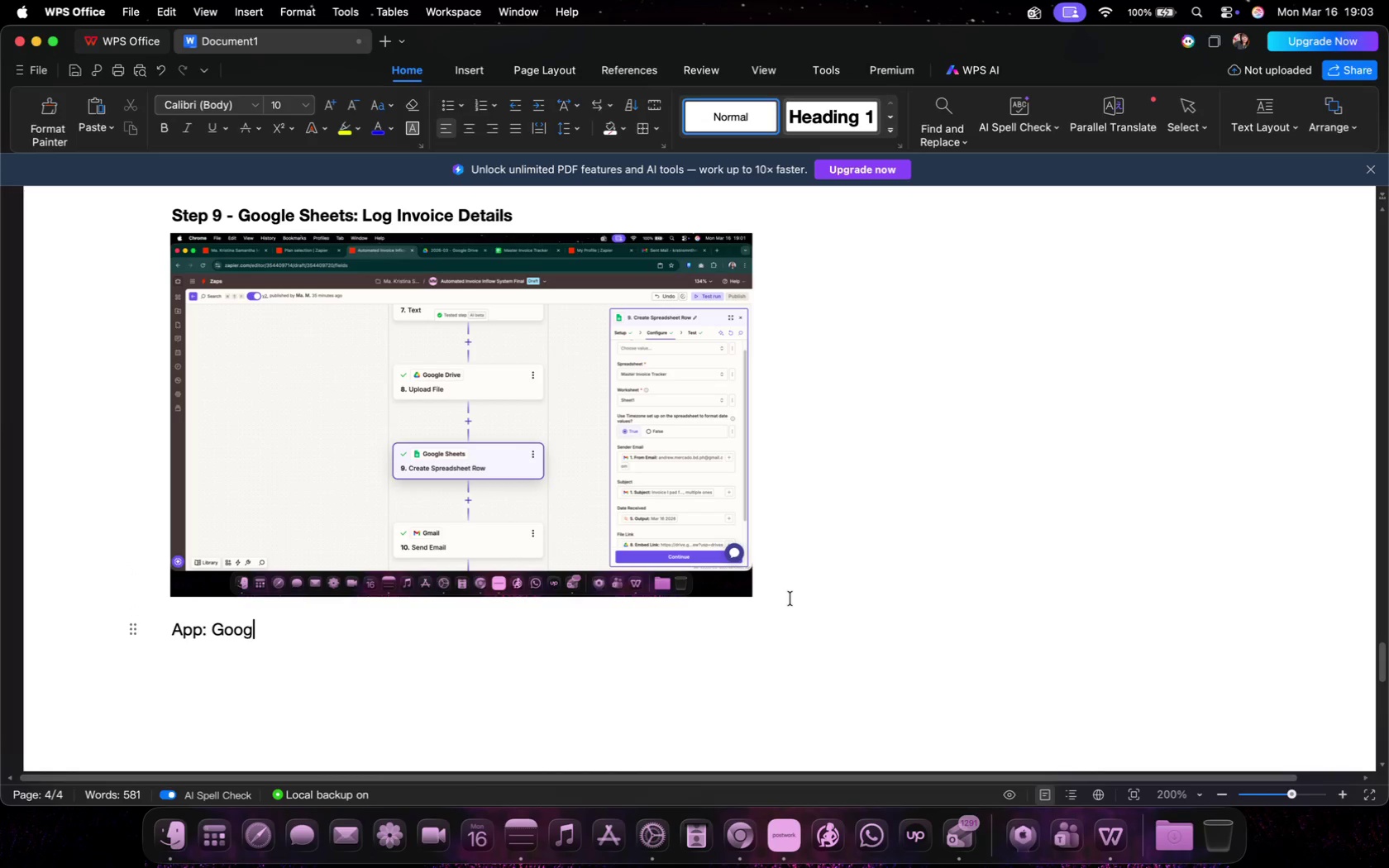 
type(App: Google Sheets)
 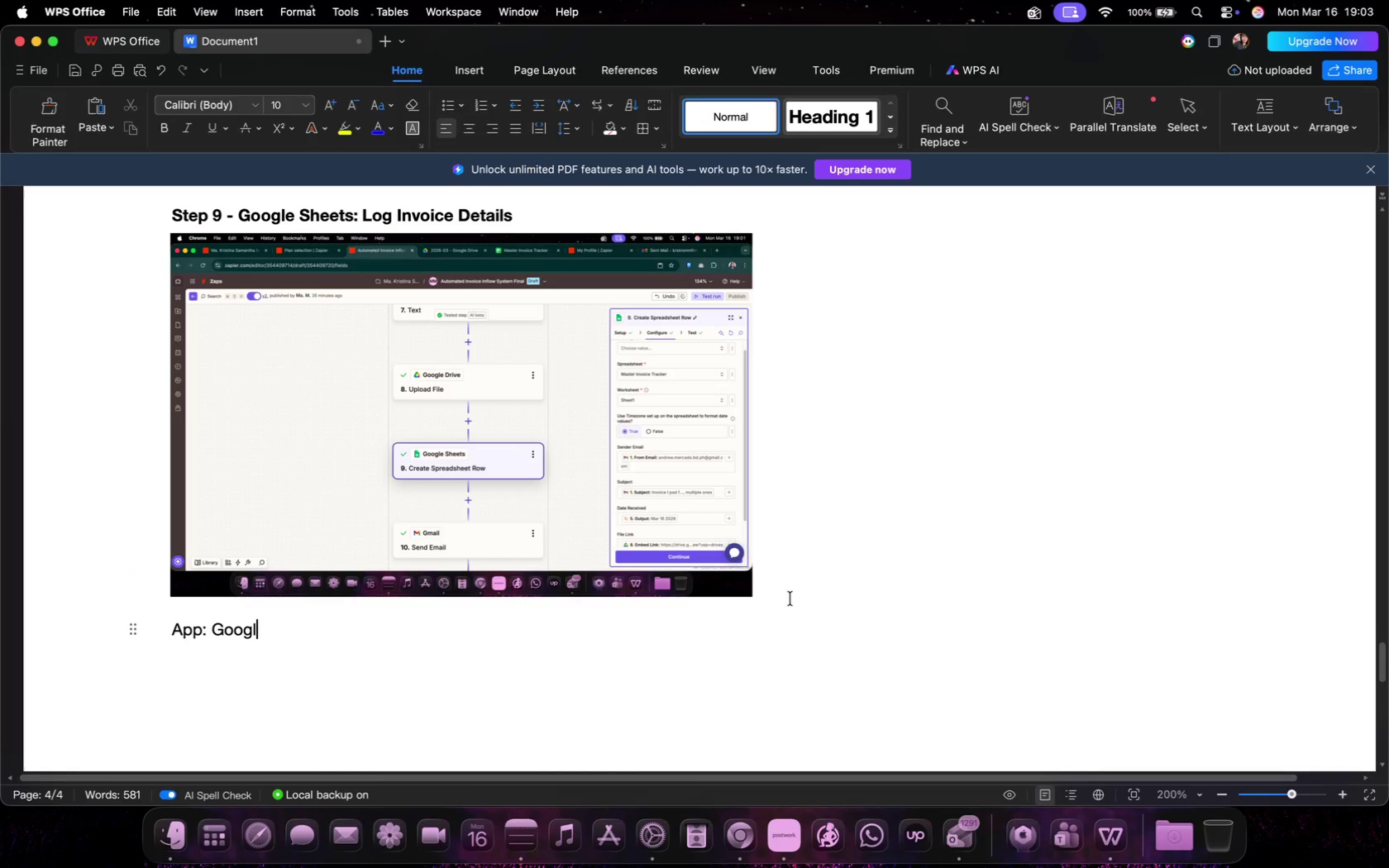 
key(Enter)
 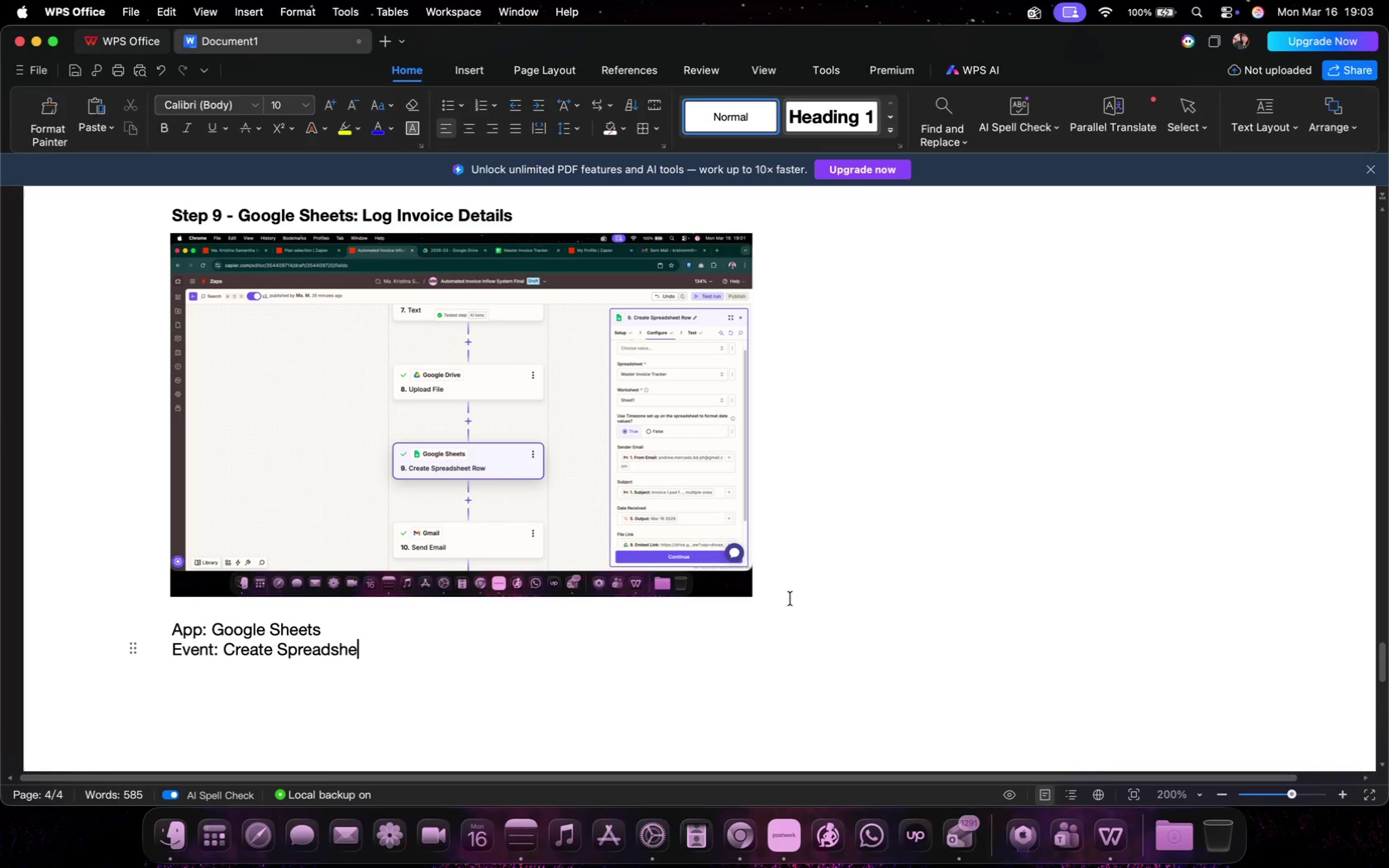 
type(Event: Create Spreadsheet Row)
 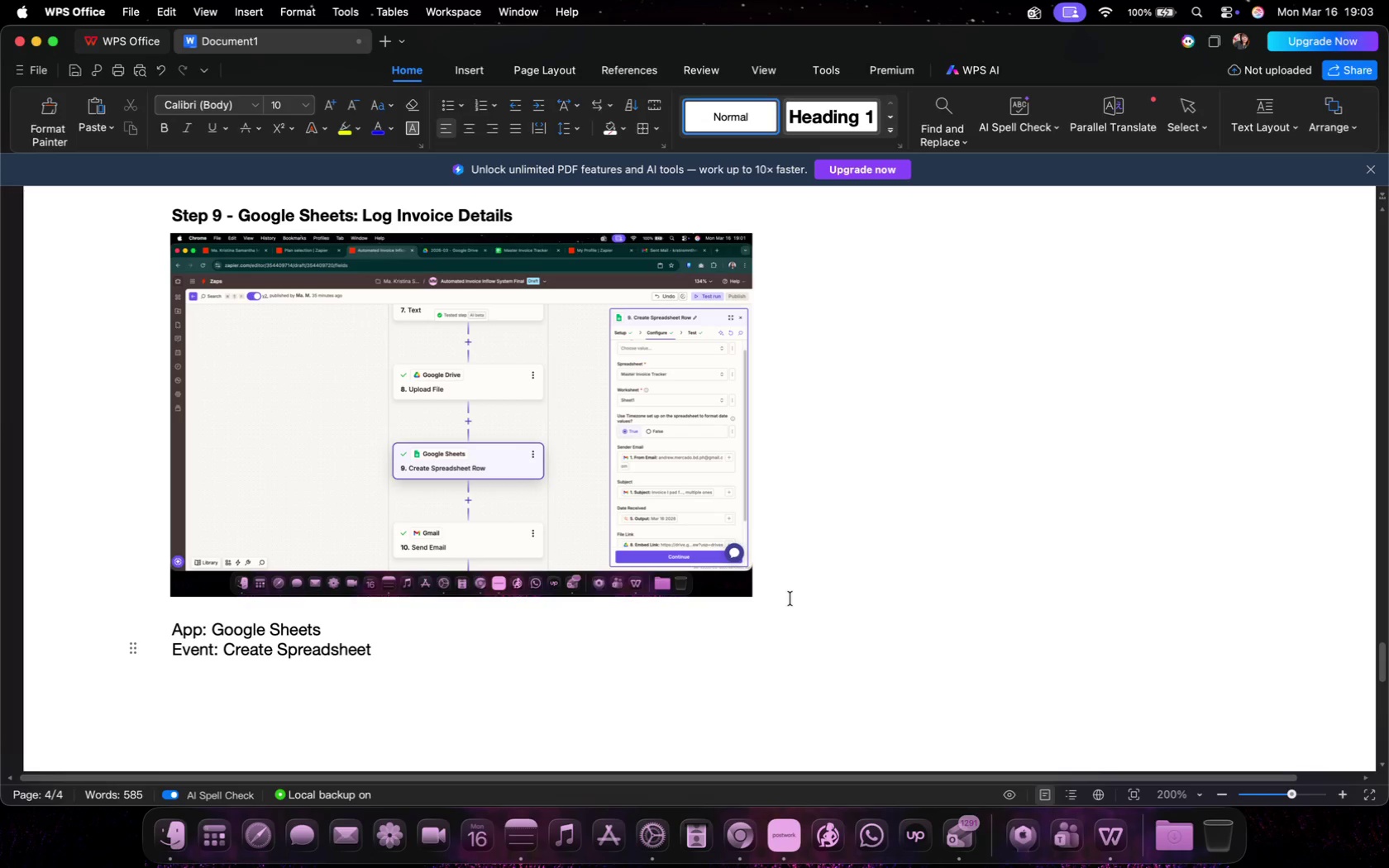 
key(Enter)
 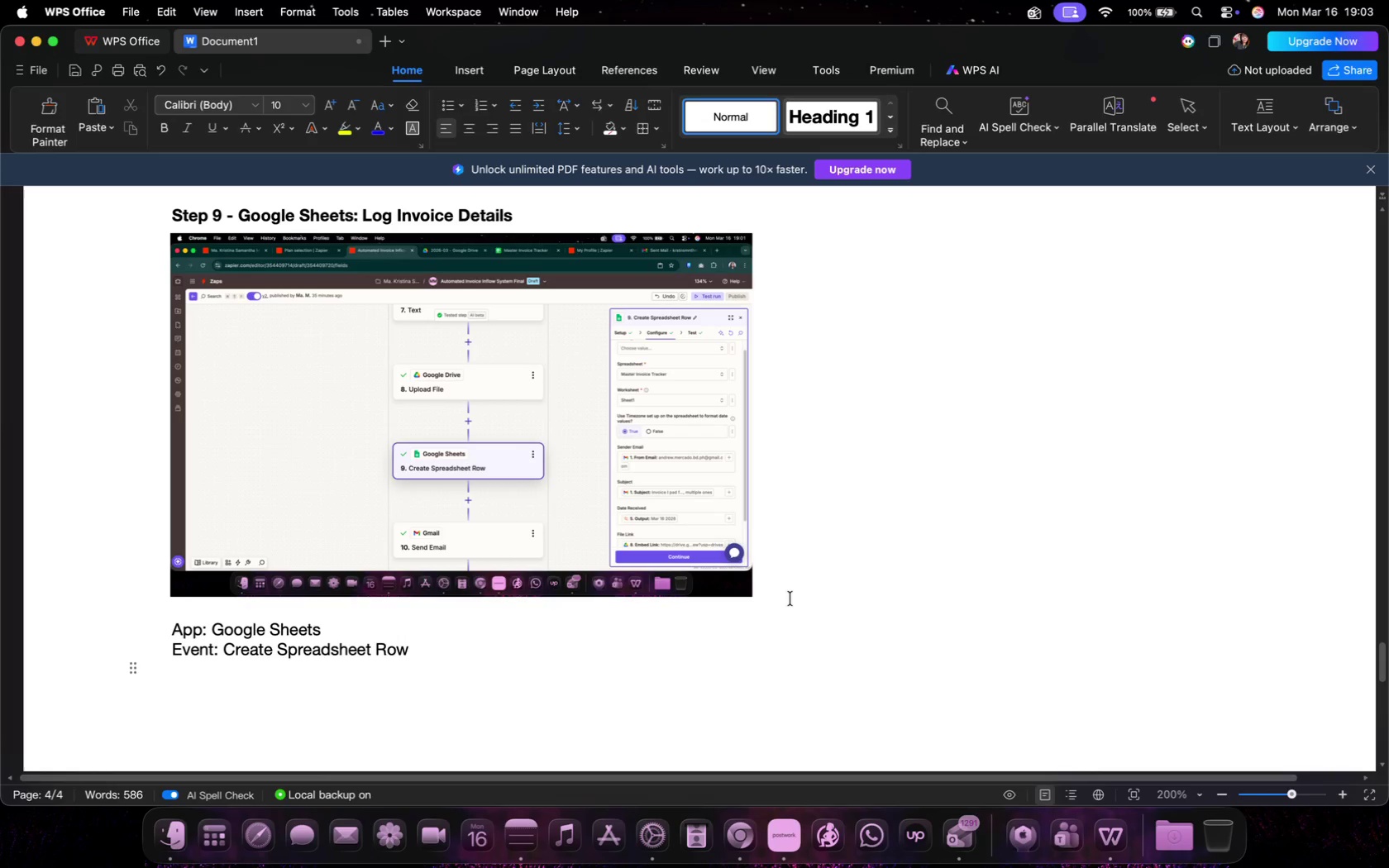 
key(Enter)
 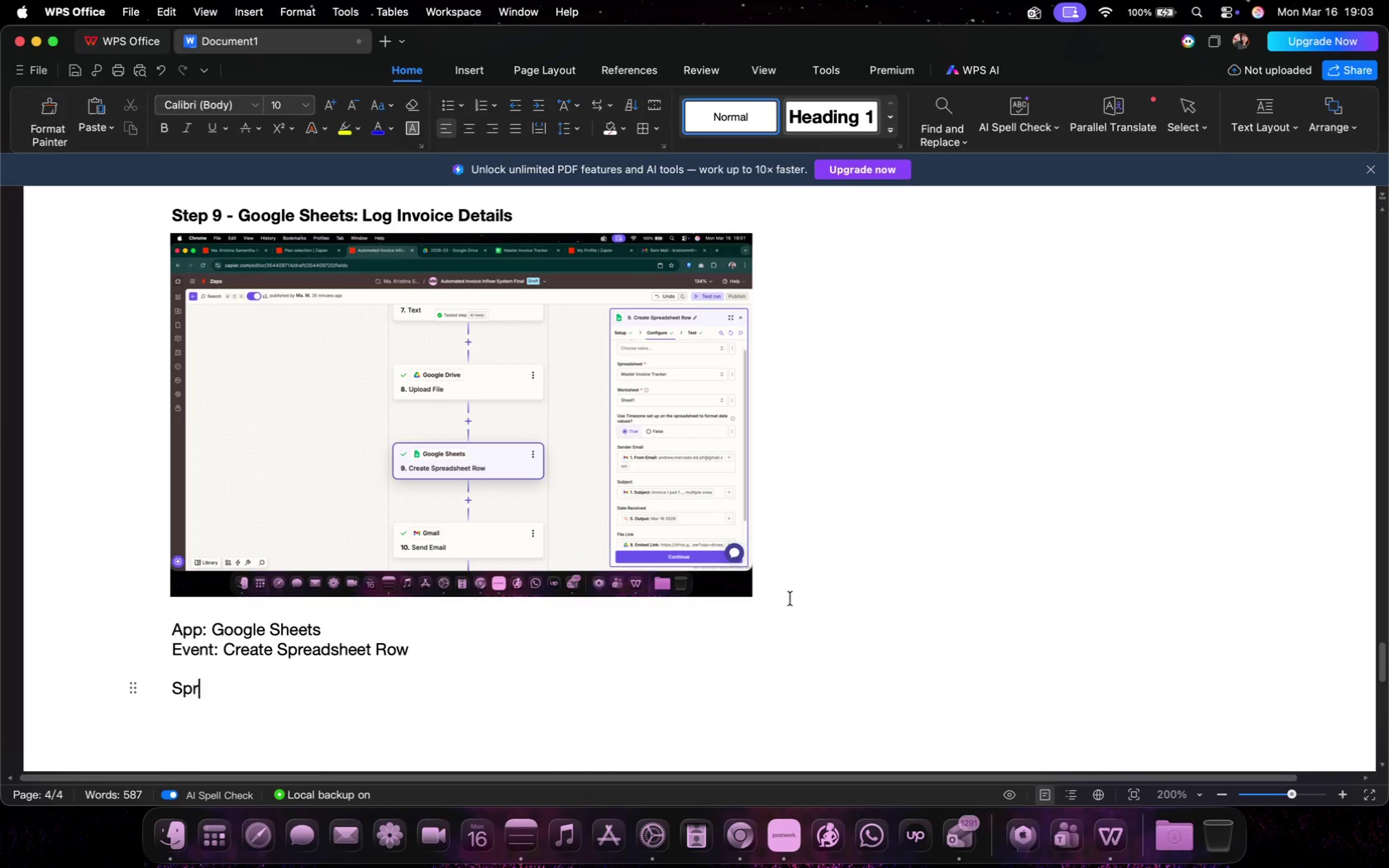 
type(Spreadsheet: <)
key(Backspace)
type(Master Invoice Tracker)
 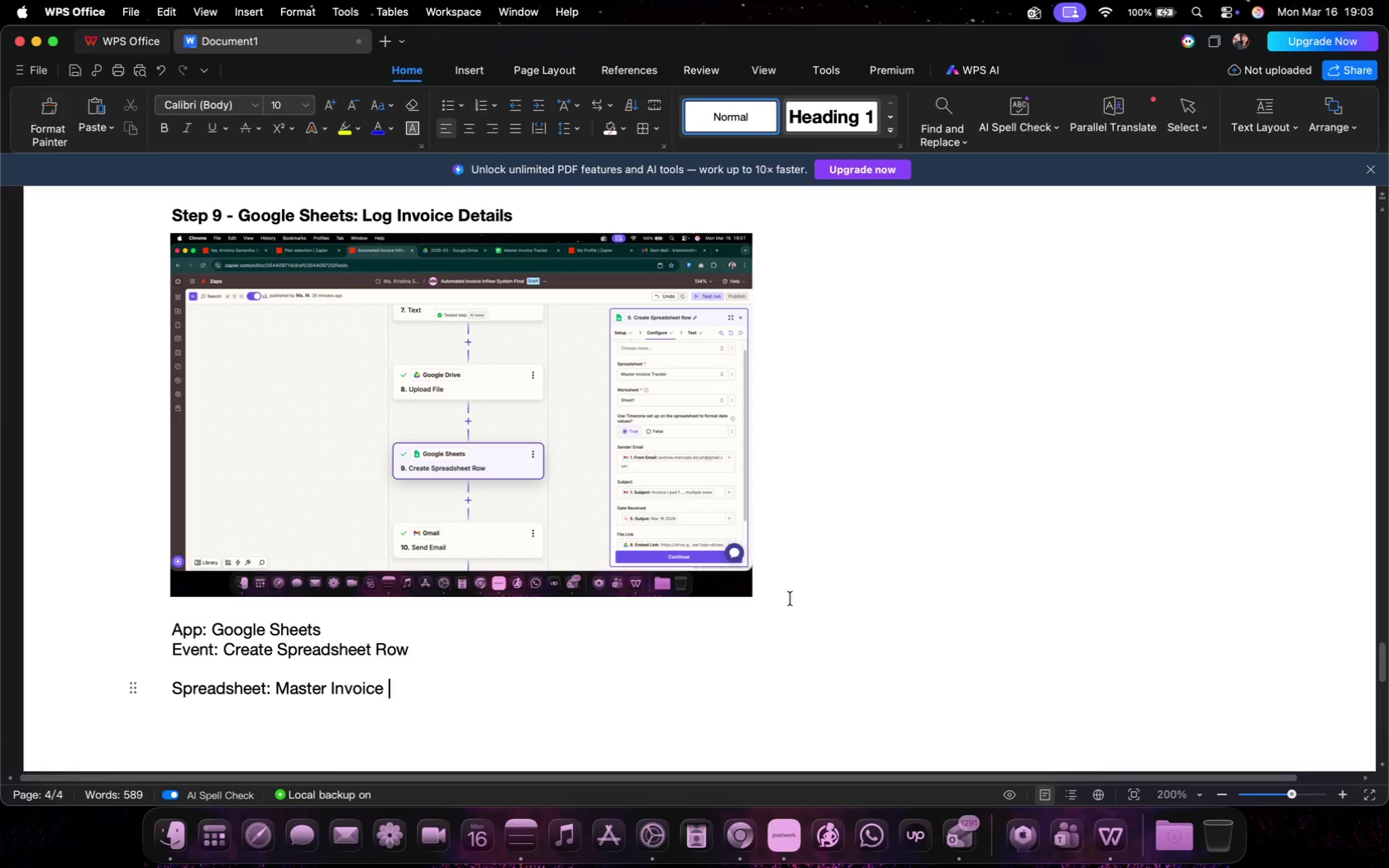 
 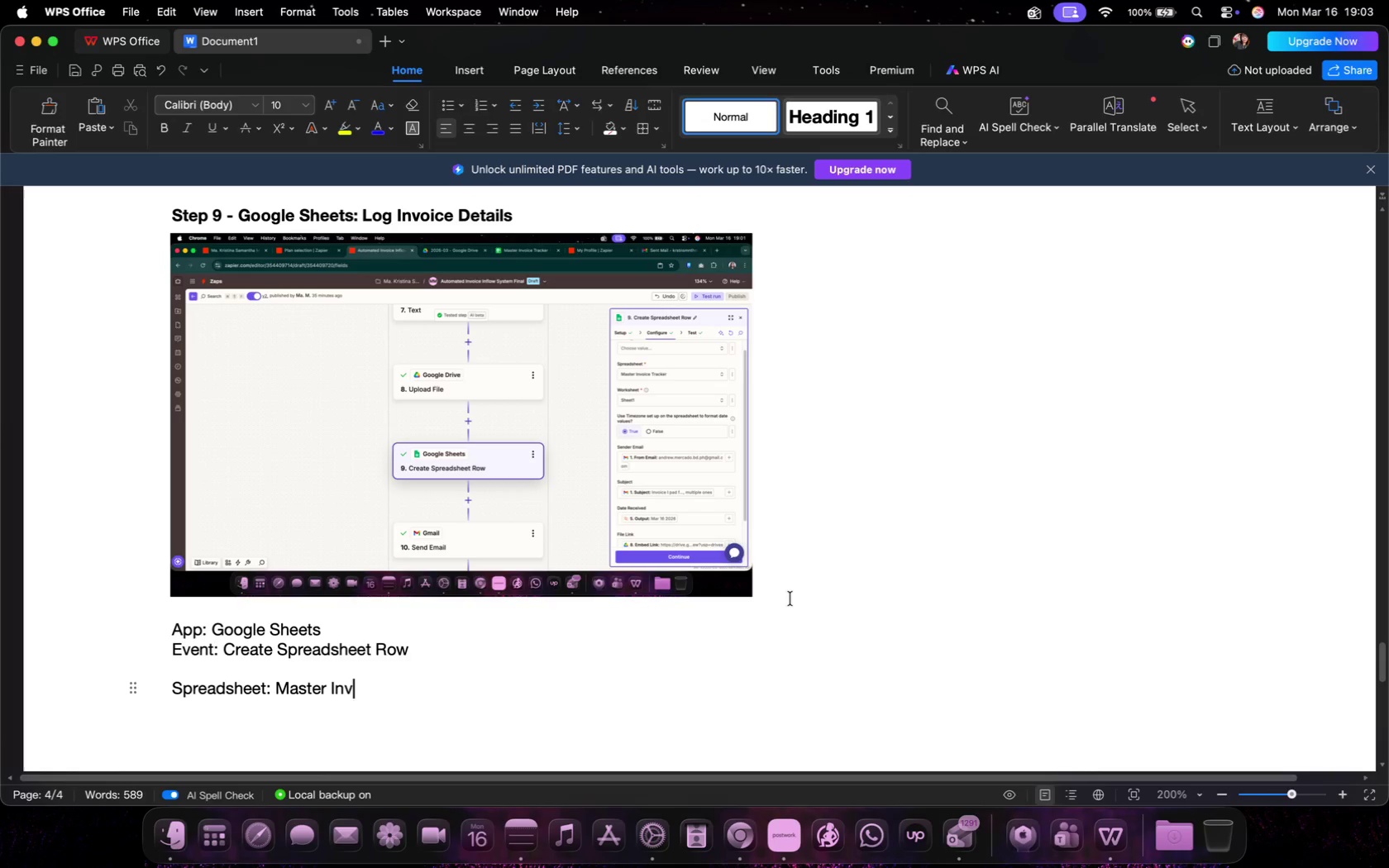 
key(Enter)
 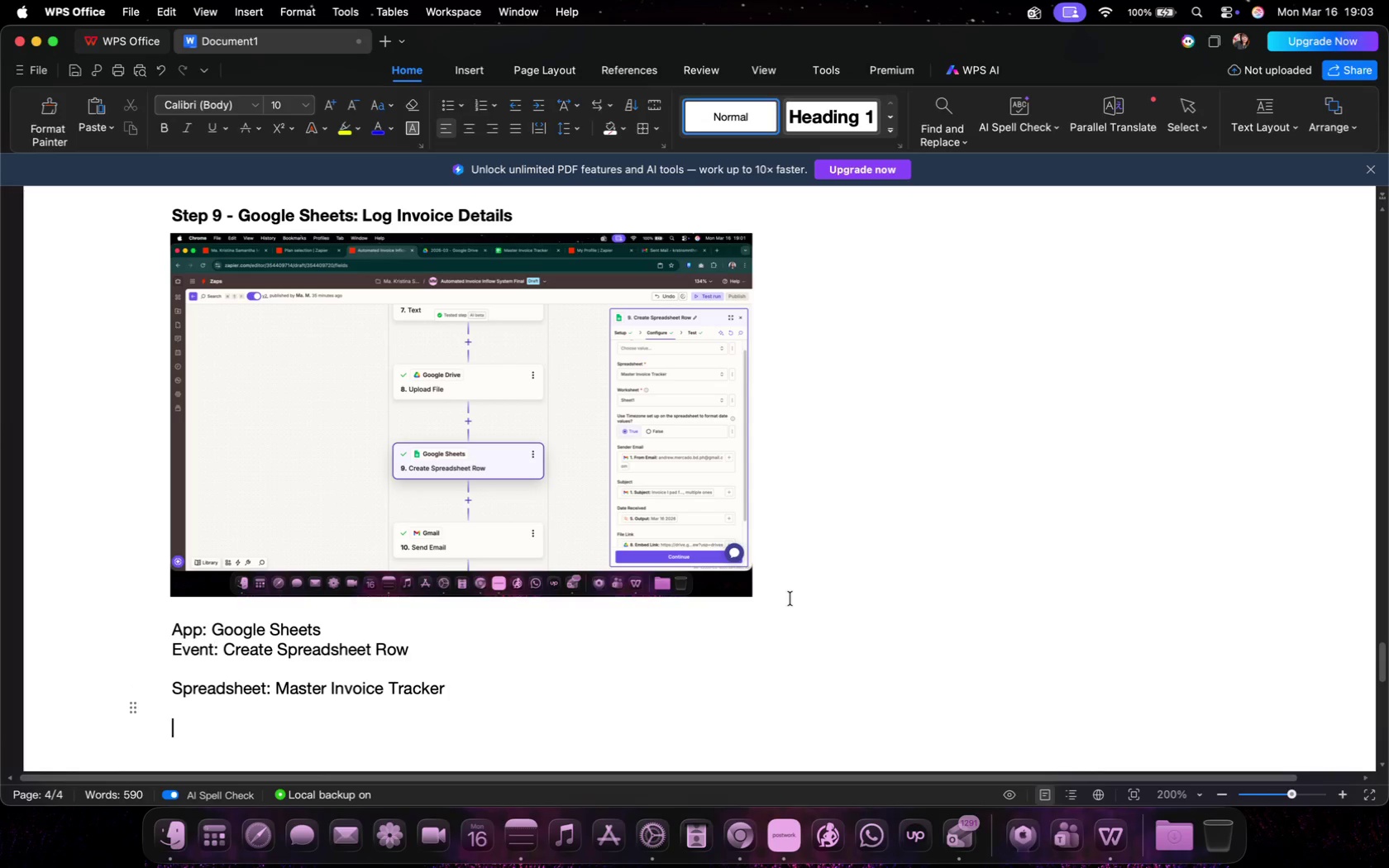 
key(Enter)
 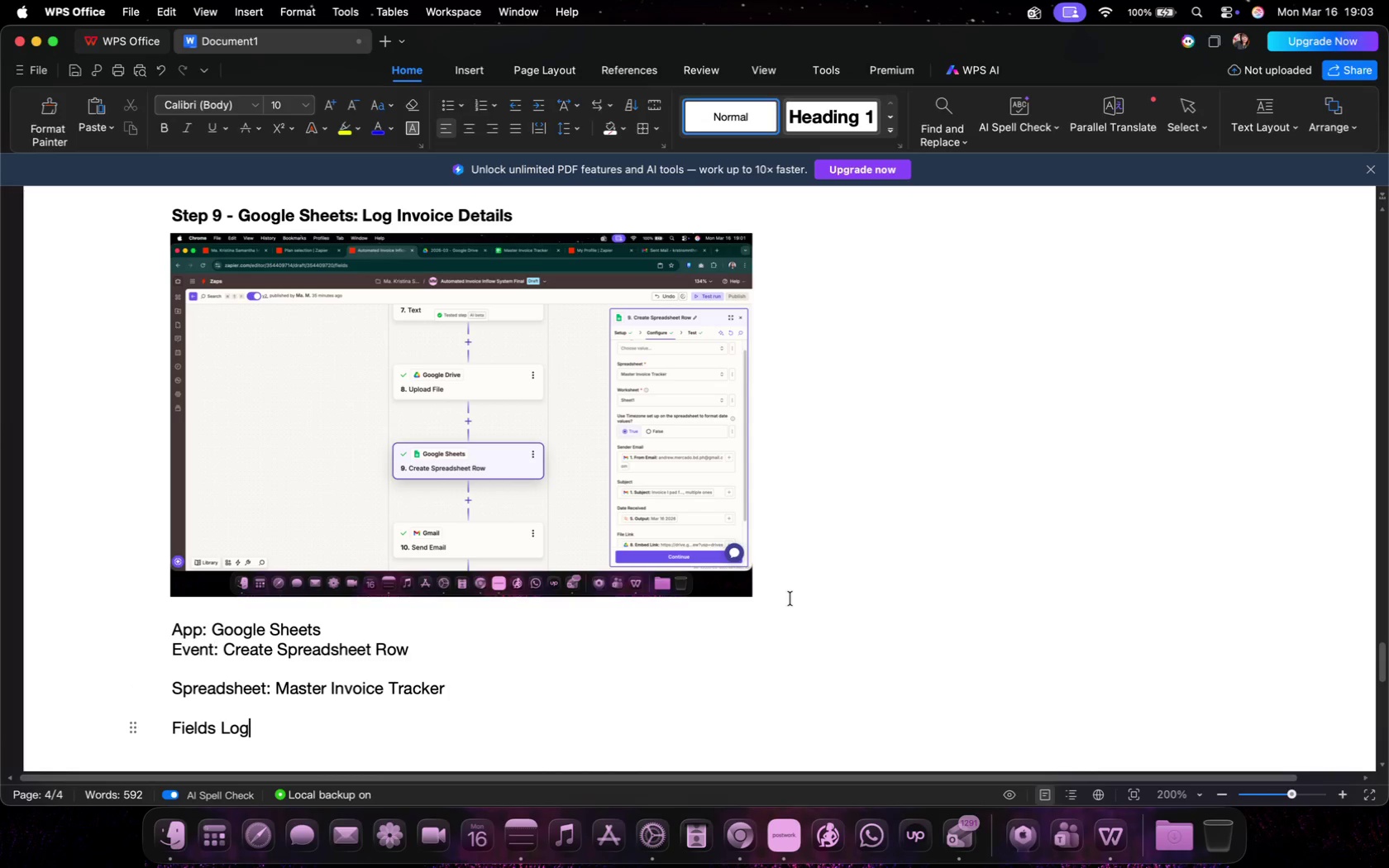 
type(Fields Logged: Sender Email, Subject, Date Received, File Link)
 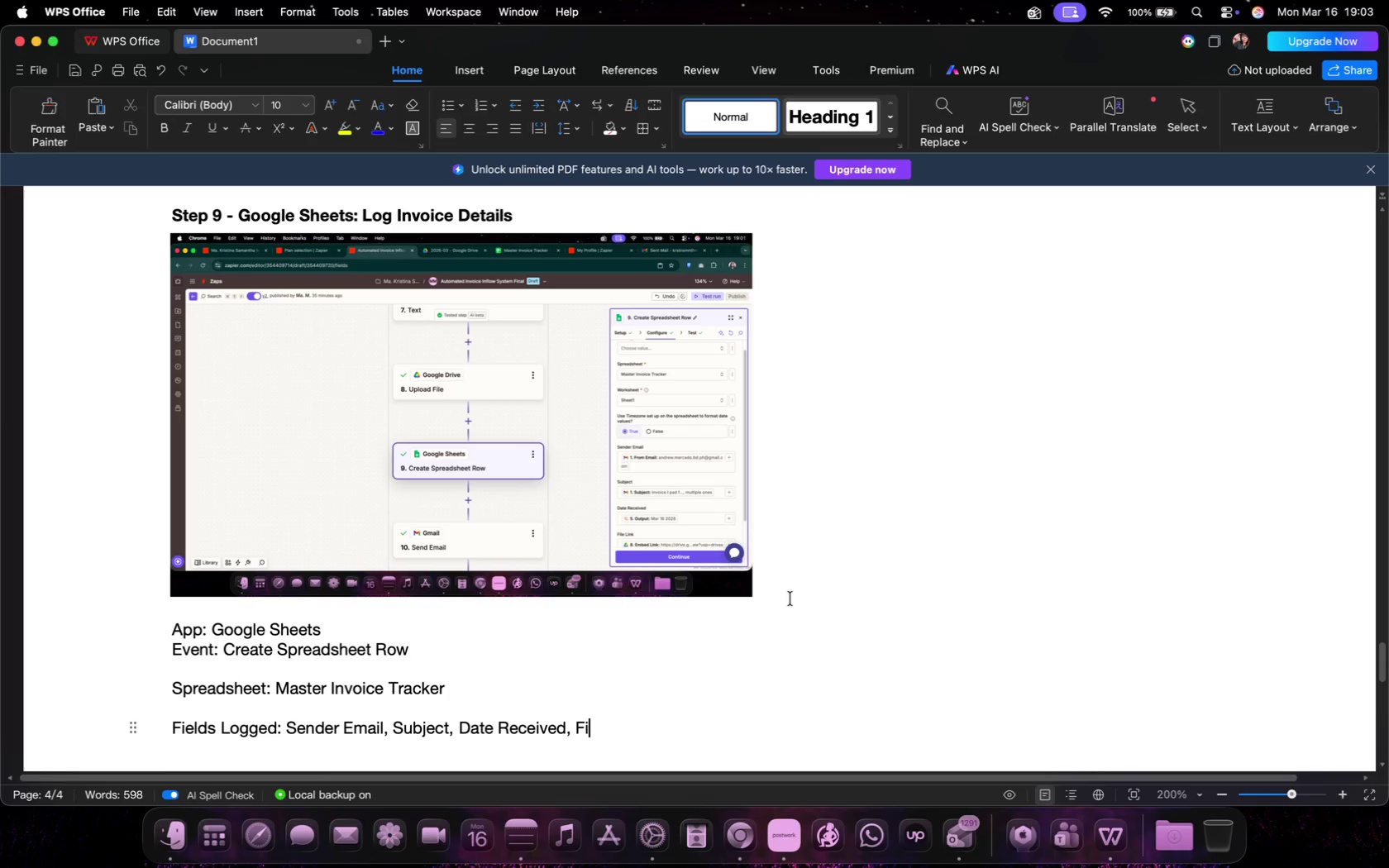 
key(Enter)
 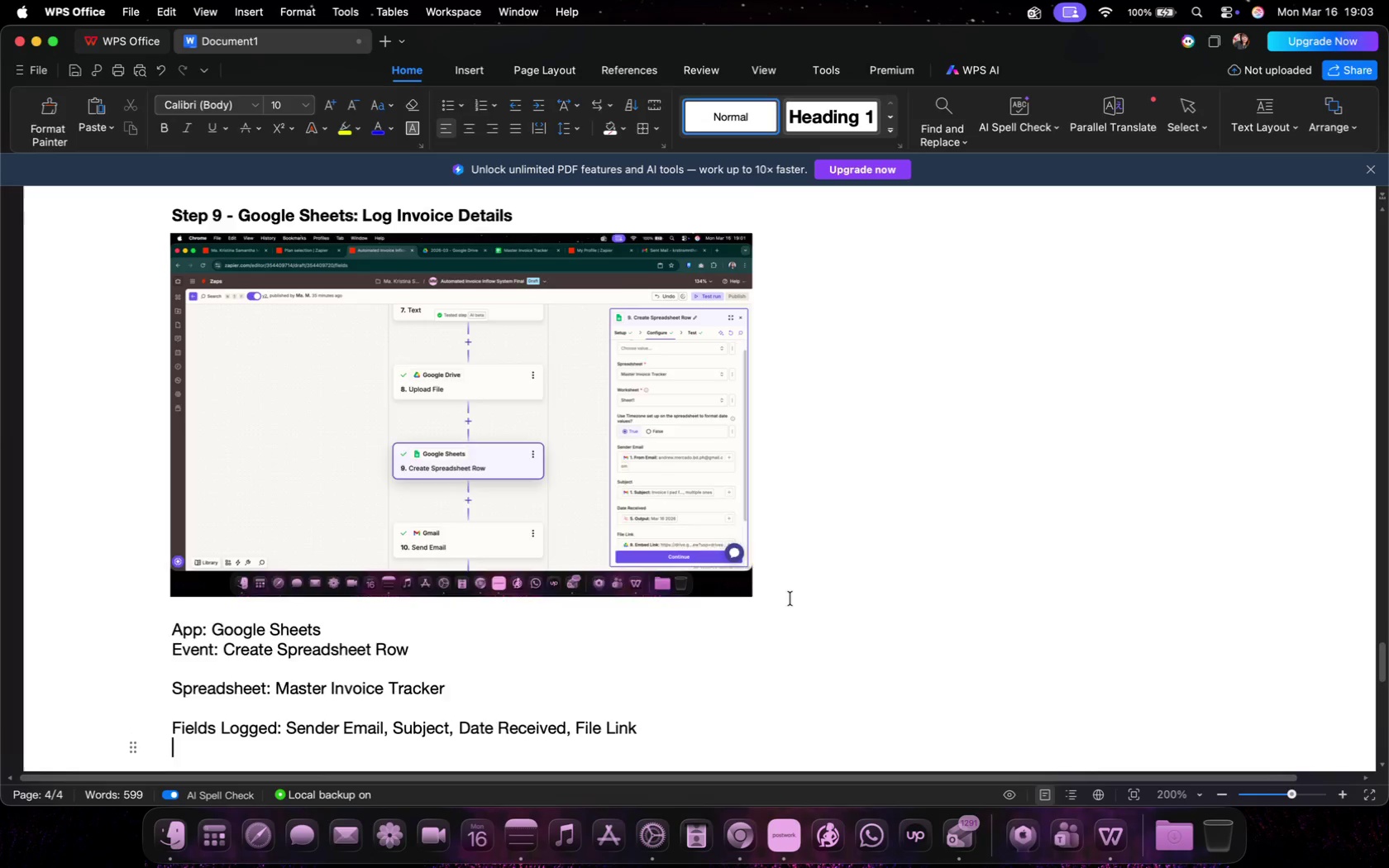 
key(Enter)
 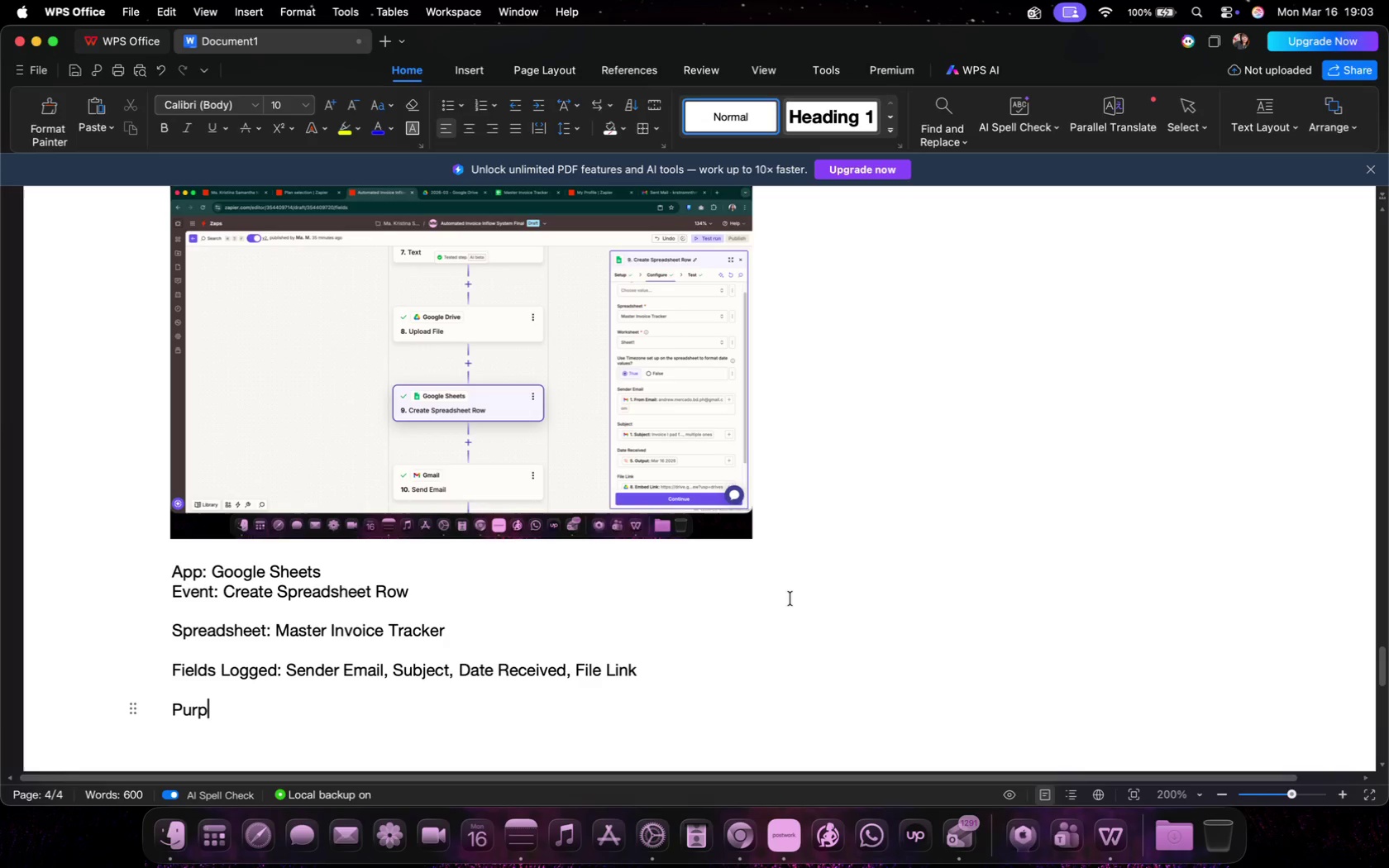 
type(Purpose)
 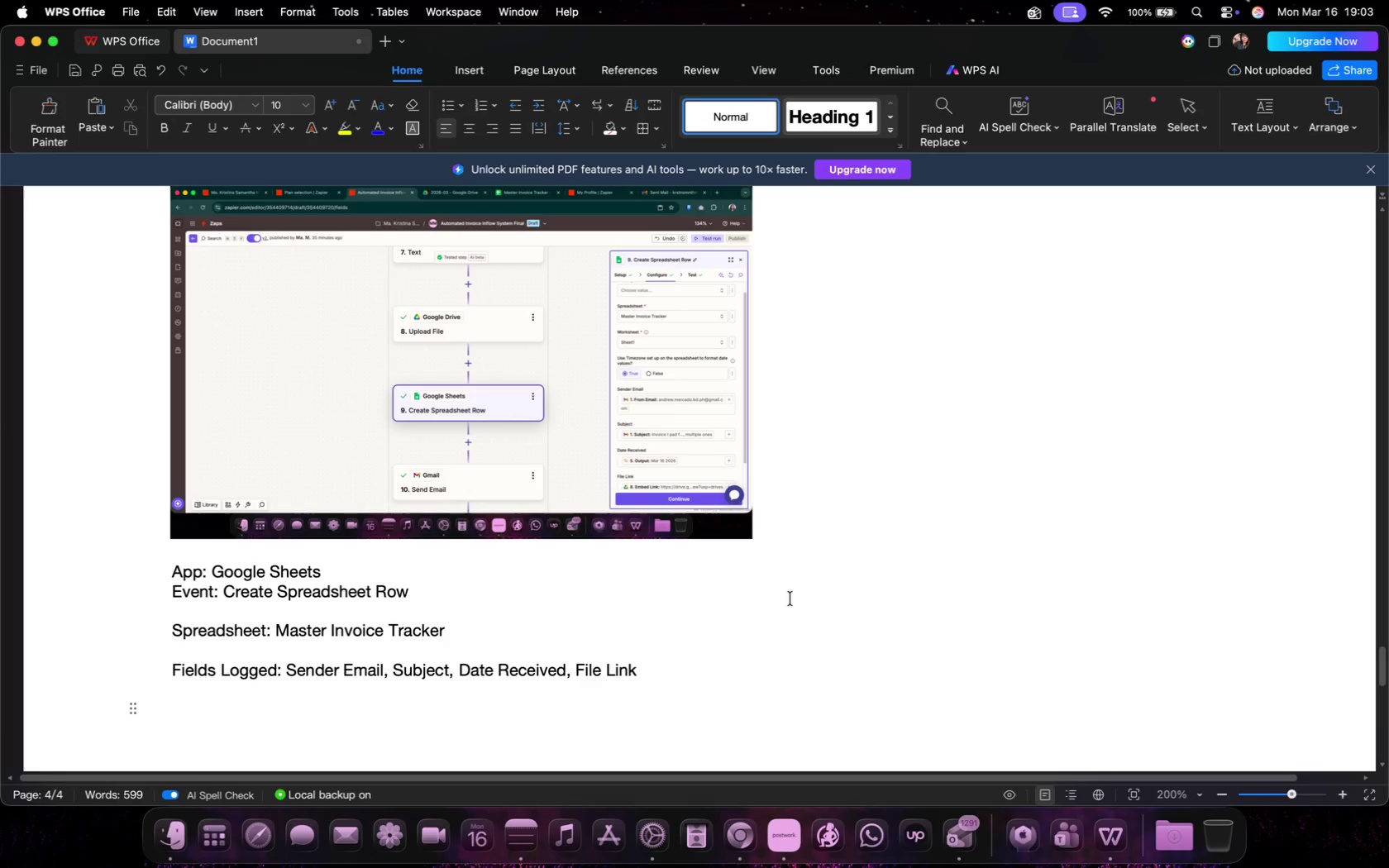 
key(Enter)
 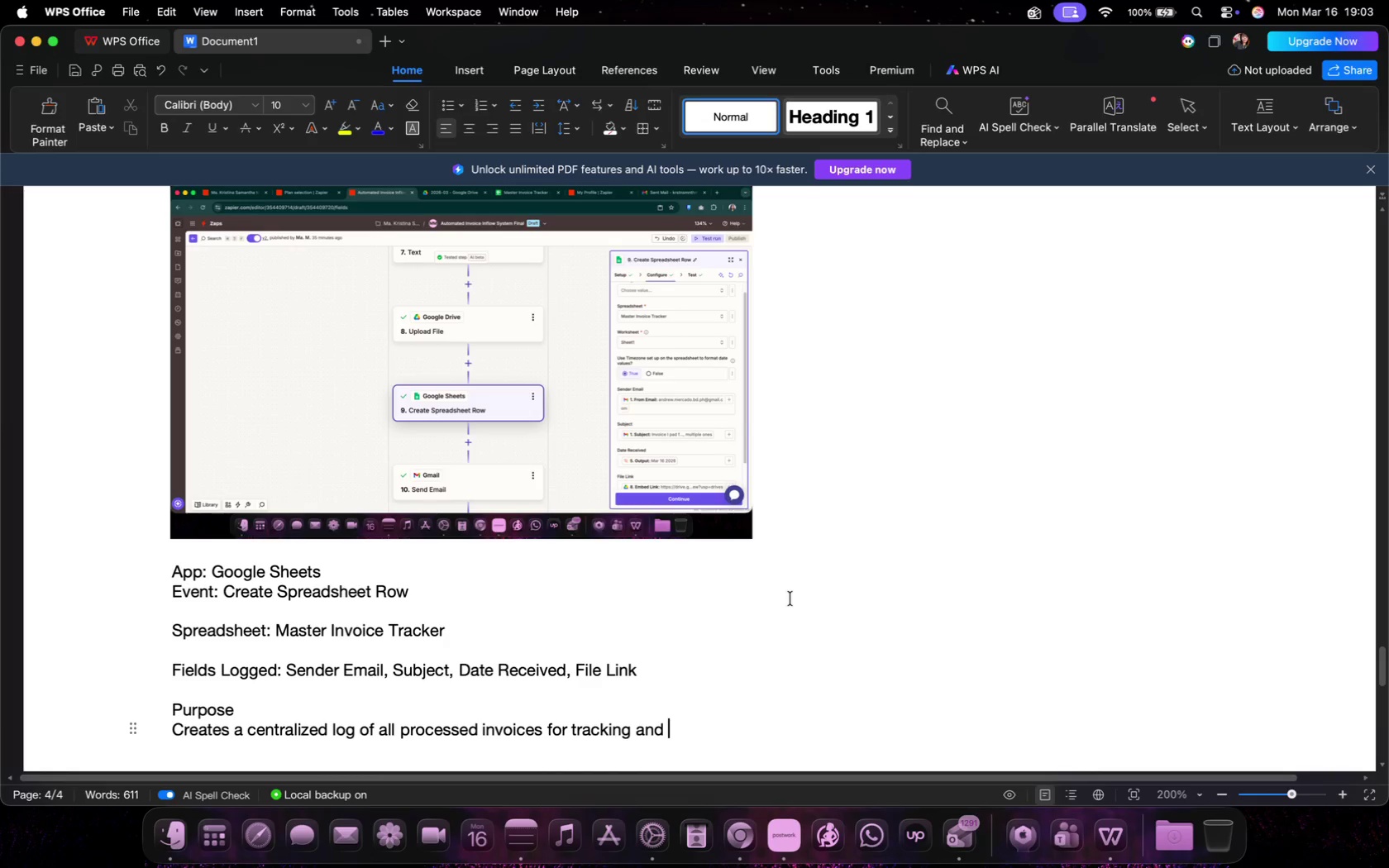 
type(Creates a centralized lk)
key(Backspace)
type(og of all processed invoices fore )
key(Backspace)
key(Backspace)
type( tracking and auditing purposes)
 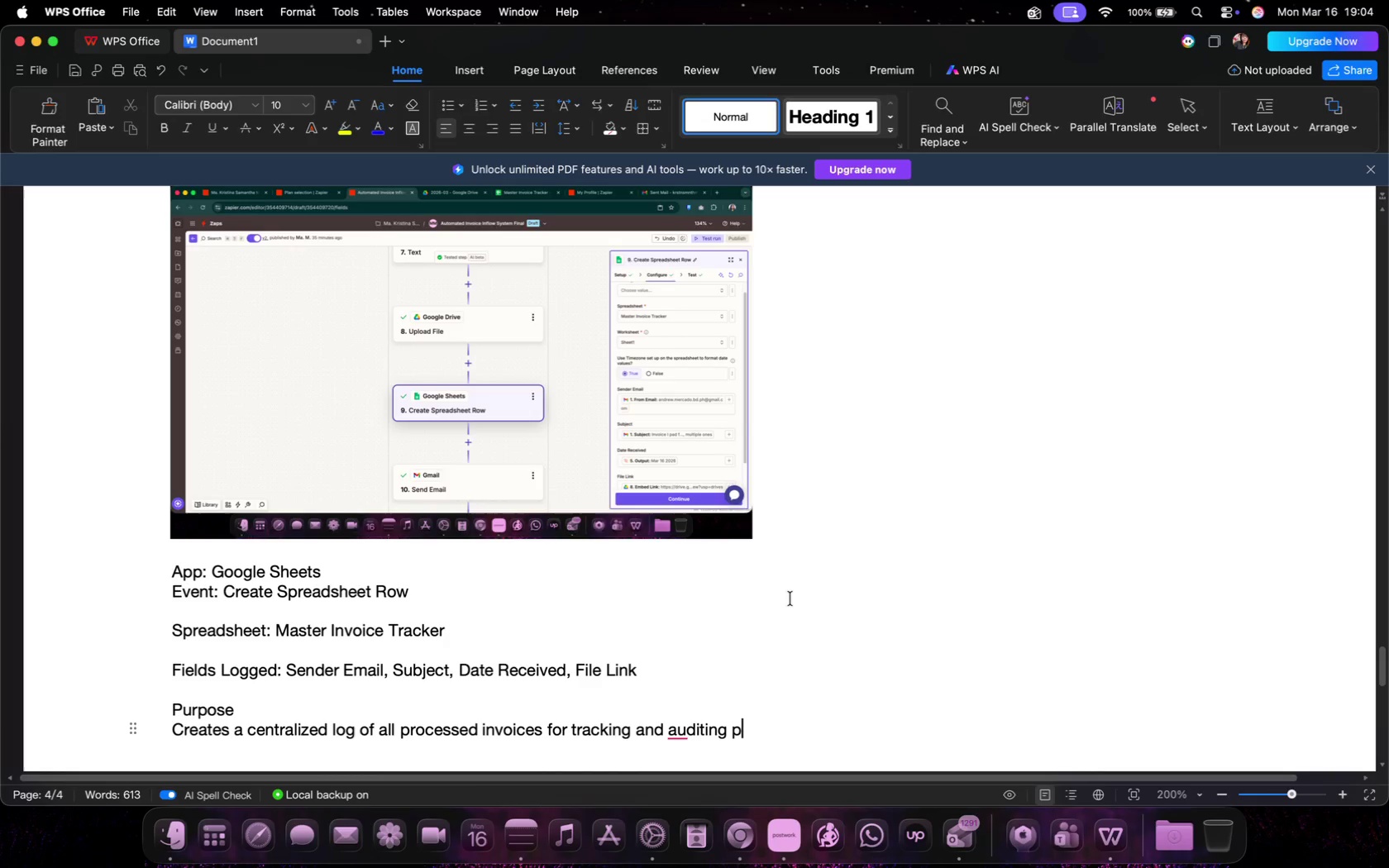 
key(Enter)
 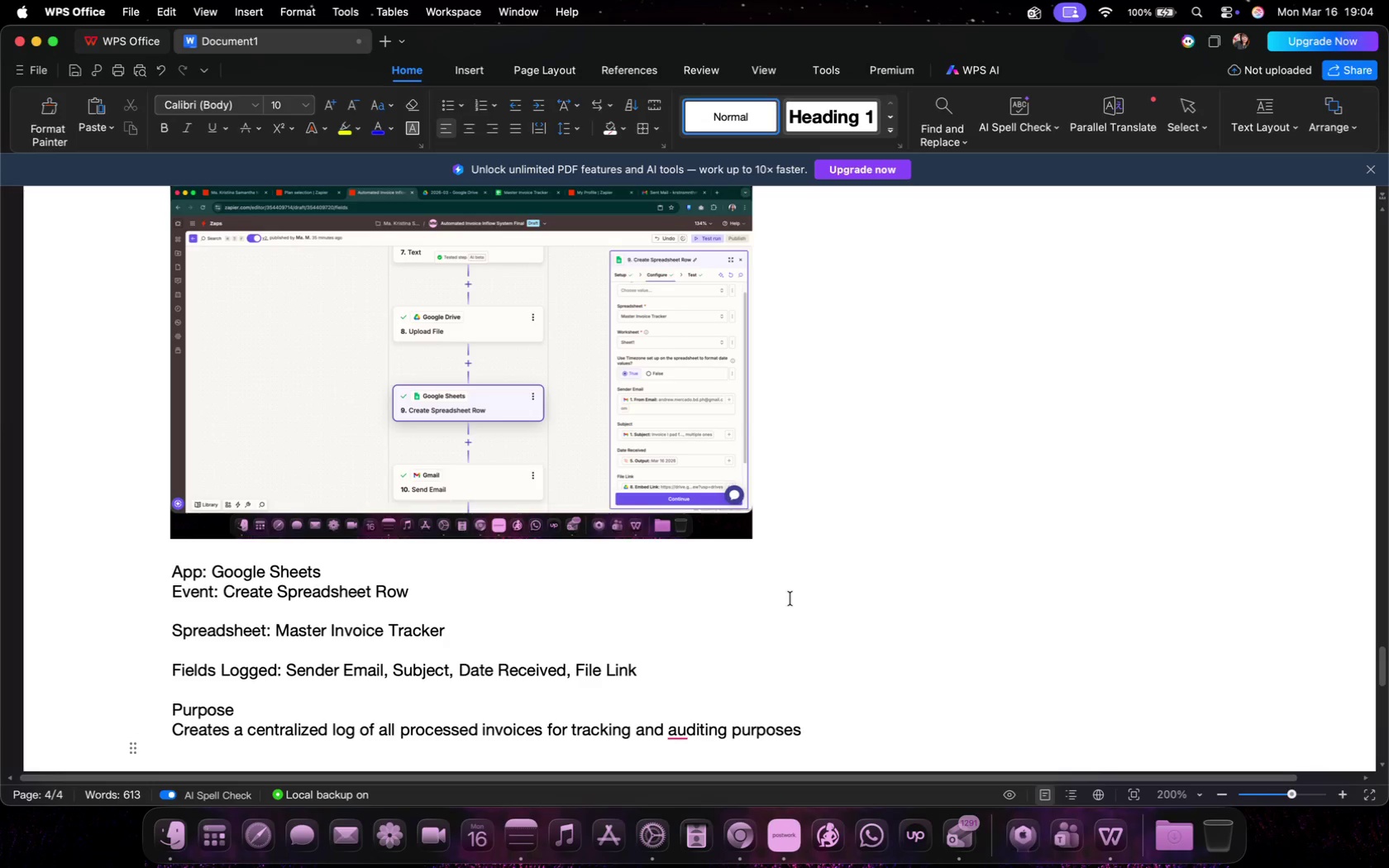 
key(Backspace)
 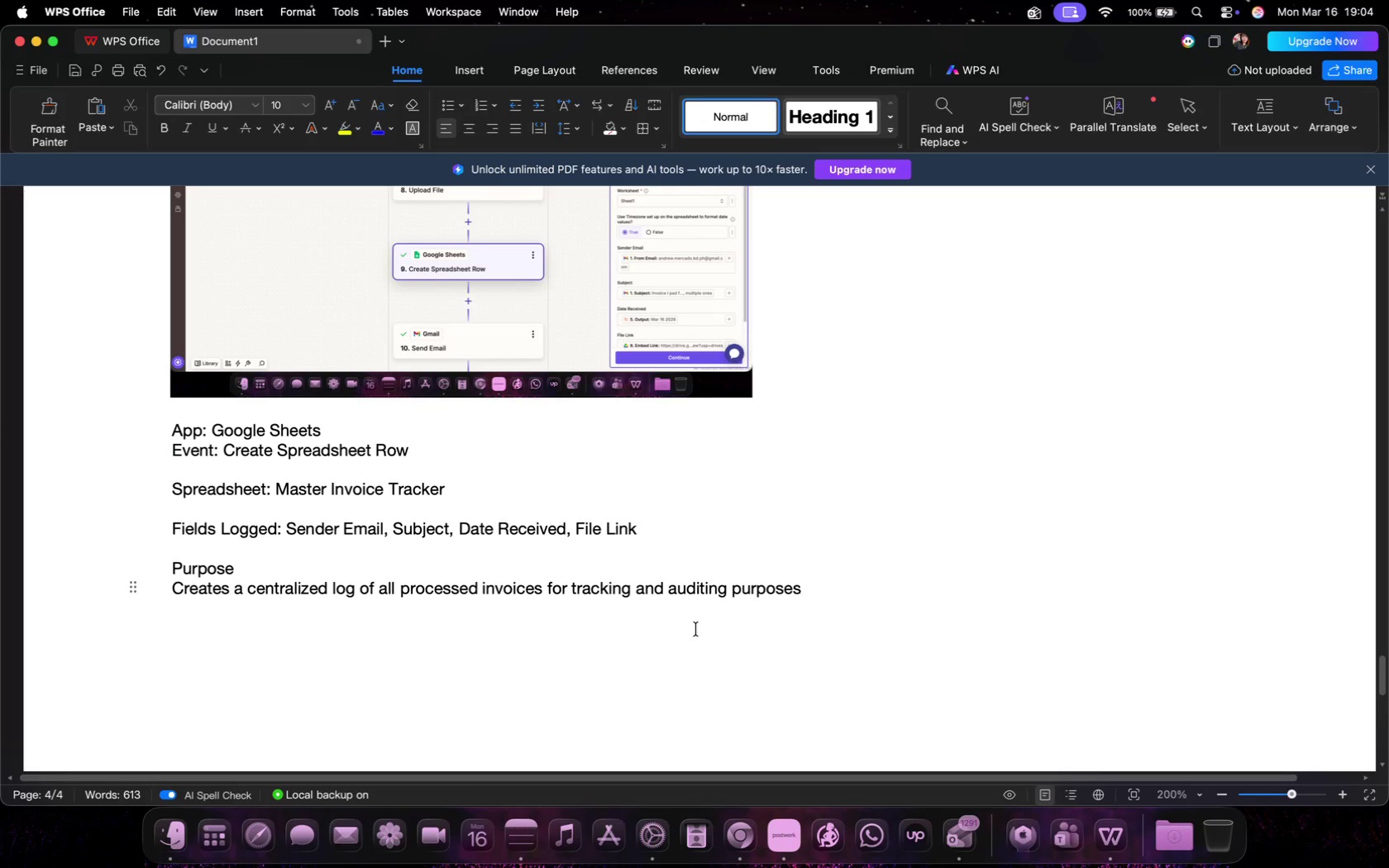 
scroll: coordinate [696, 629], scroll_direction: down, amount: 9.0
 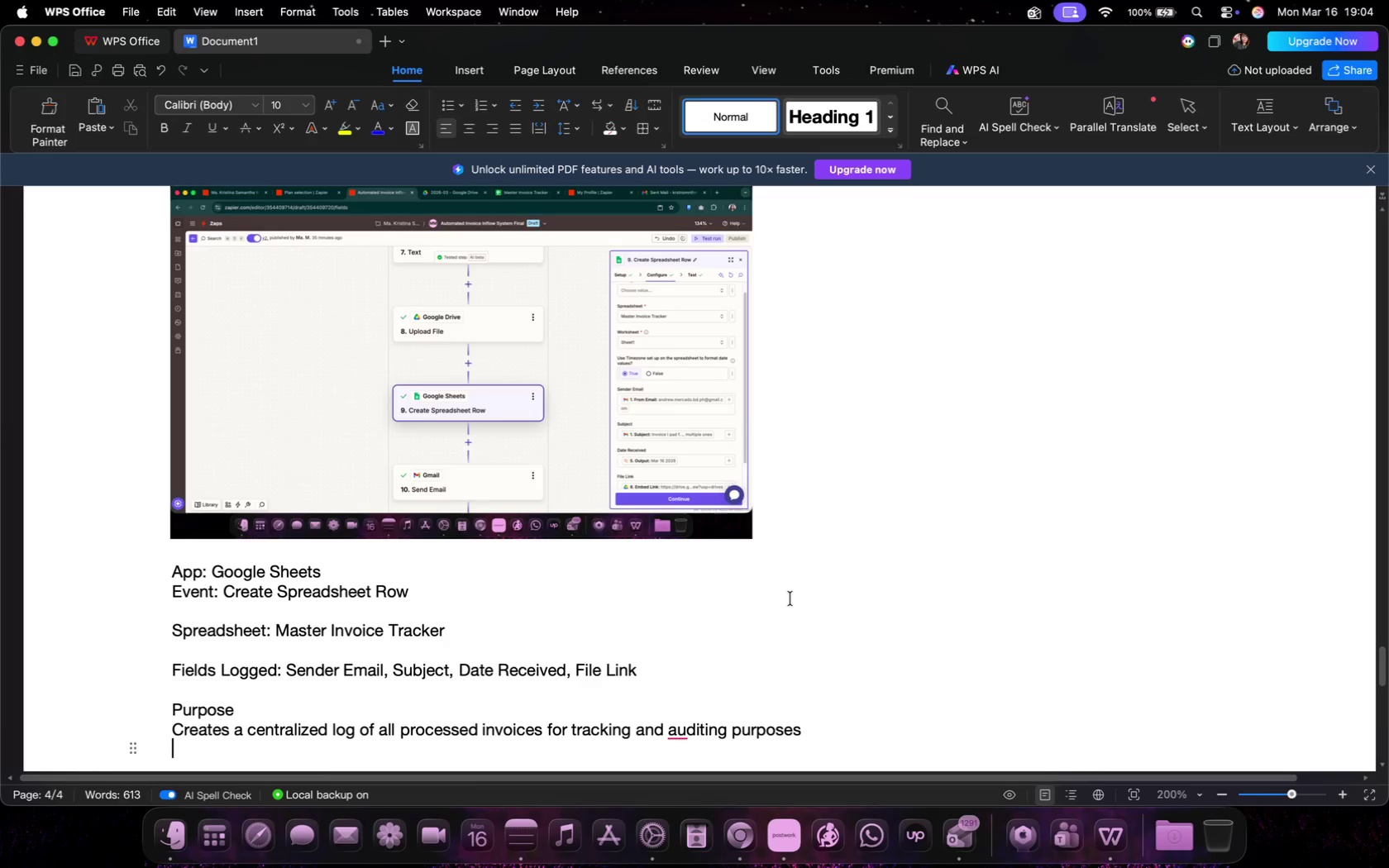 
key(Comma)
 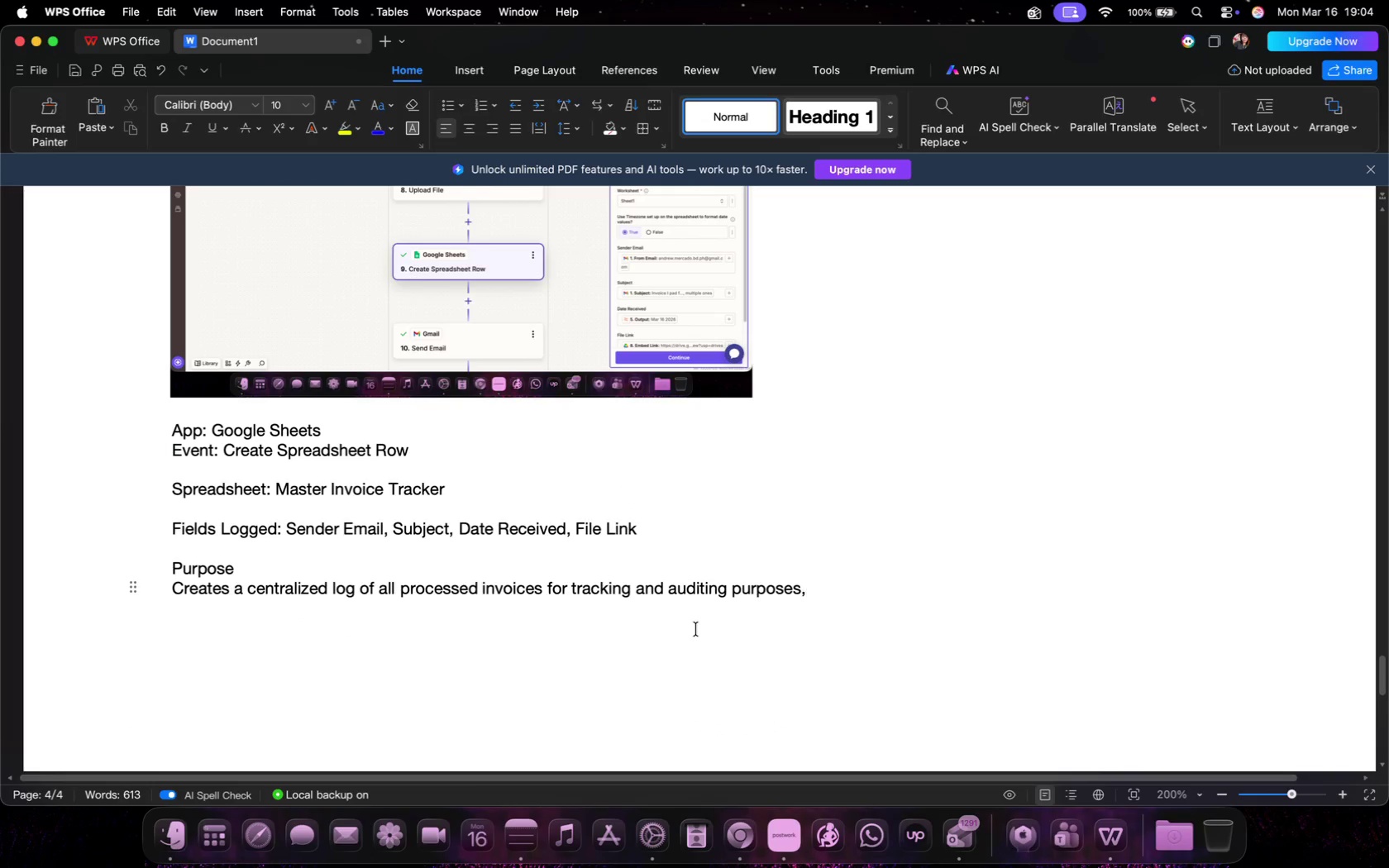 
key(Enter)
 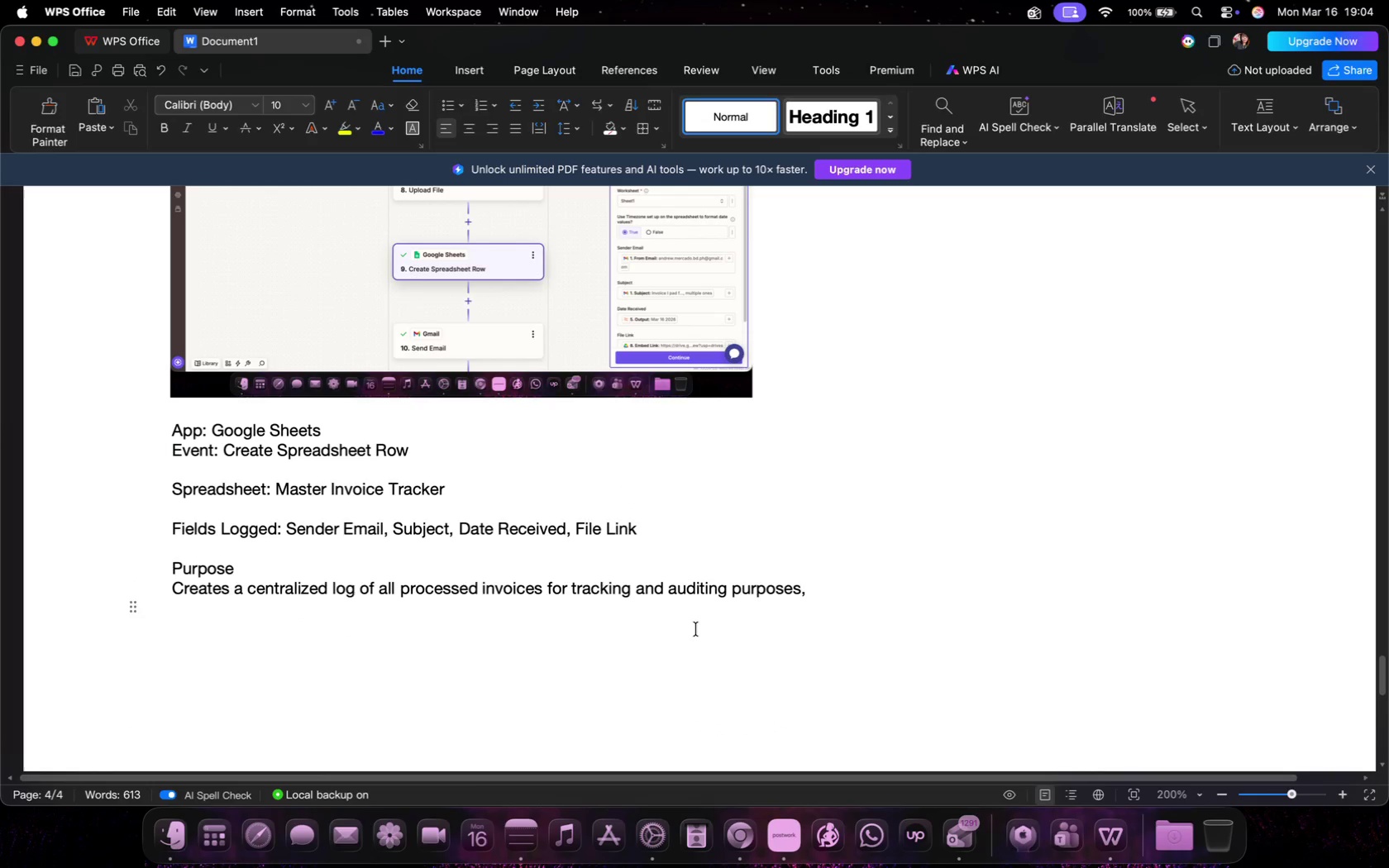 
key(Enter)
 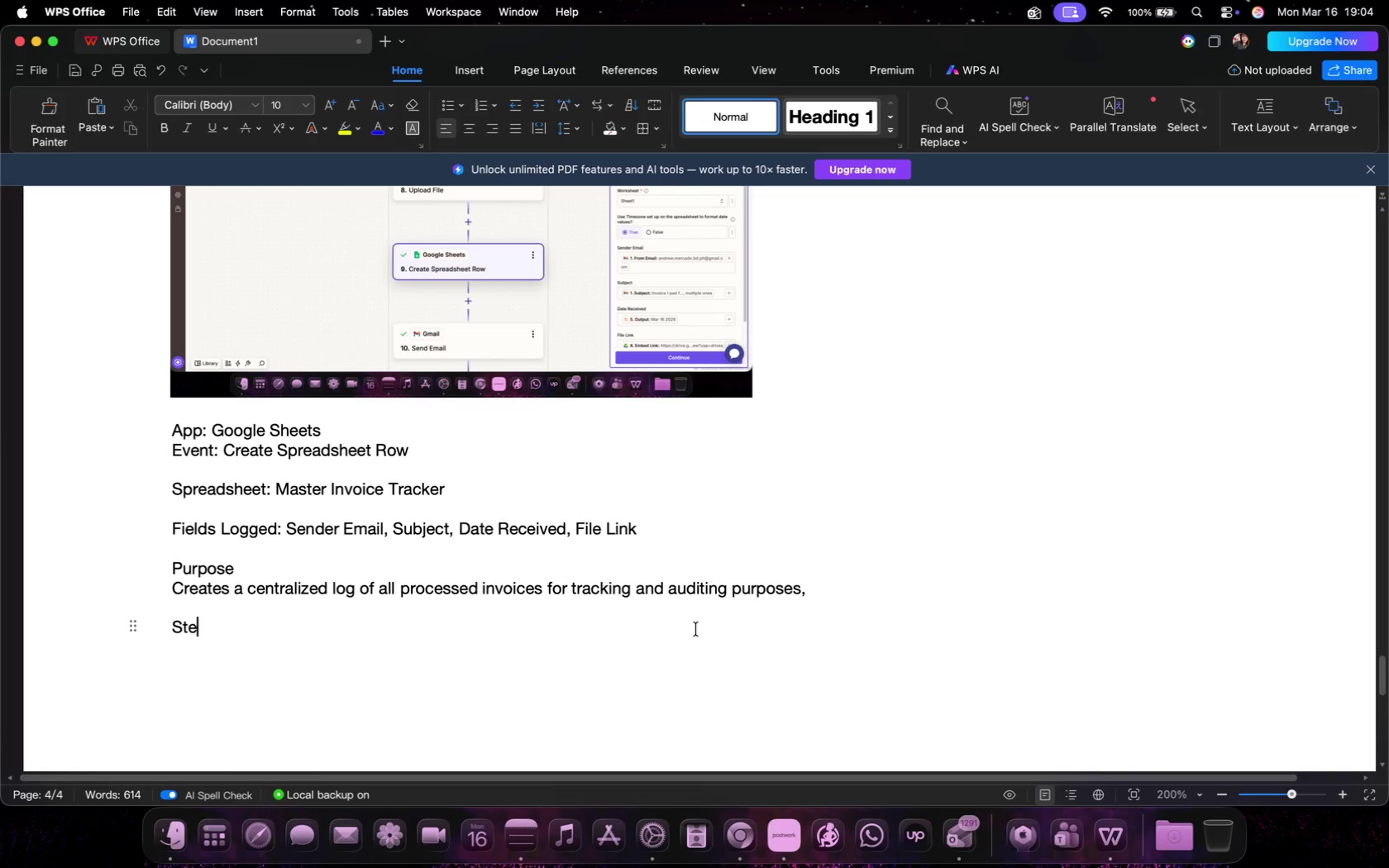 
type(Step 10 = Gmail: Send Accounting Notification)
 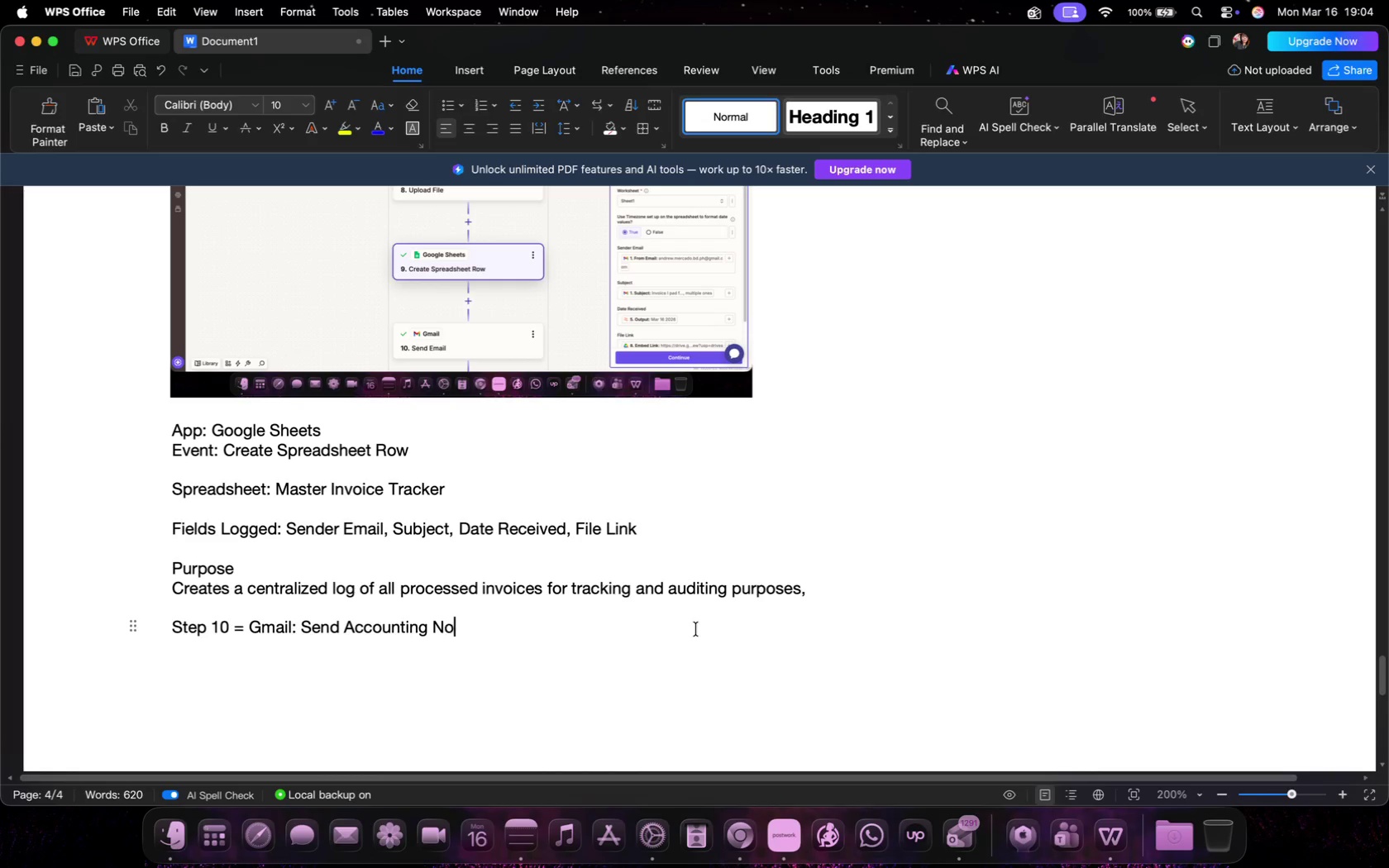 
 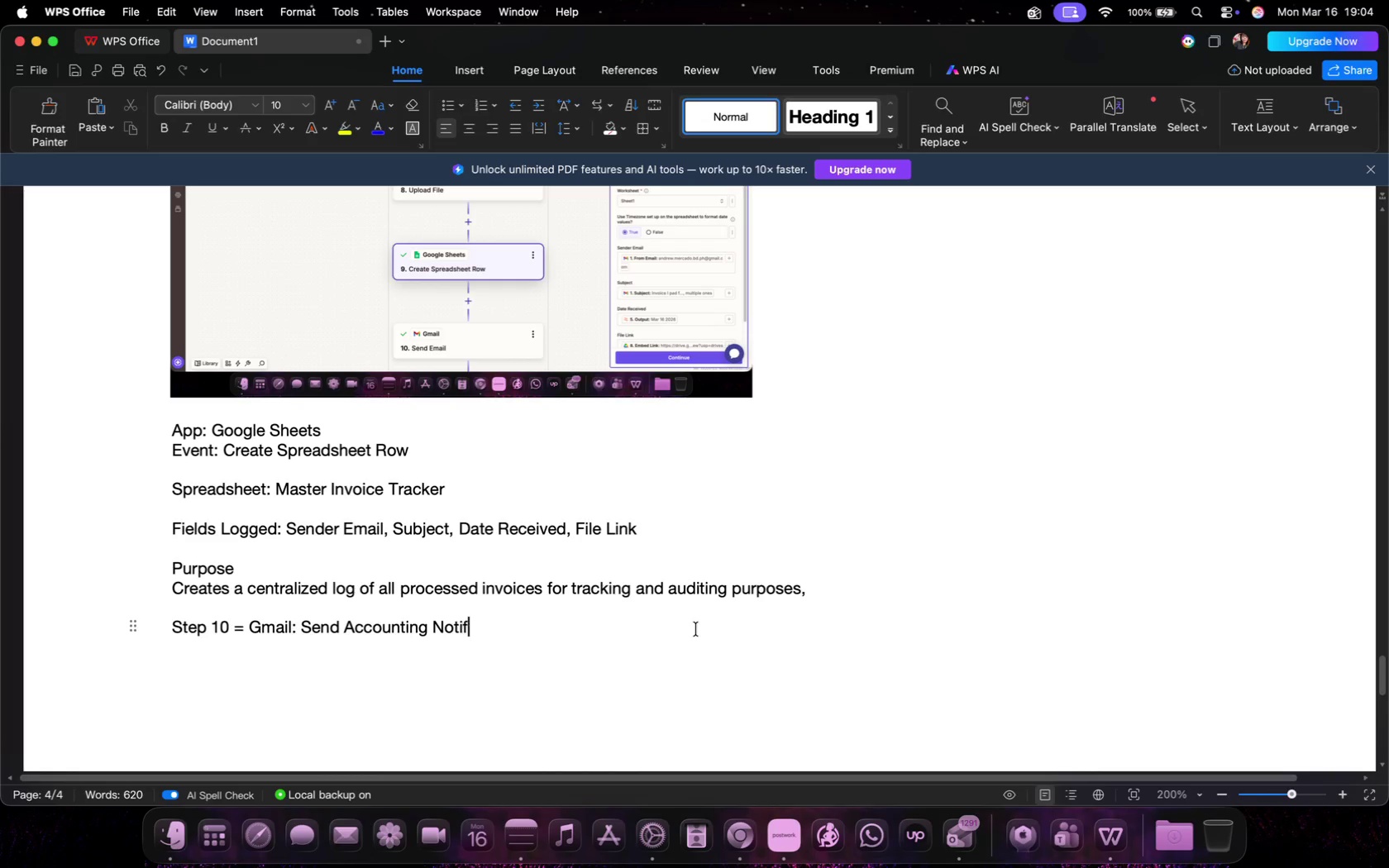 
key(Enter)
 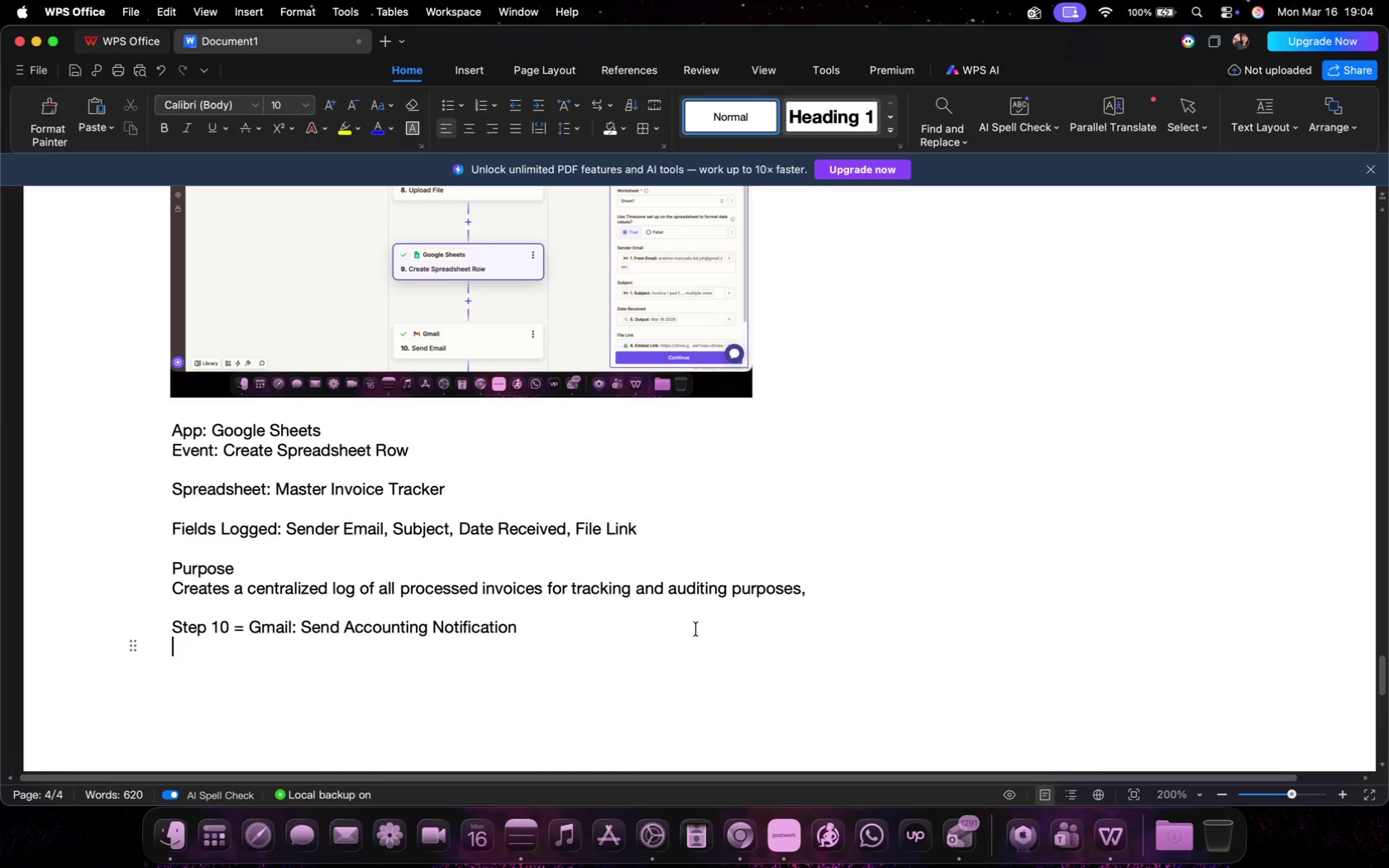 
key(Enter)
 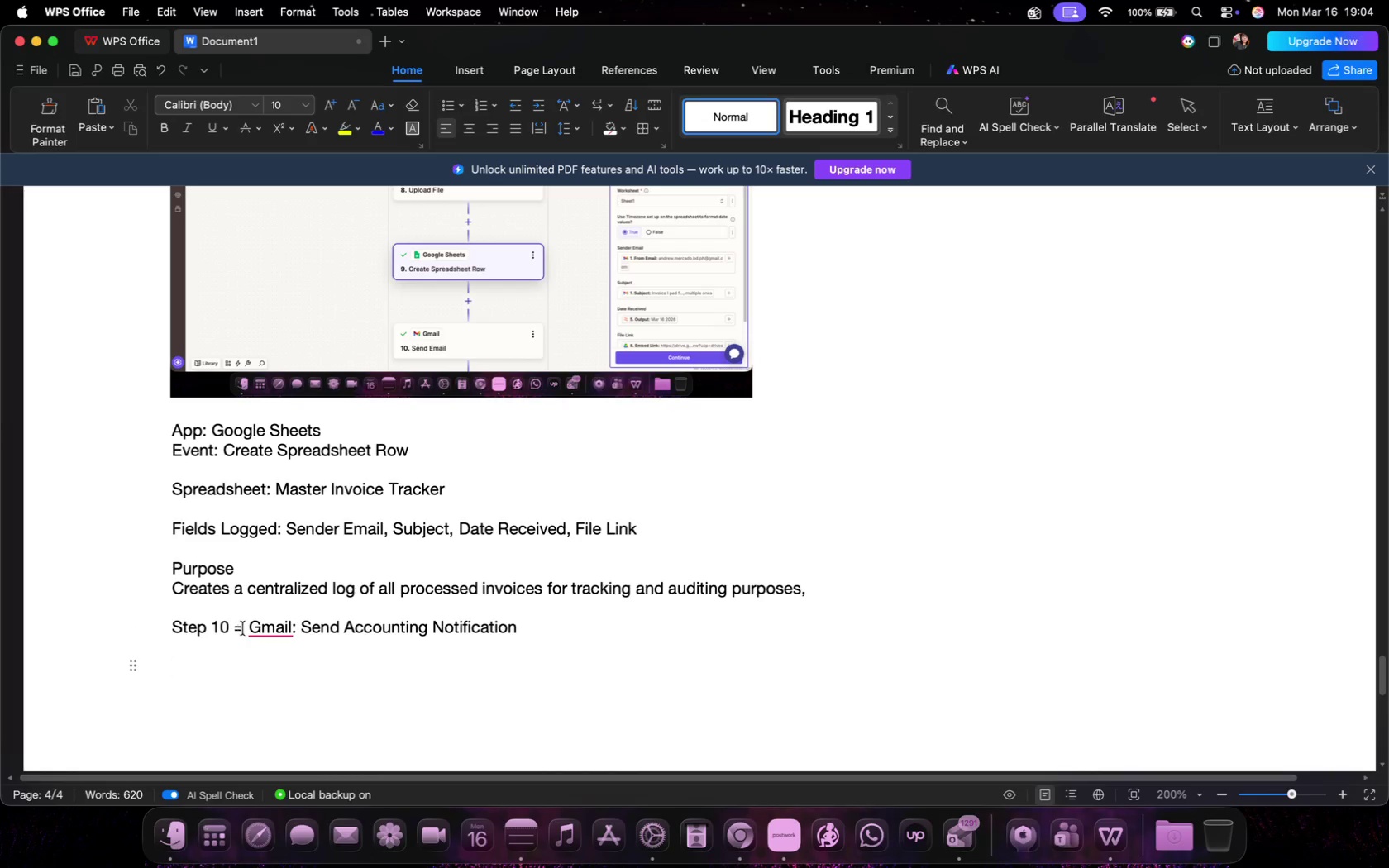 
double_click([239, 627])
 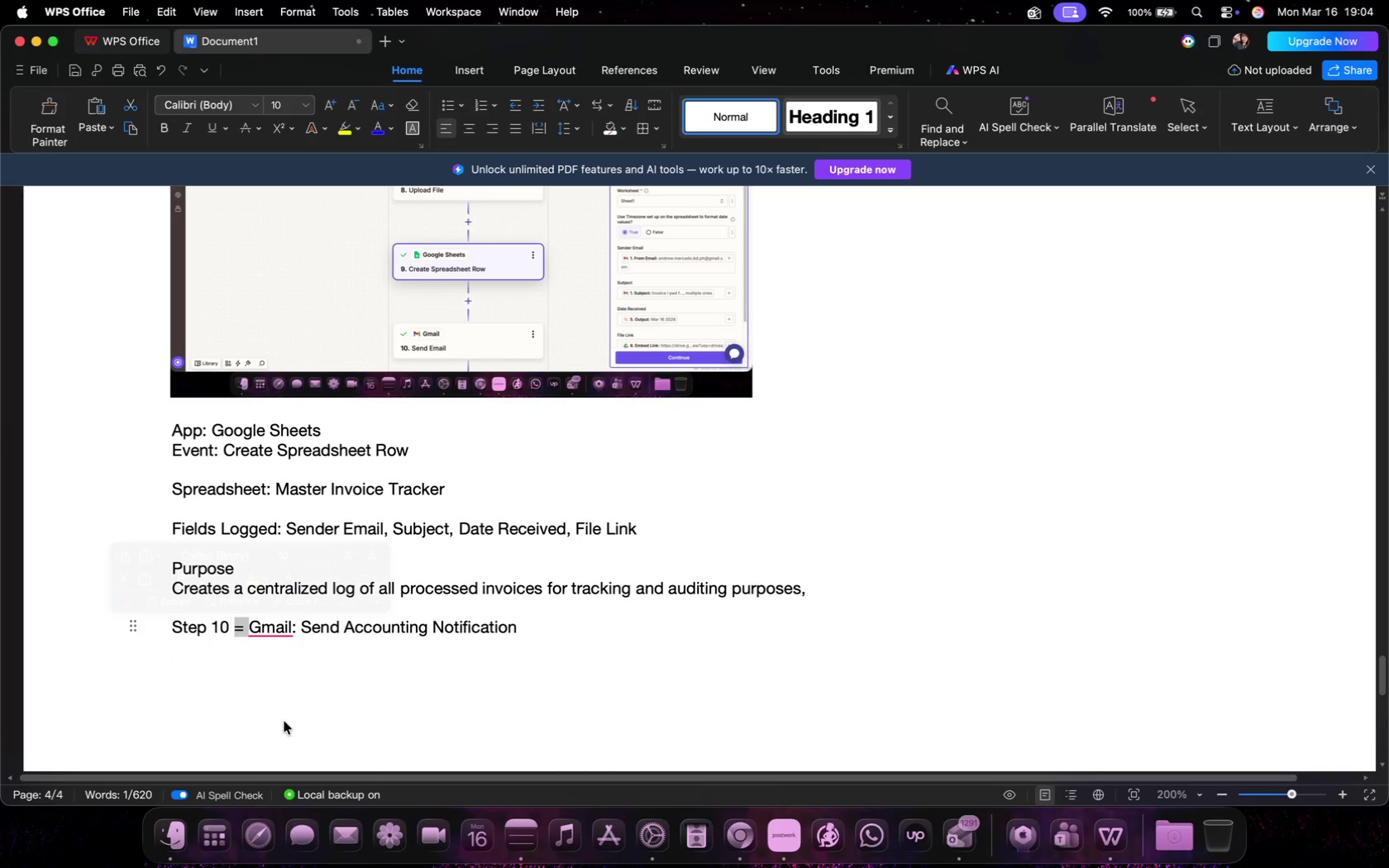 
key(Minus)
 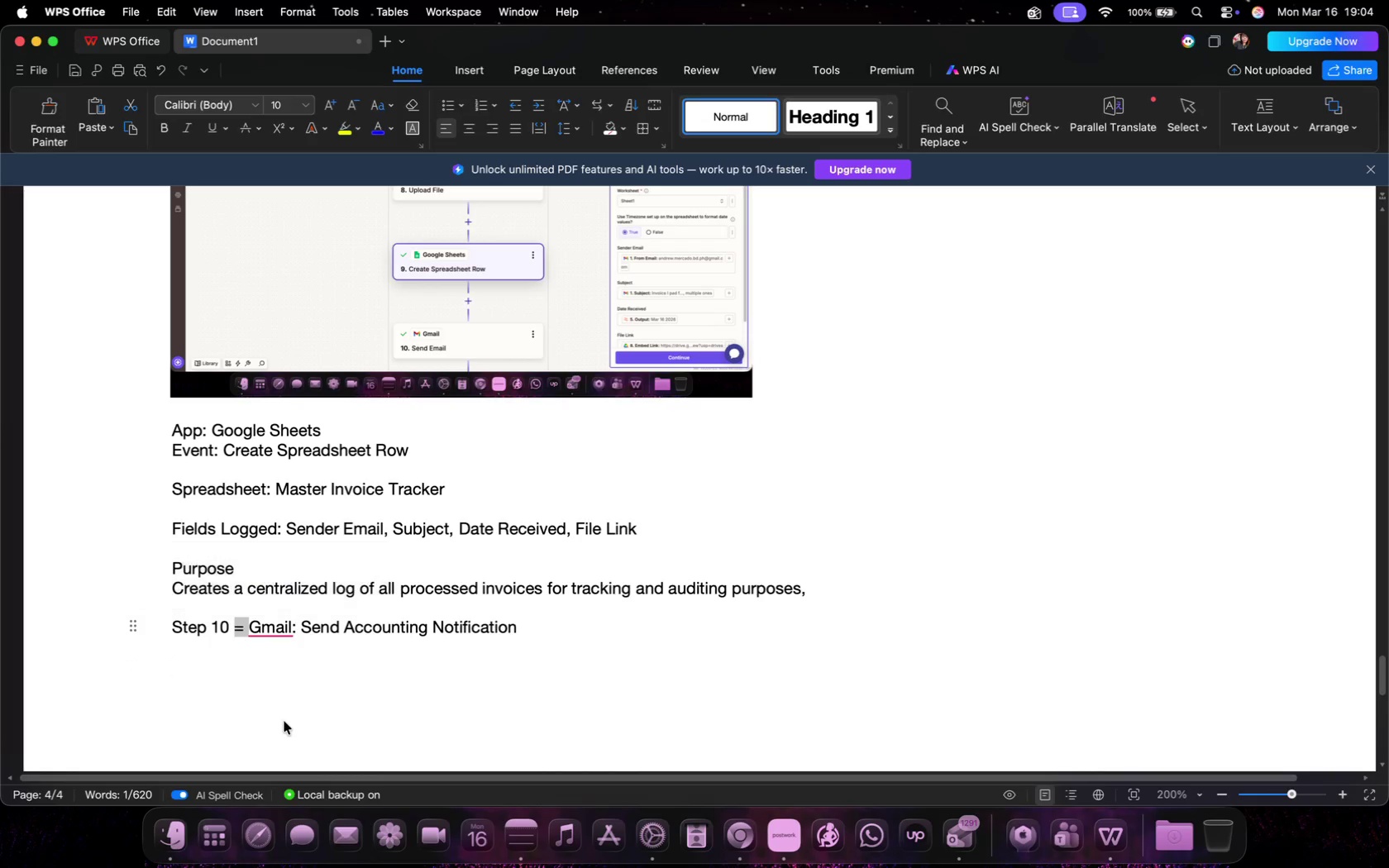 
key(Space)
 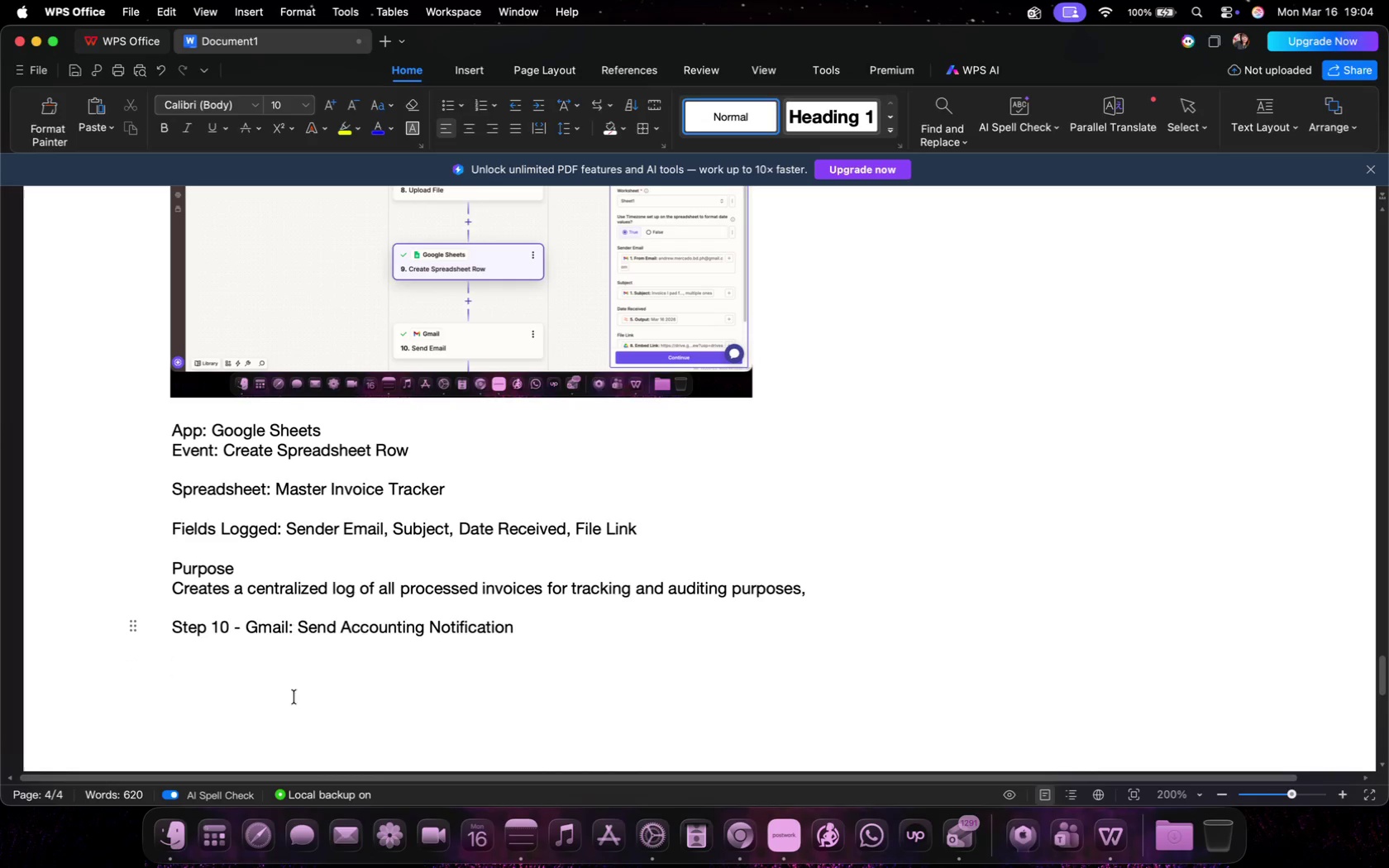 
left_click([296, 662])
 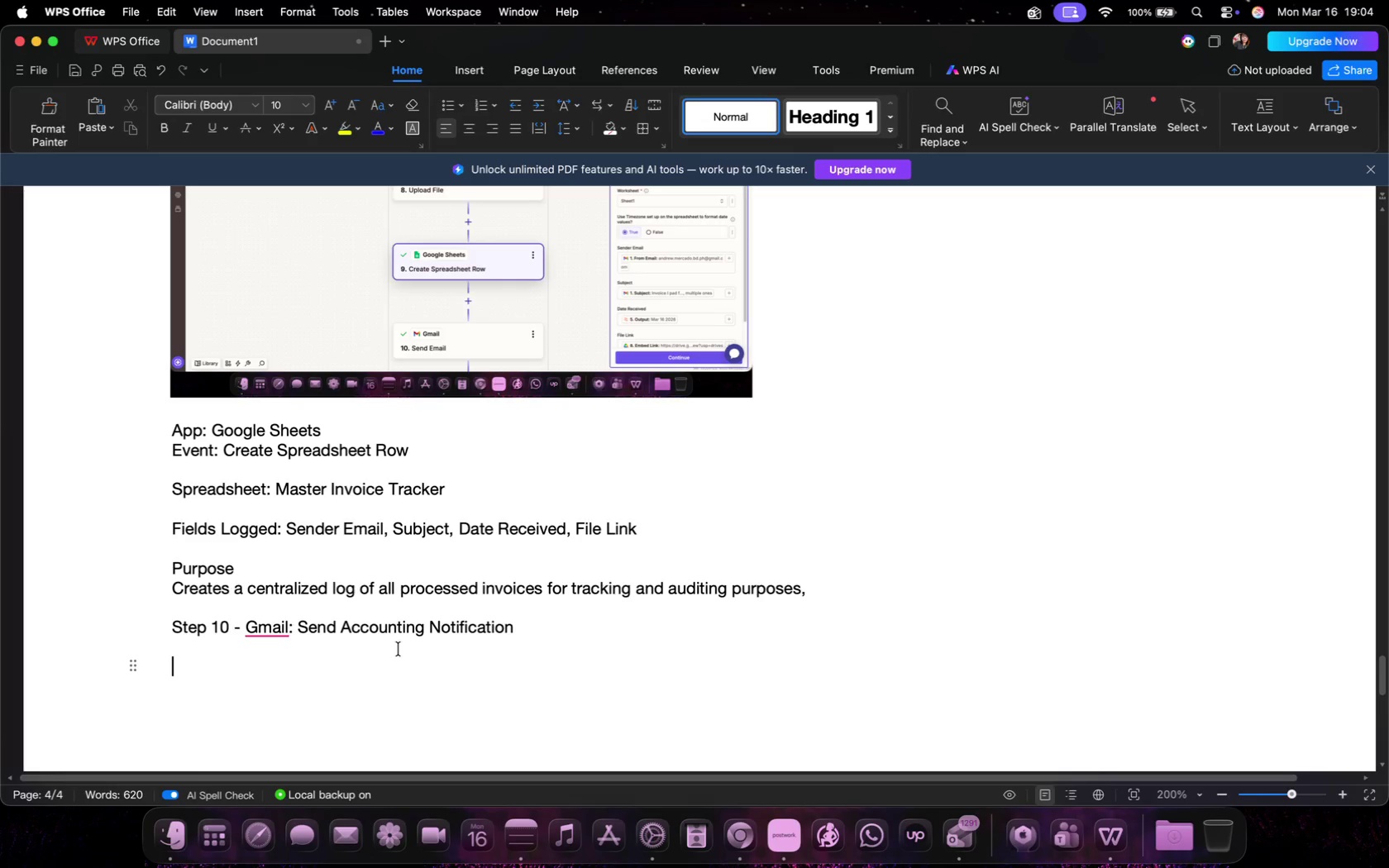 
left_click([745, 836])
 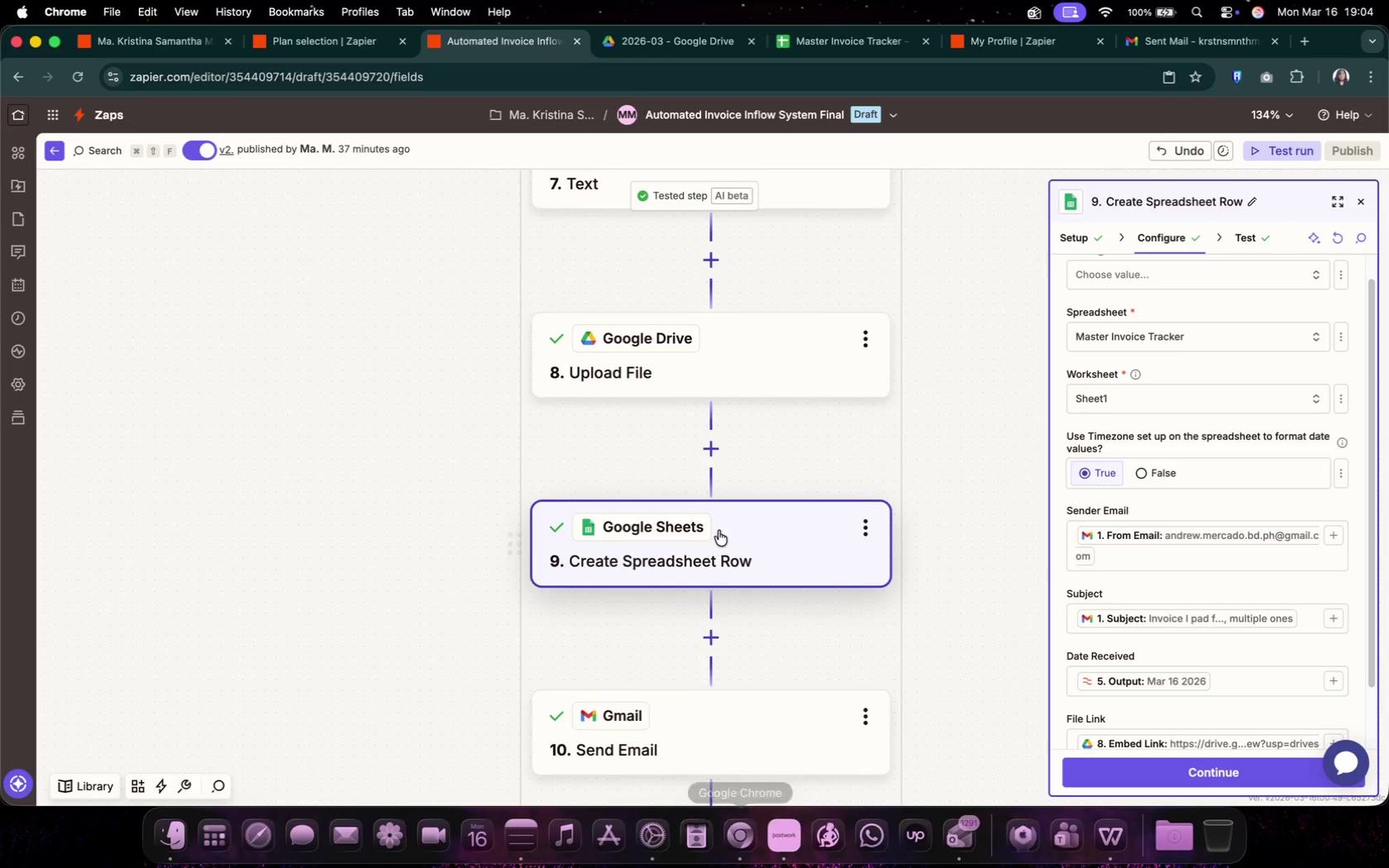 
scroll: coordinate [718, 531], scroll_direction: down, amount: 19.0
 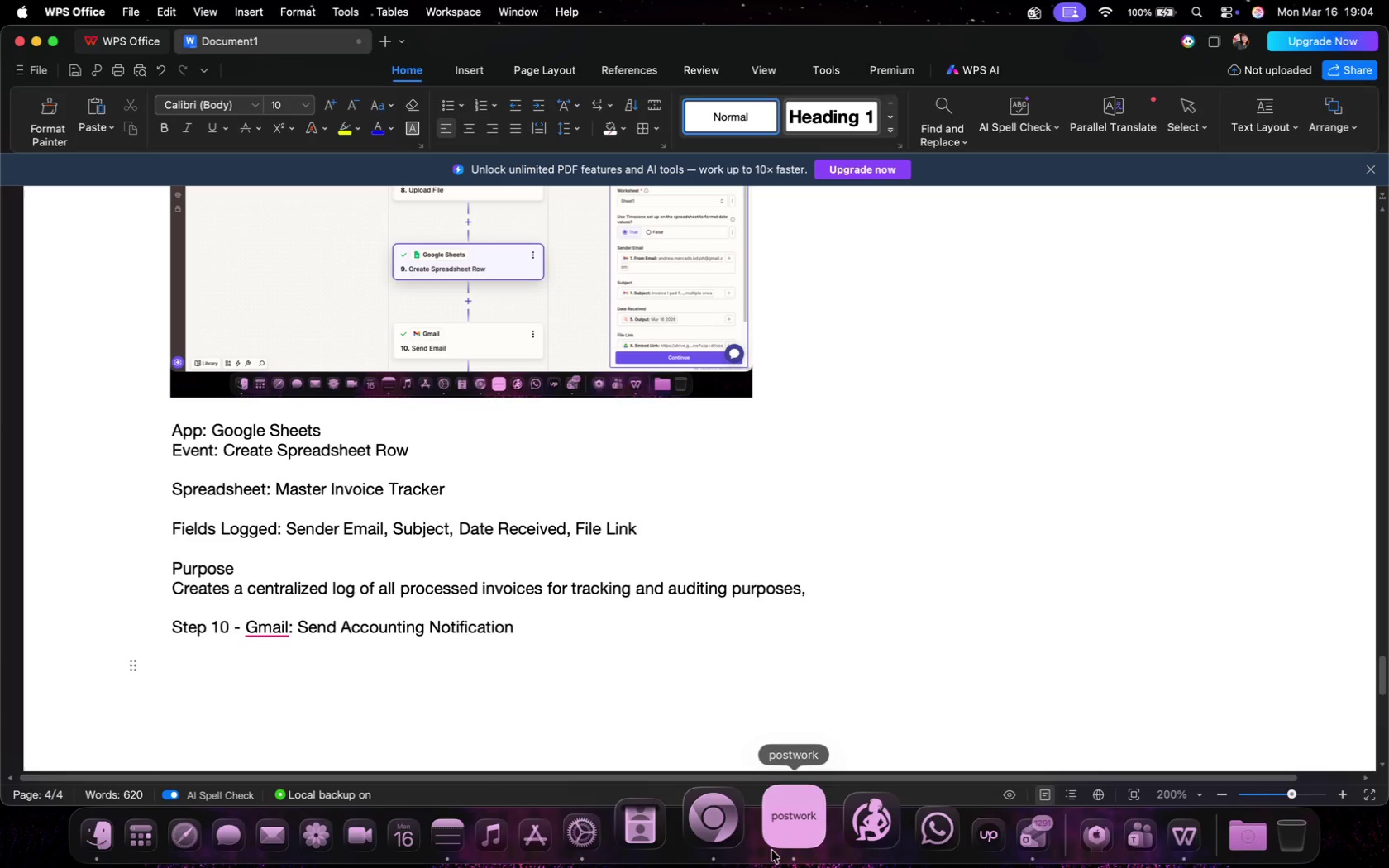 
left_click([739, 416])
 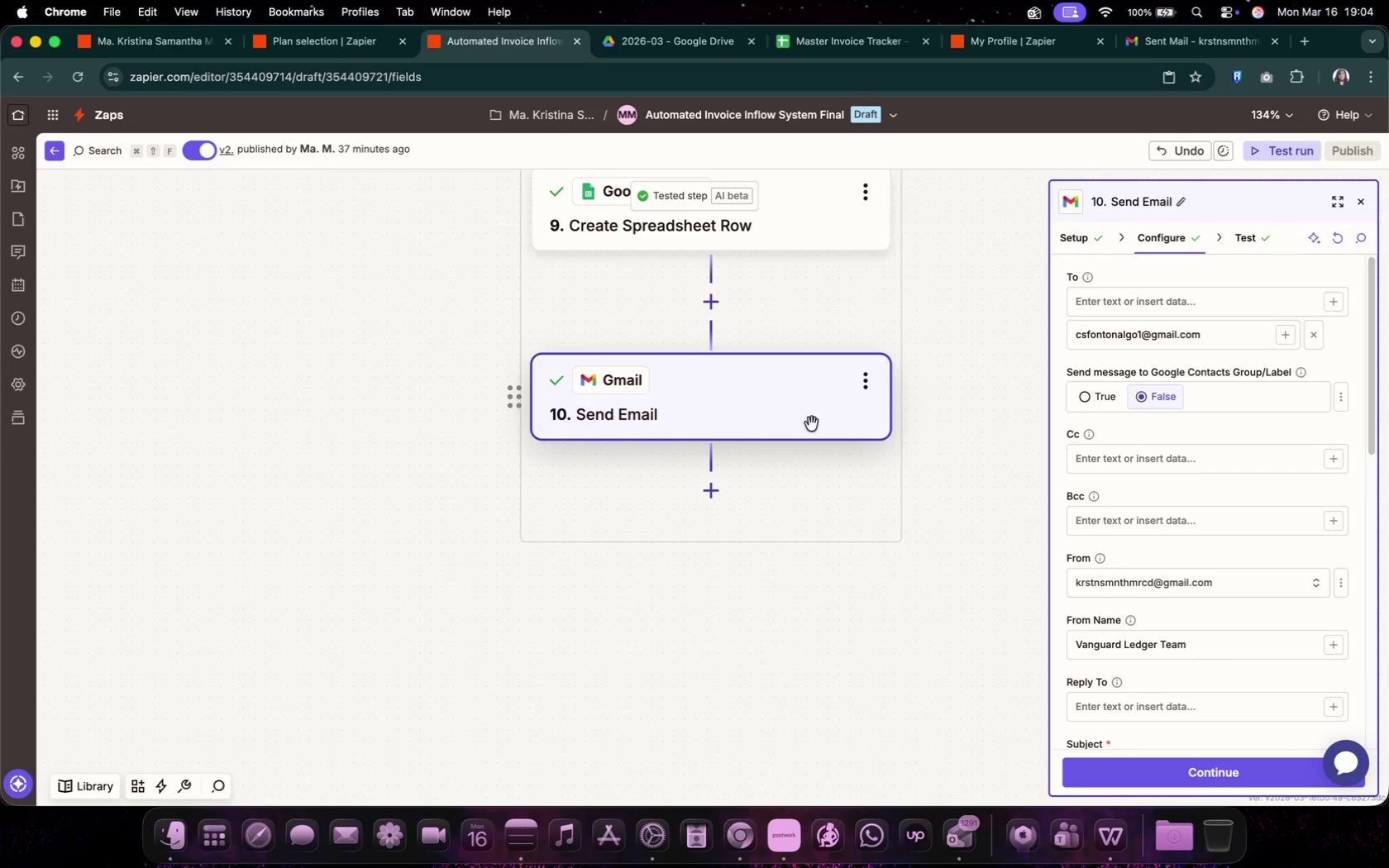 
scroll: coordinate [1143, 461], scroll_direction: down, amount: 17.0
 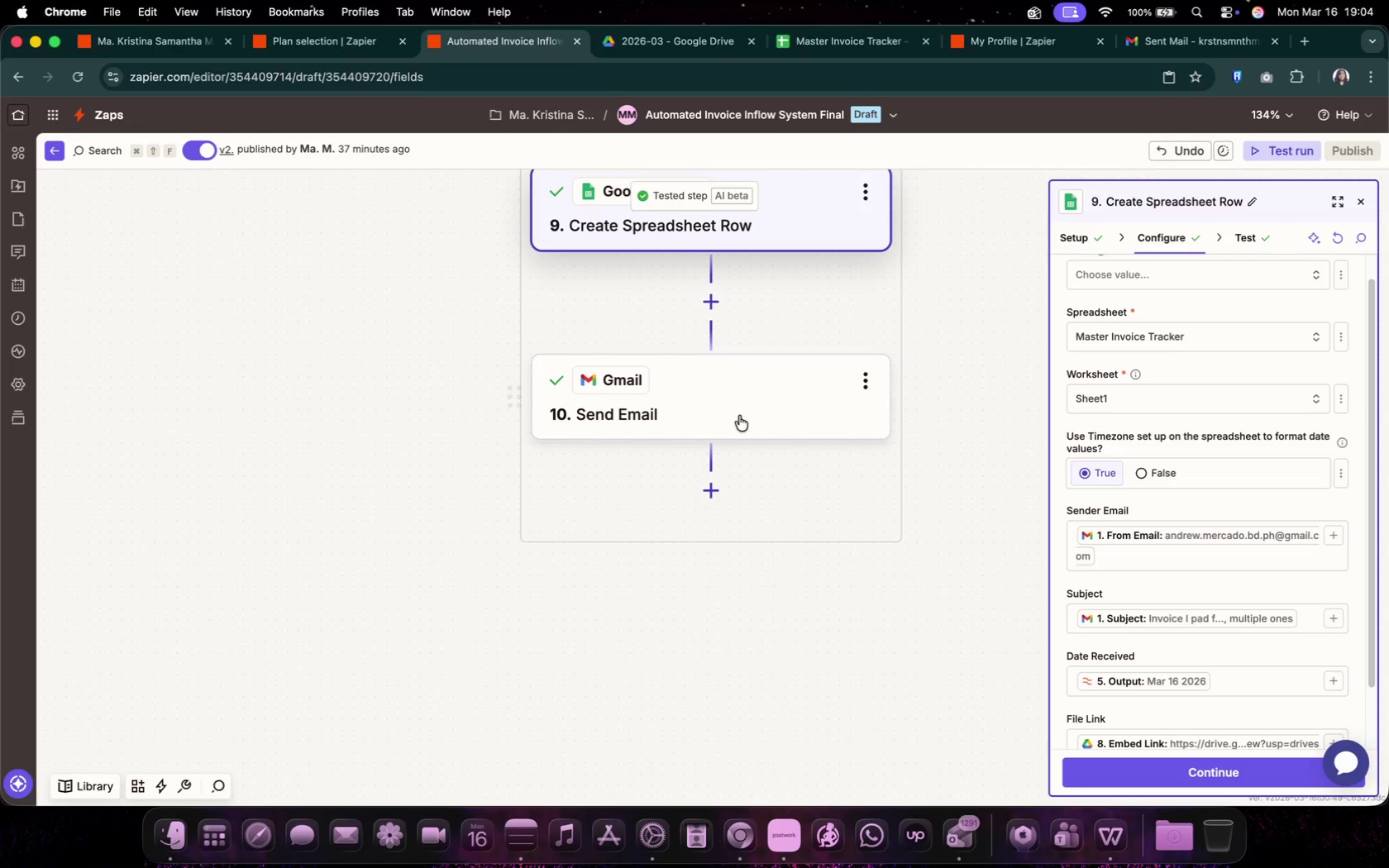 
key(Meta+Shift+3)
 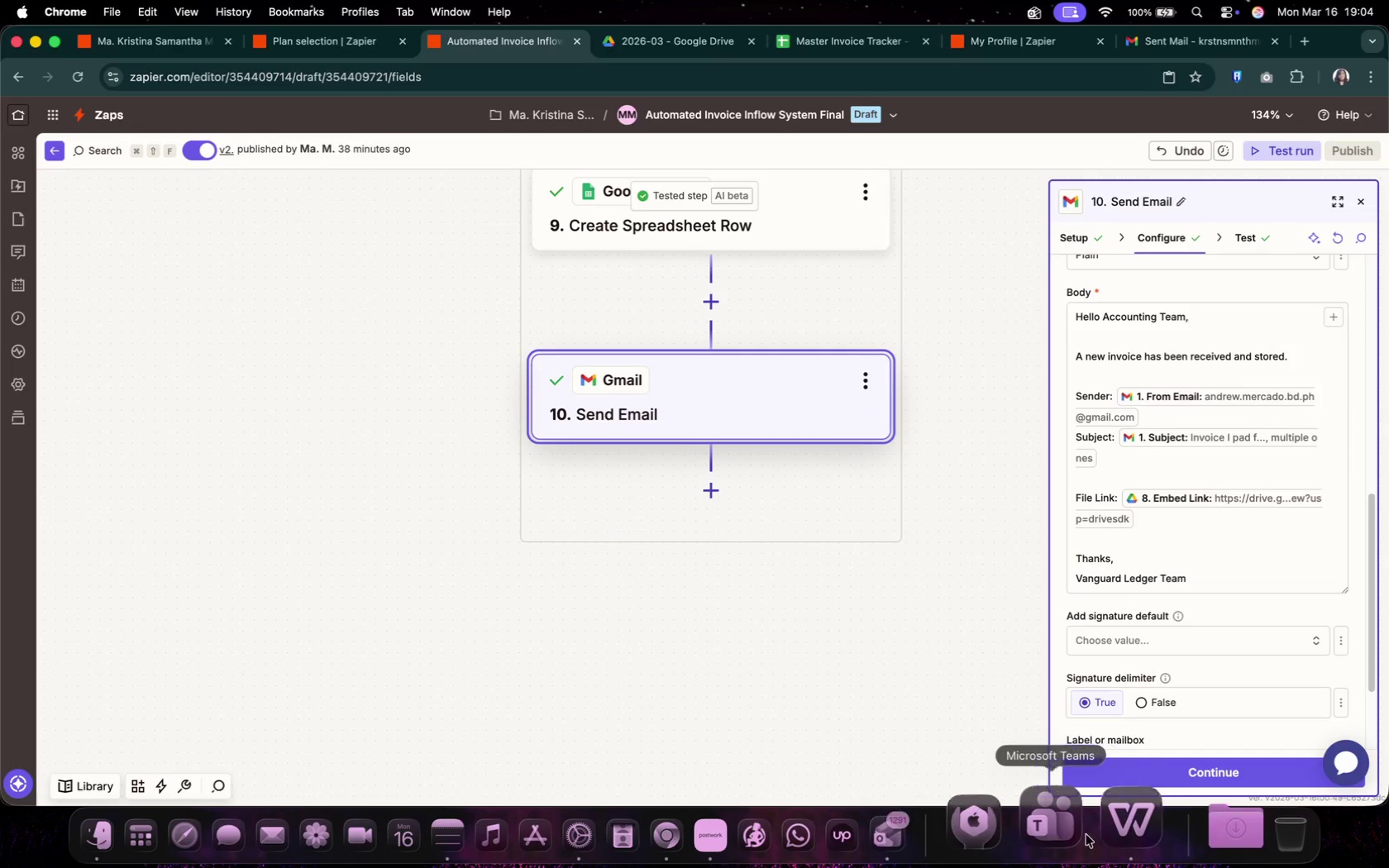 
left_click([1110, 823])
 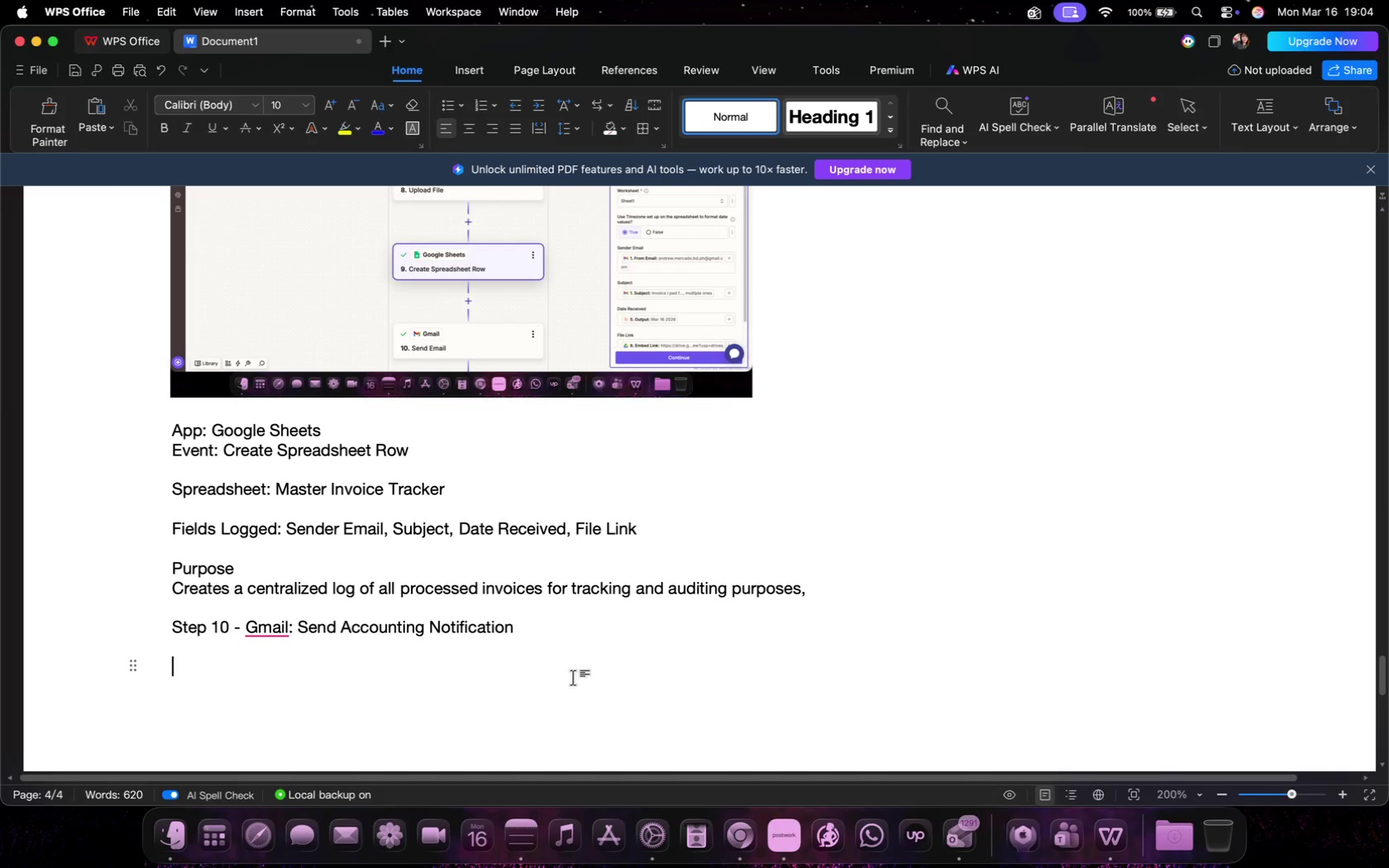 
key(Meta+V)
 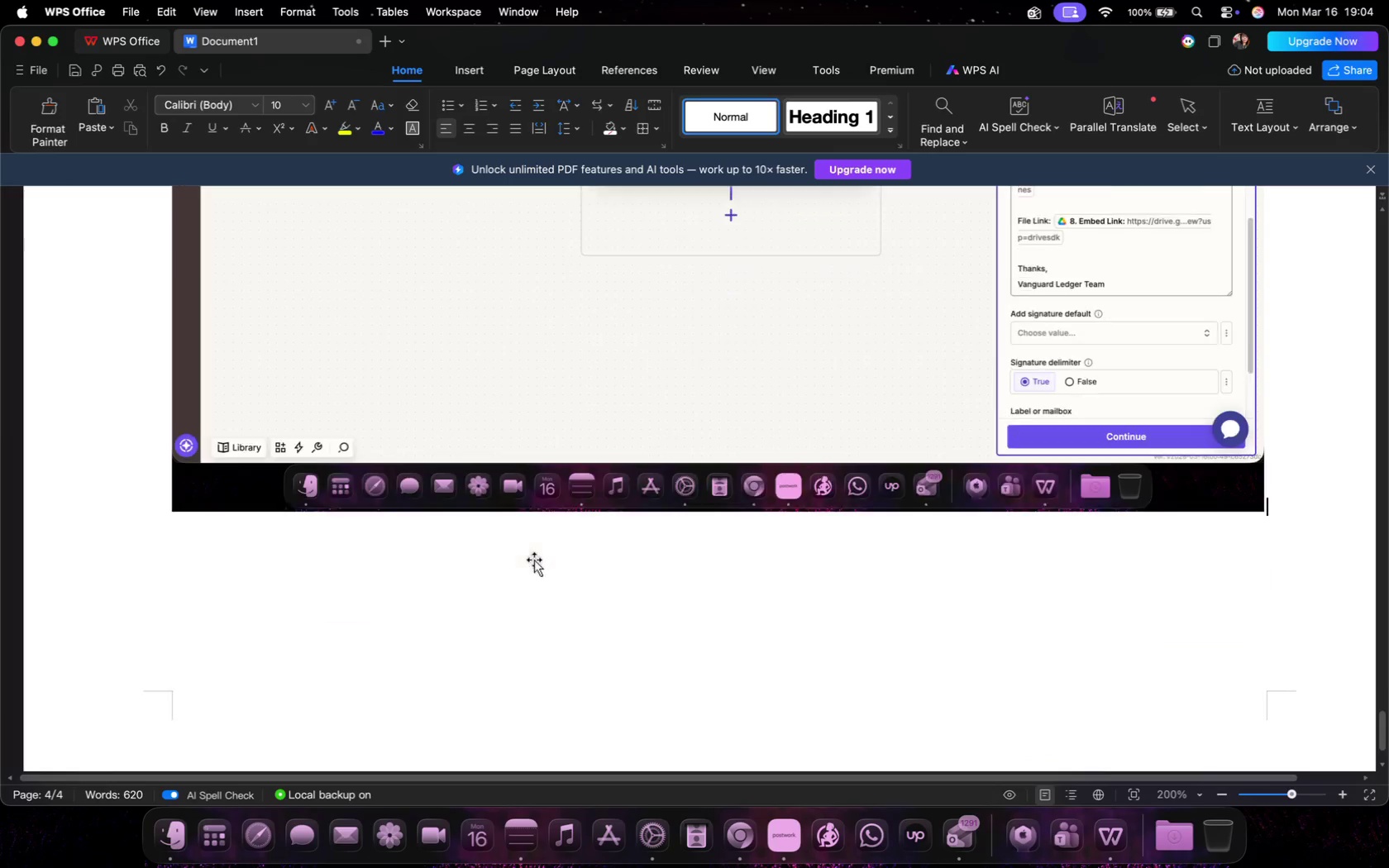 
scroll: coordinate [534, 560], scroll_direction: down, amount: 21.0
 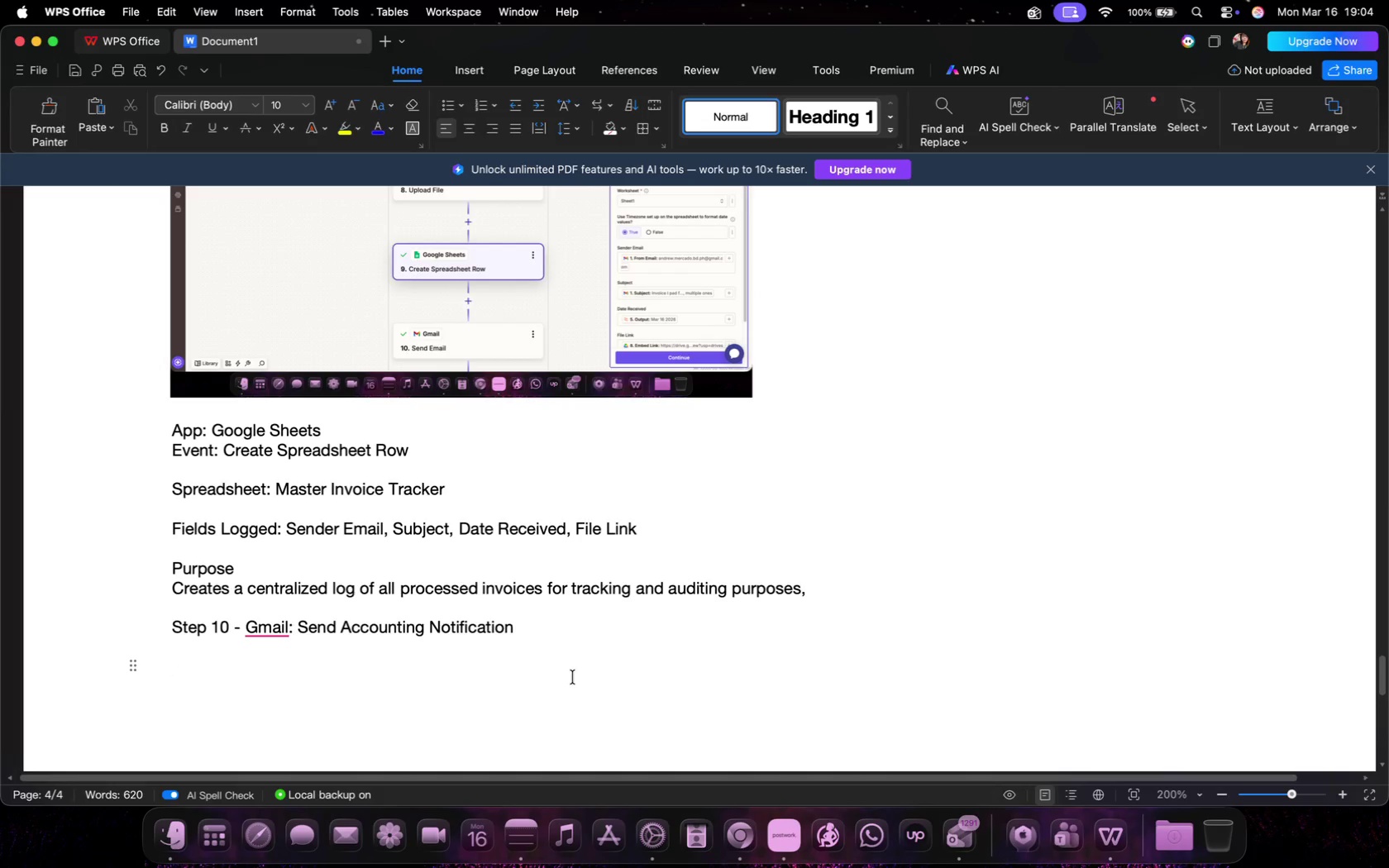 
left_click([1055, 427])
 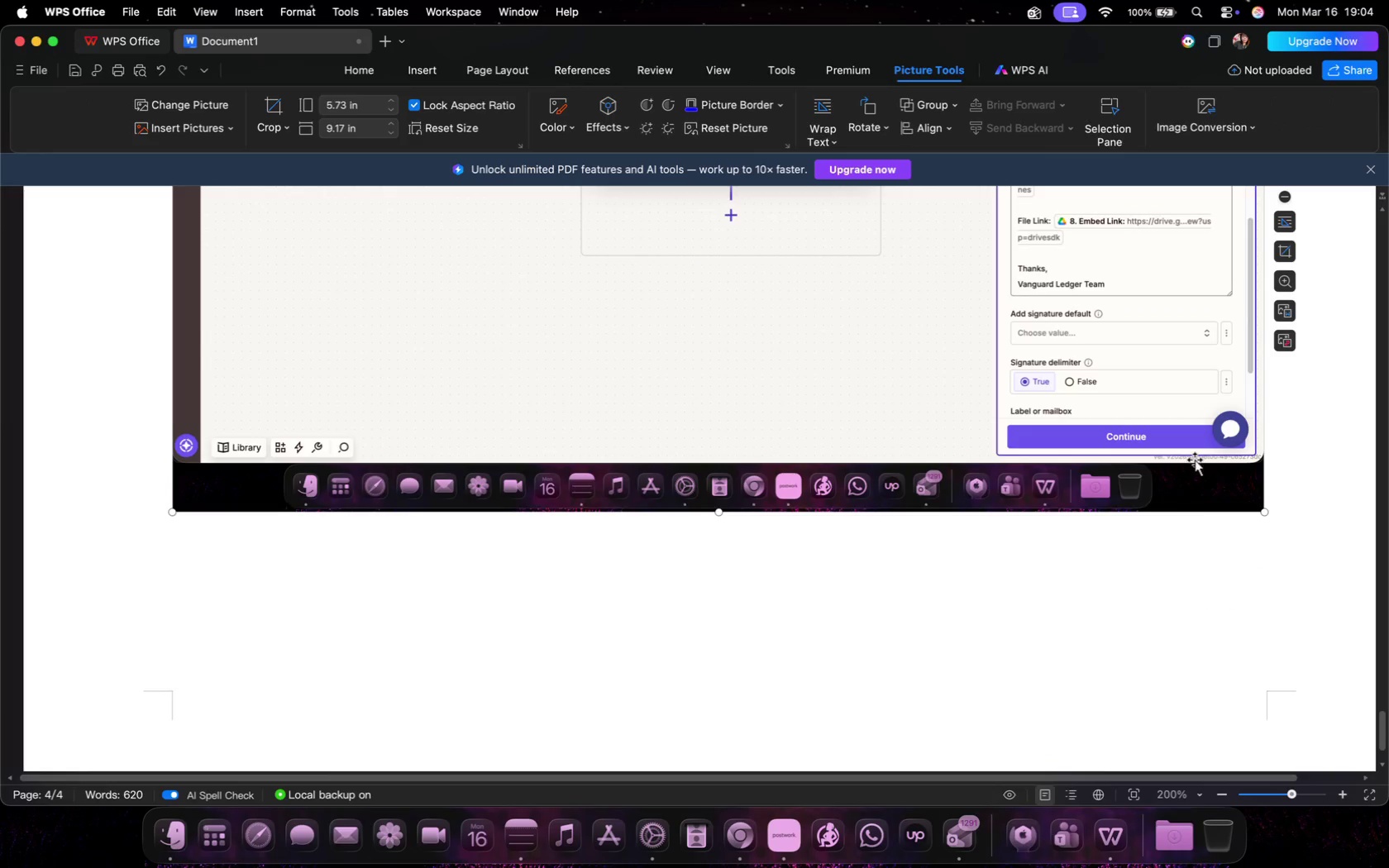 
right_click([1155, 422])
 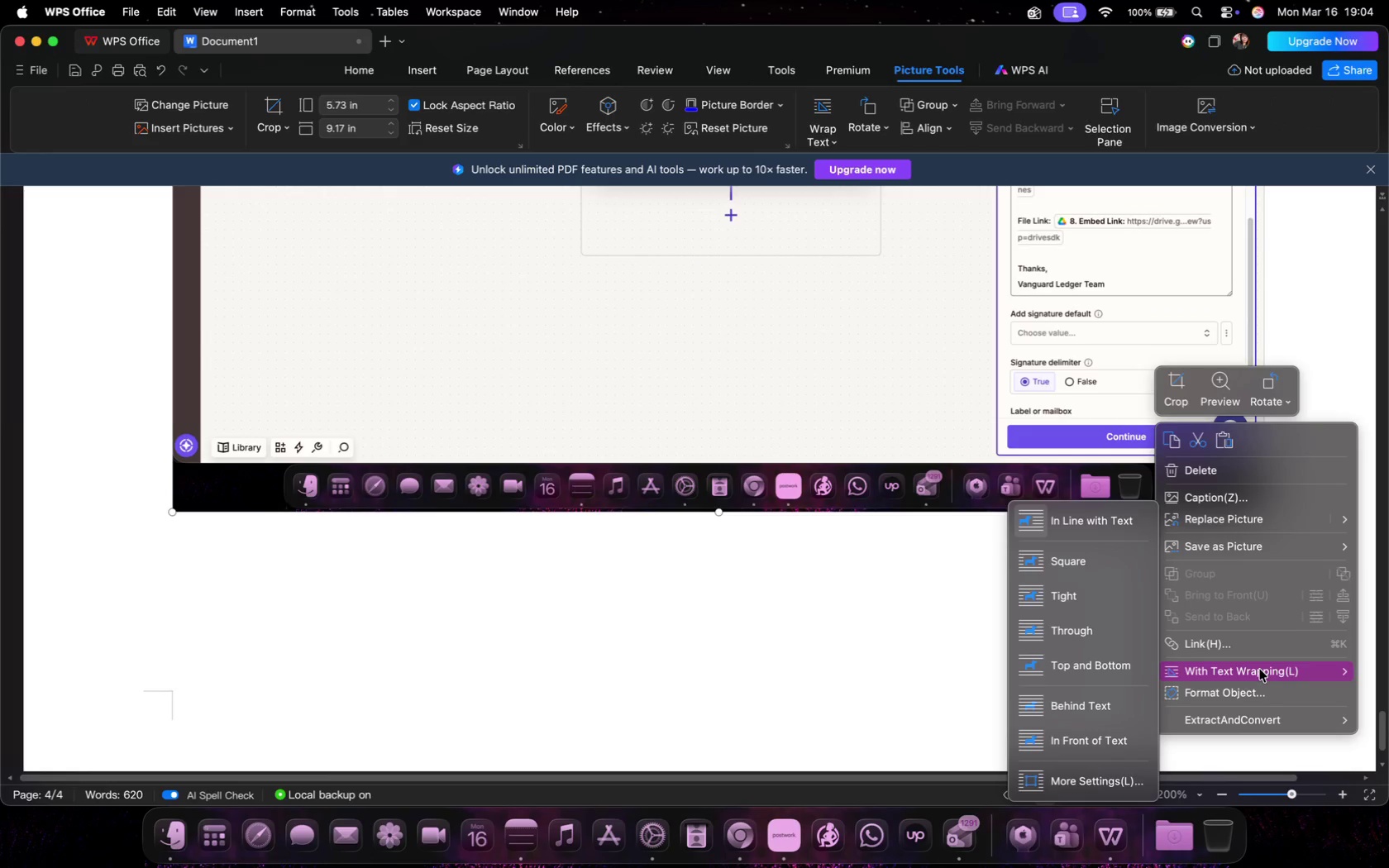 
left_click([1101, 727])
 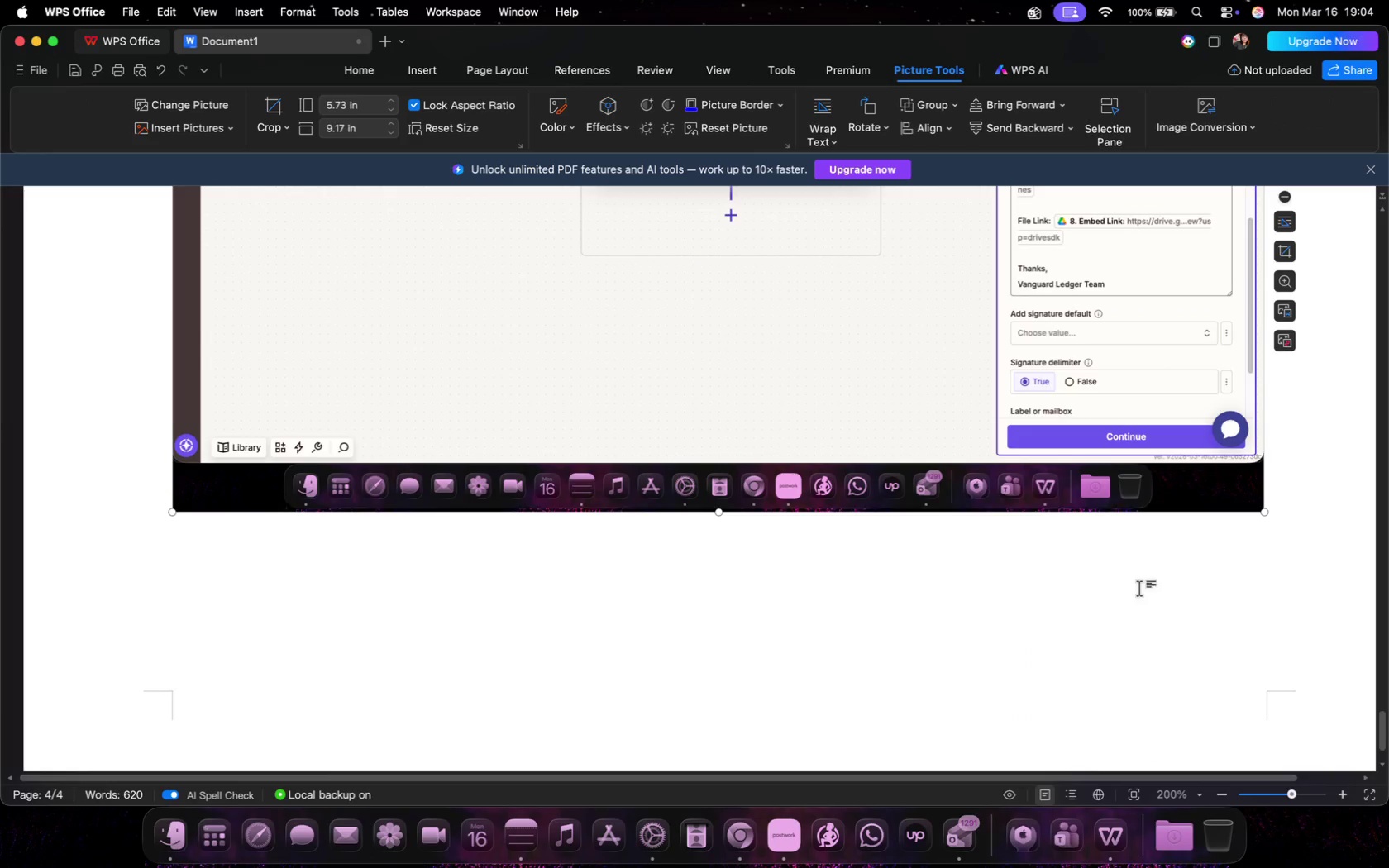 
scroll: coordinate [1148, 582], scroll_direction: up, amount: 10.0
 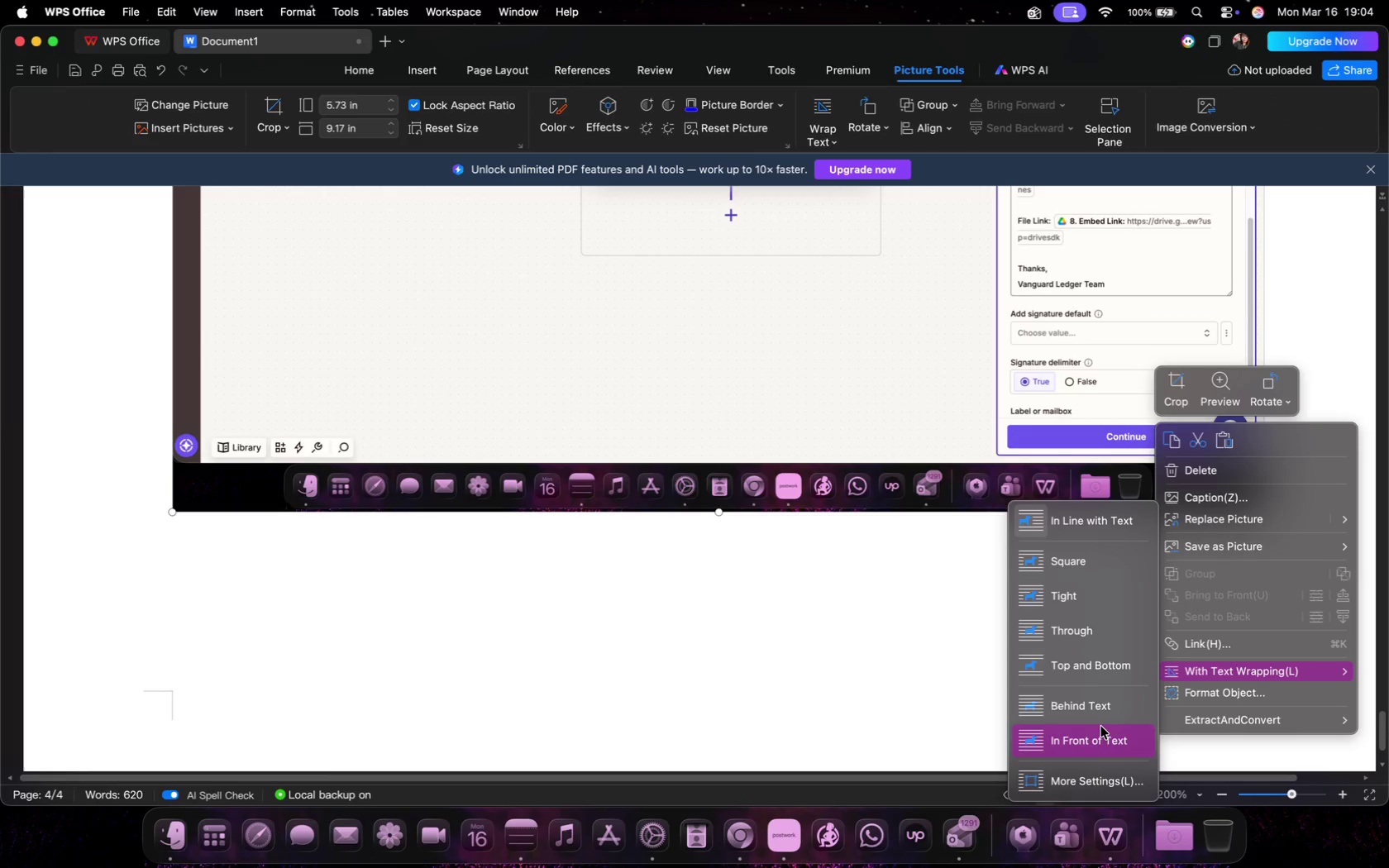 
left_click_drag(start_coordinate=[1264, 734], to_coordinate=[601, 303])
 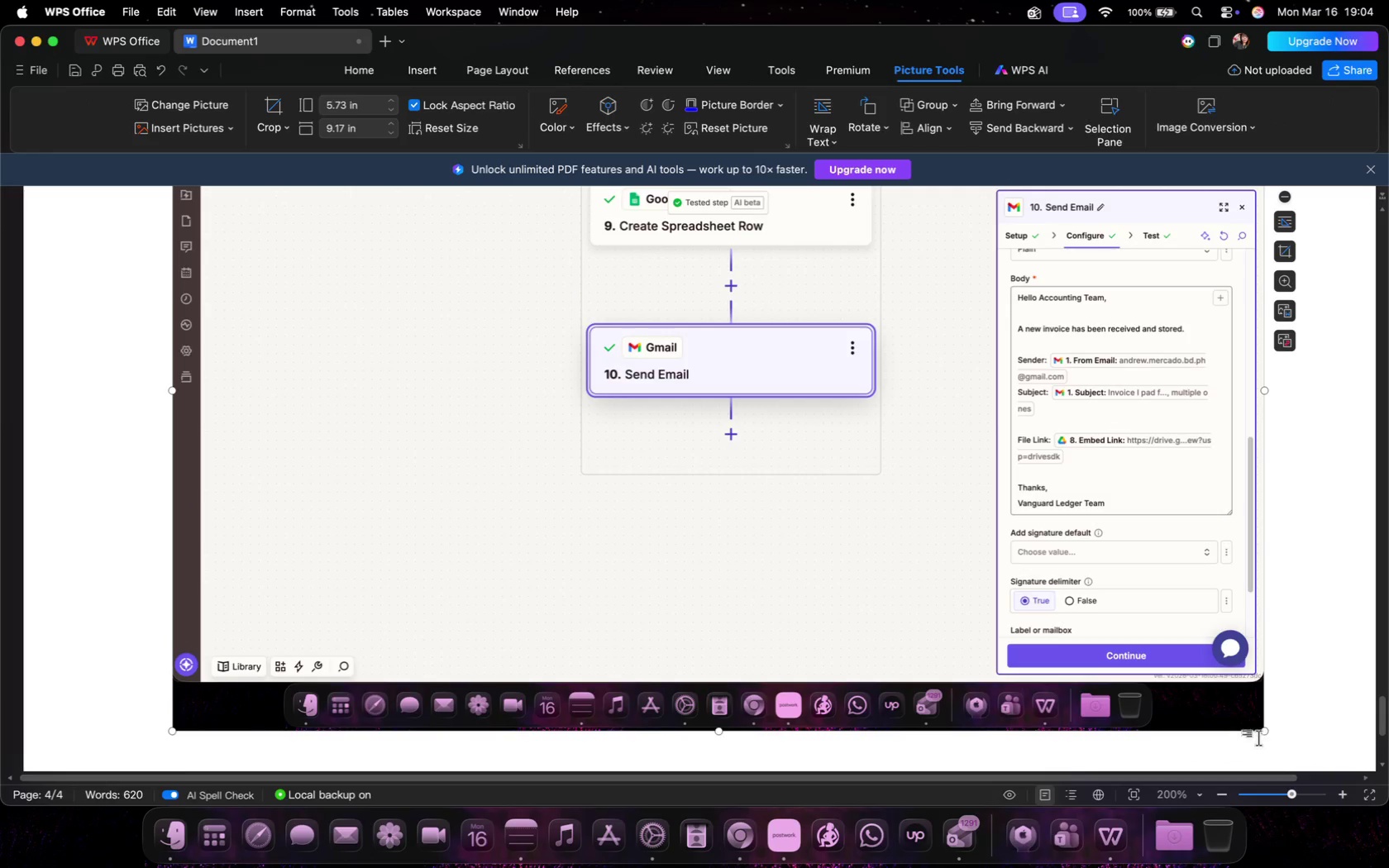 
scroll: coordinate [814, 448], scroll_direction: up, amount: 9.0
 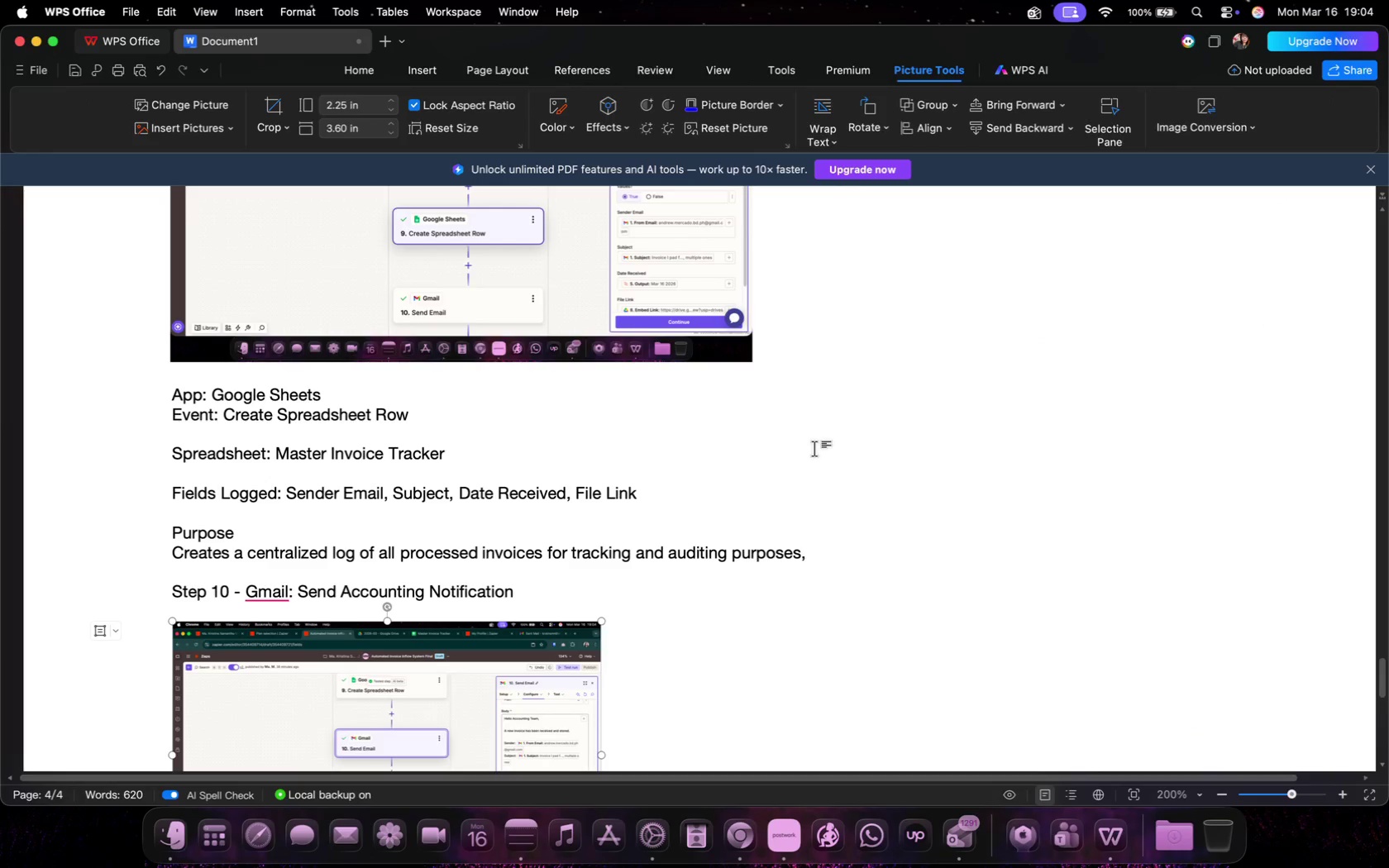 
left_click_drag(start_coordinate=[600, 499], to_coordinate=[791, 591])
 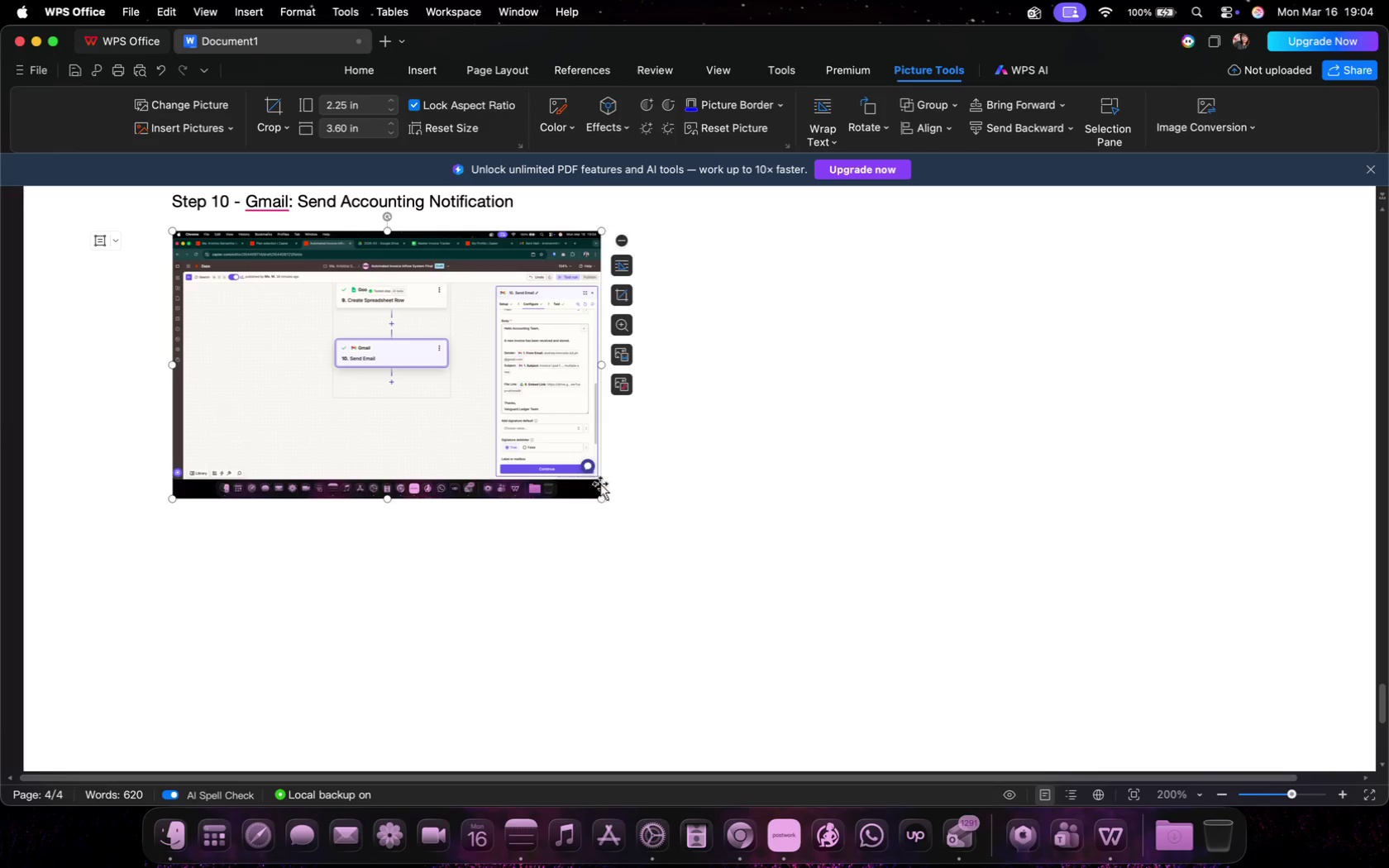 
scroll: coordinate [953, 603], scroll_direction: up, amount: 2.0
 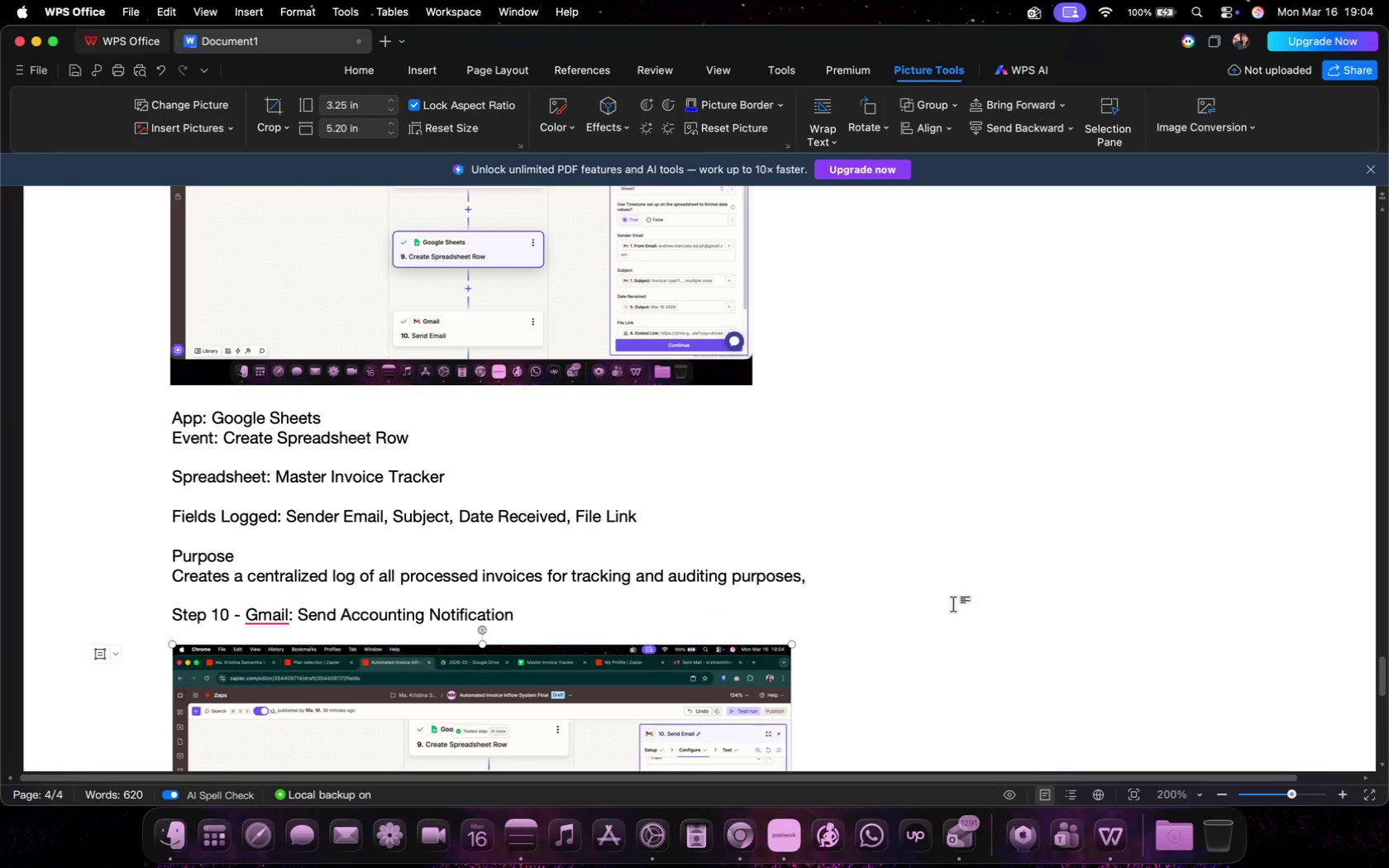 
left_click_drag(start_coordinate=[791, 654], to_coordinate=[721, 611])
 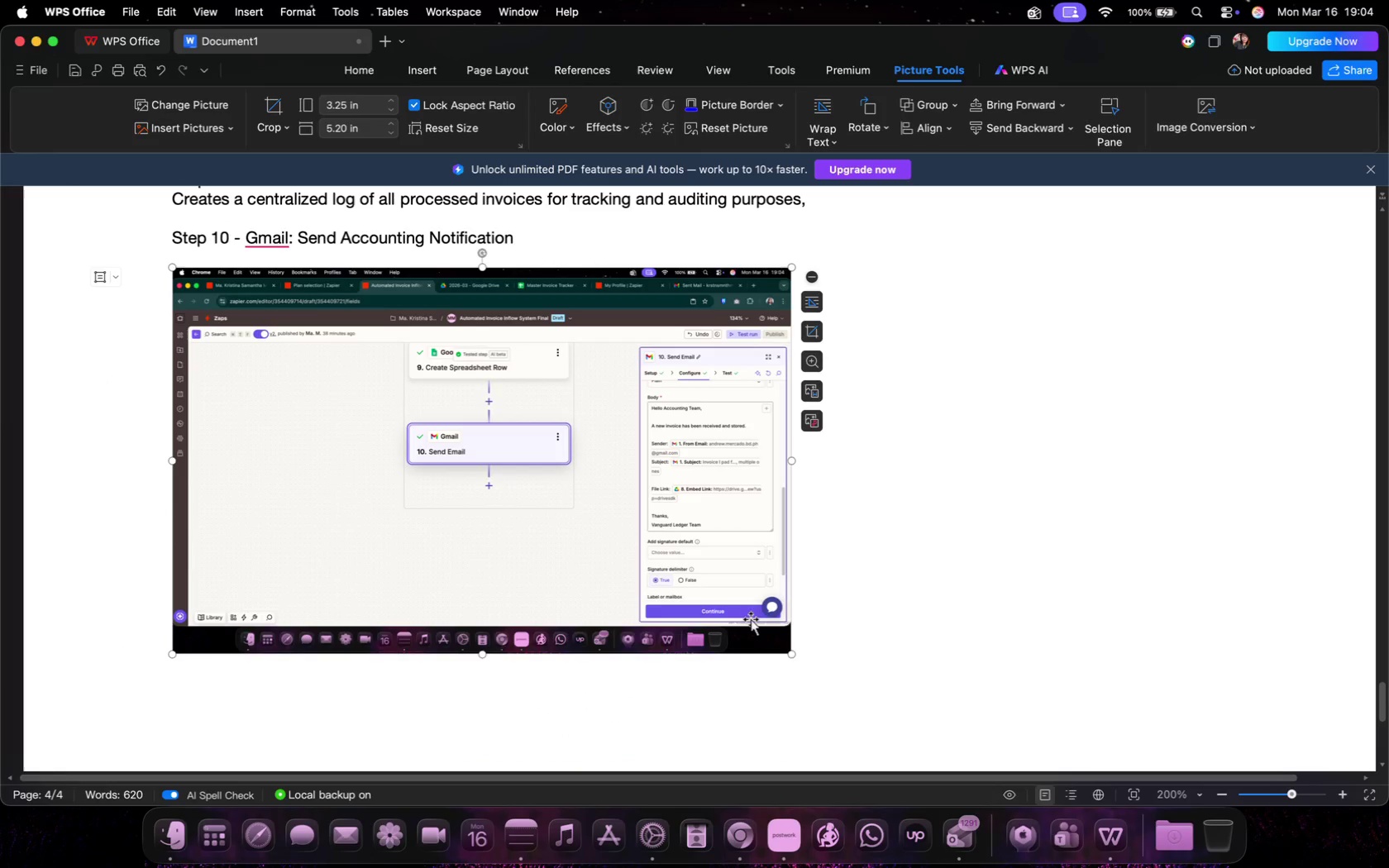 
scroll: coordinate [838, 646], scroll_direction: up, amount: 18.0
 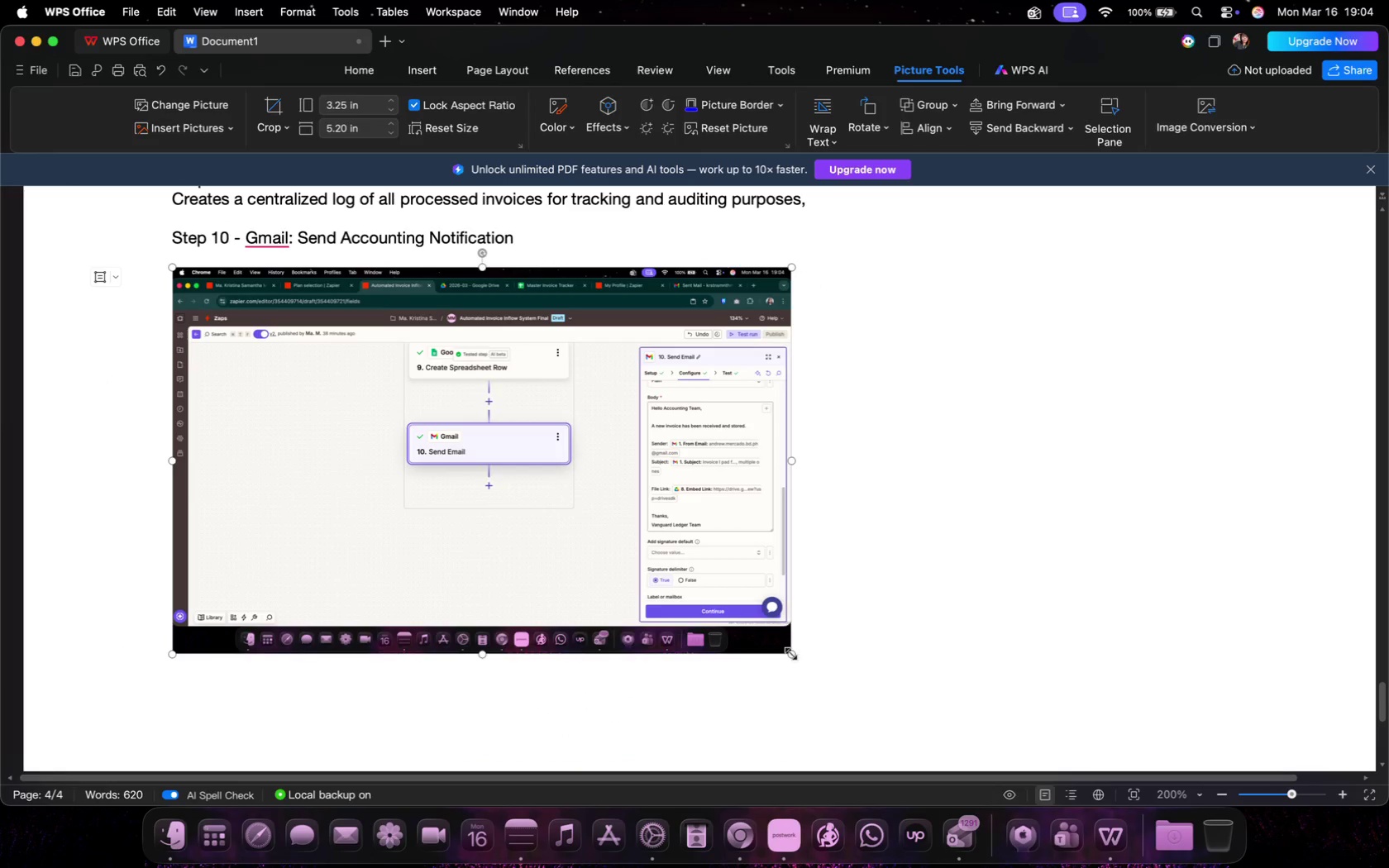 
scroll: coordinate [655, 610], scroll_direction: down, amount: 18.0
 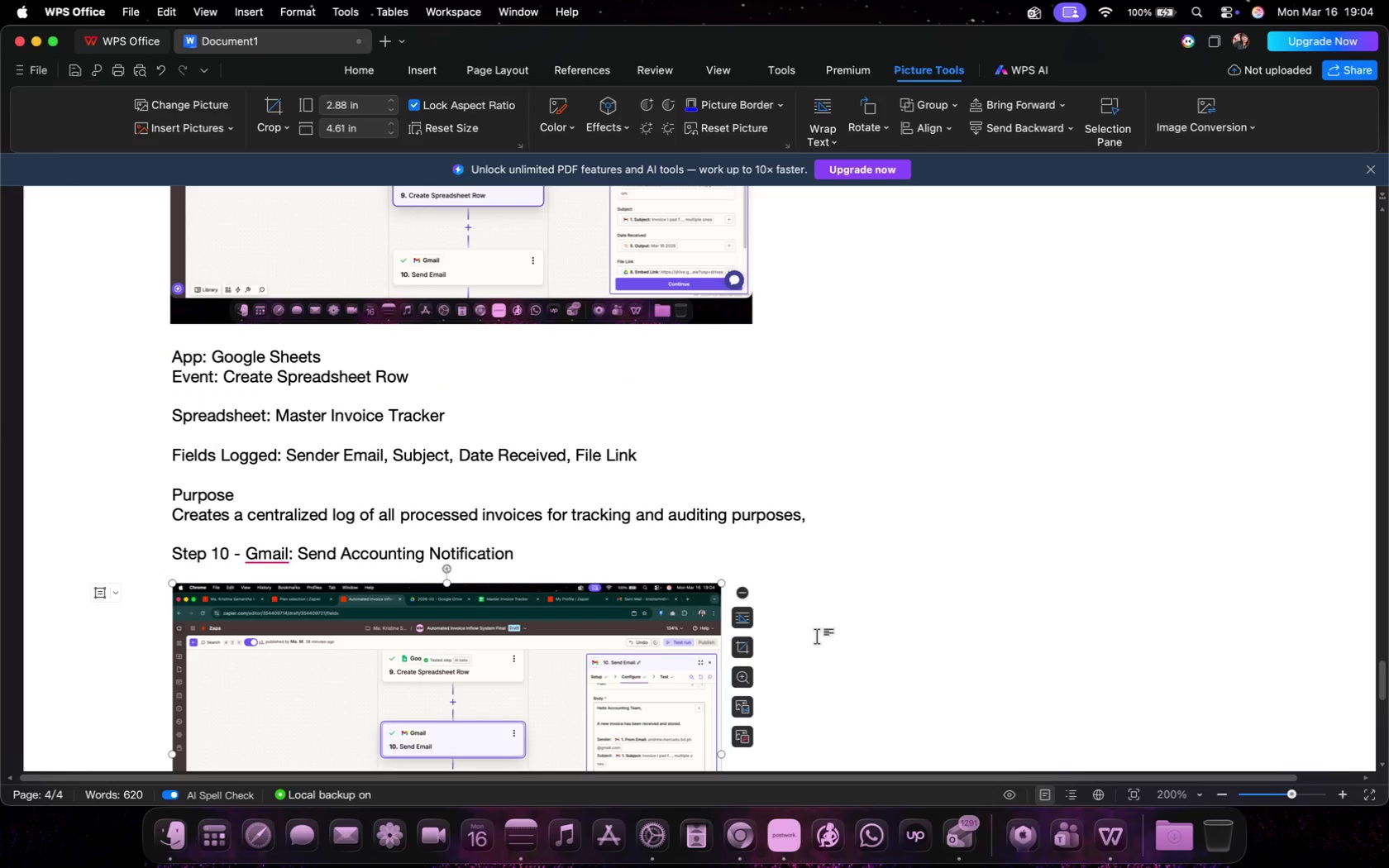 
left_click_drag(start_coordinate=[721, 627], to_coordinate=[726, 630])
 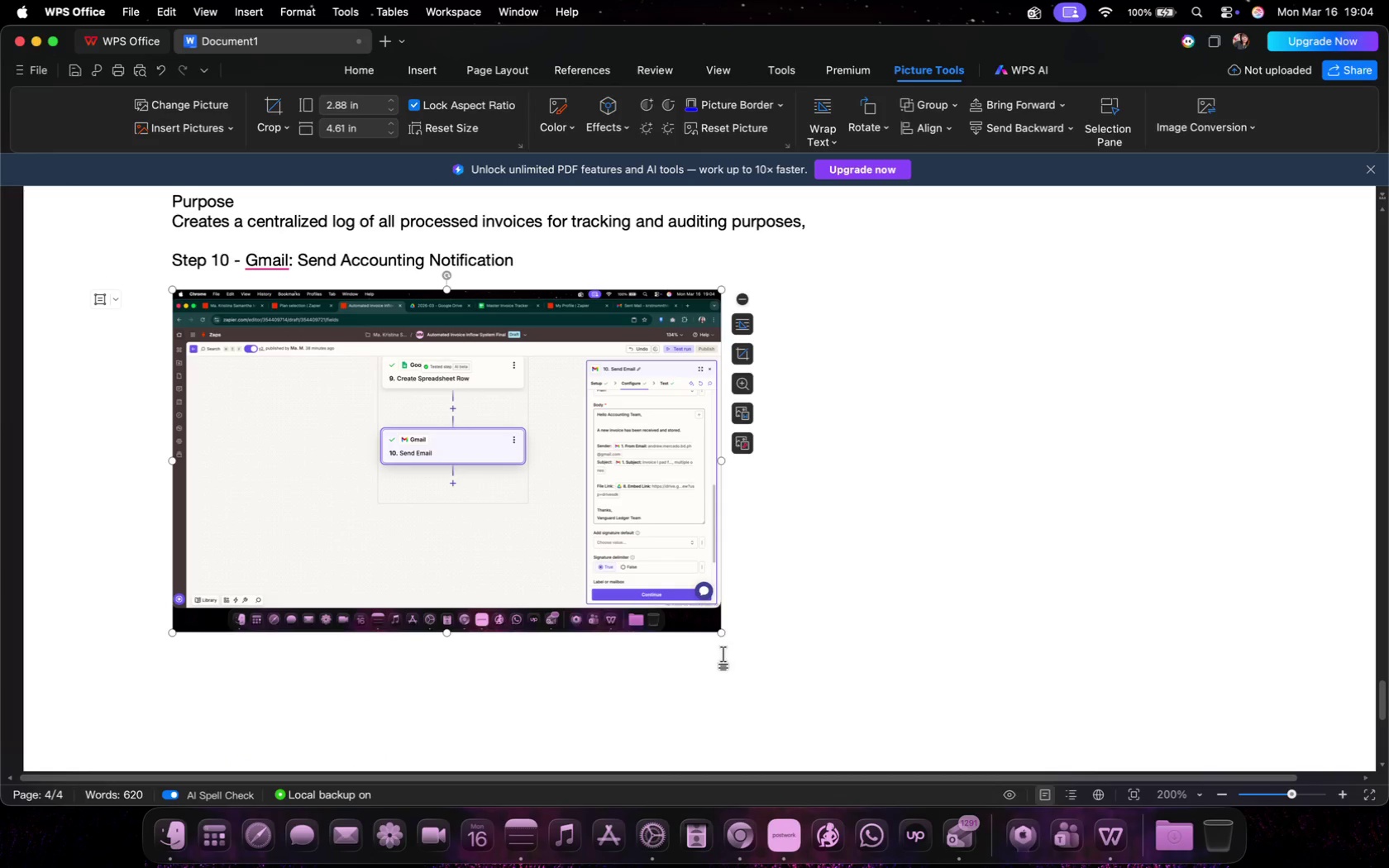 
left_click_drag(start_coordinate=[724, 639], to_coordinate=[787, 676])
 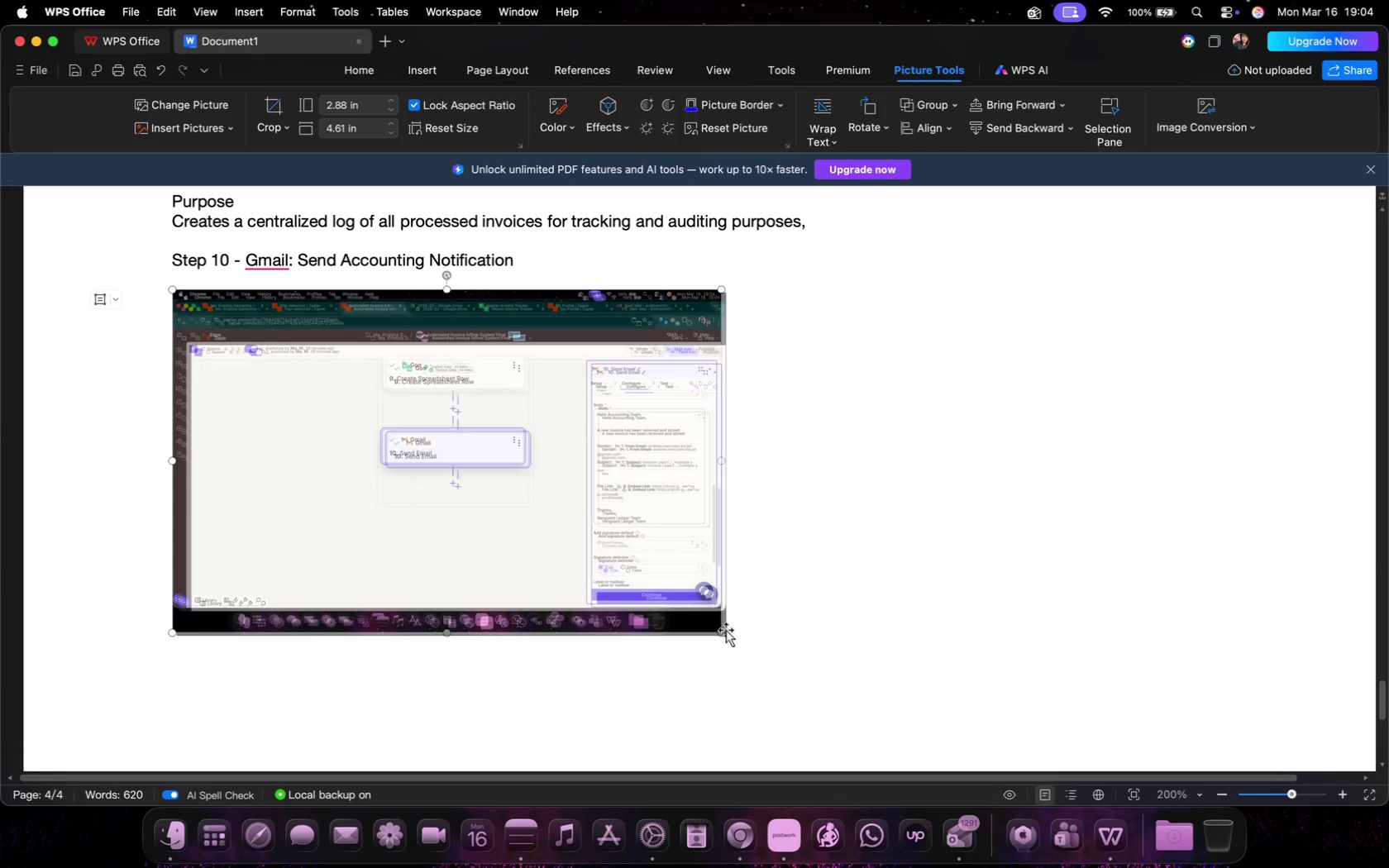 
scroll: coordinate [592, 556], scroll_direction: down, amount: 46.0
 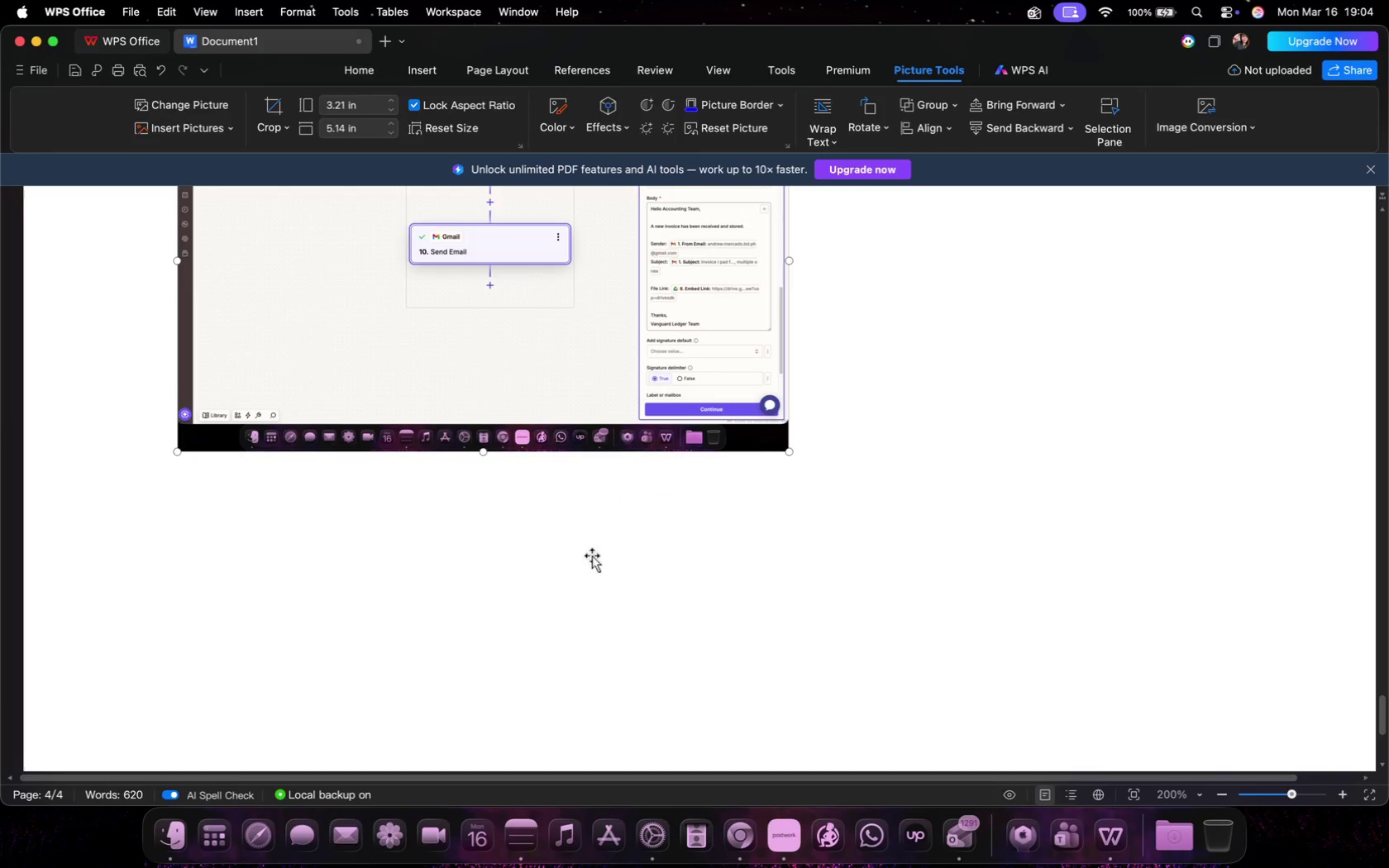 
double_click([377, 491])
 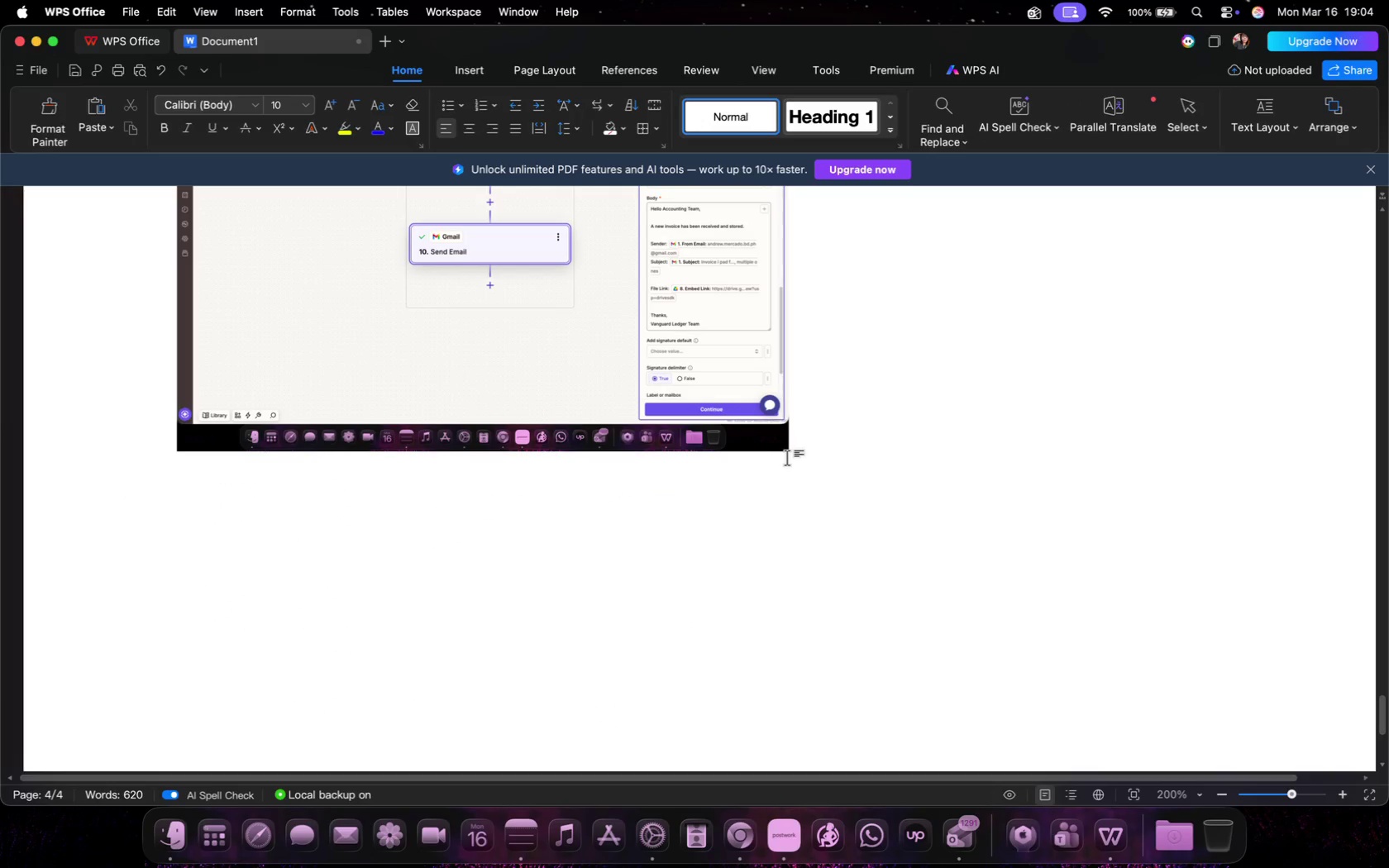 
double_click([828, 447])
 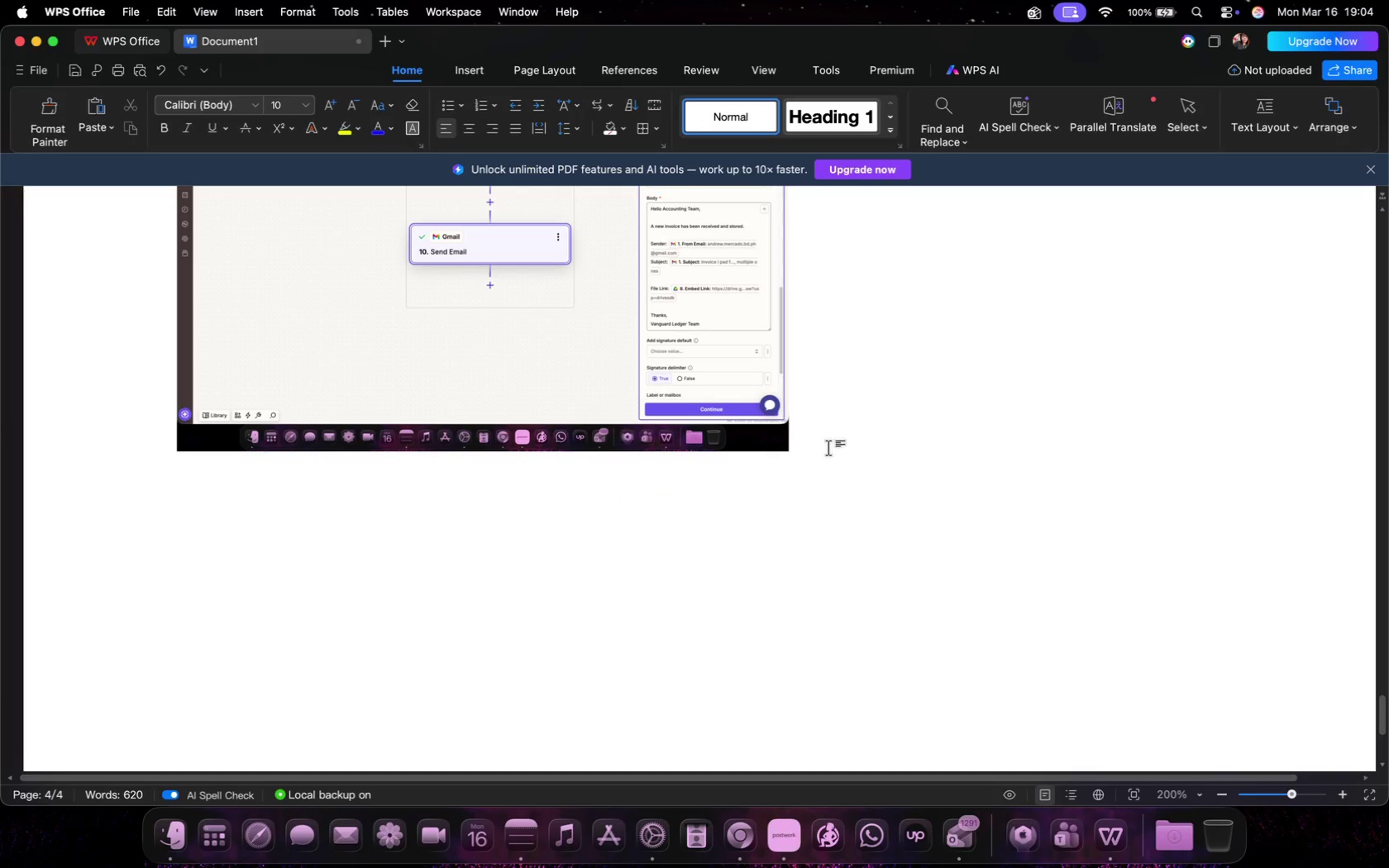 
triple_click([828, 447])
 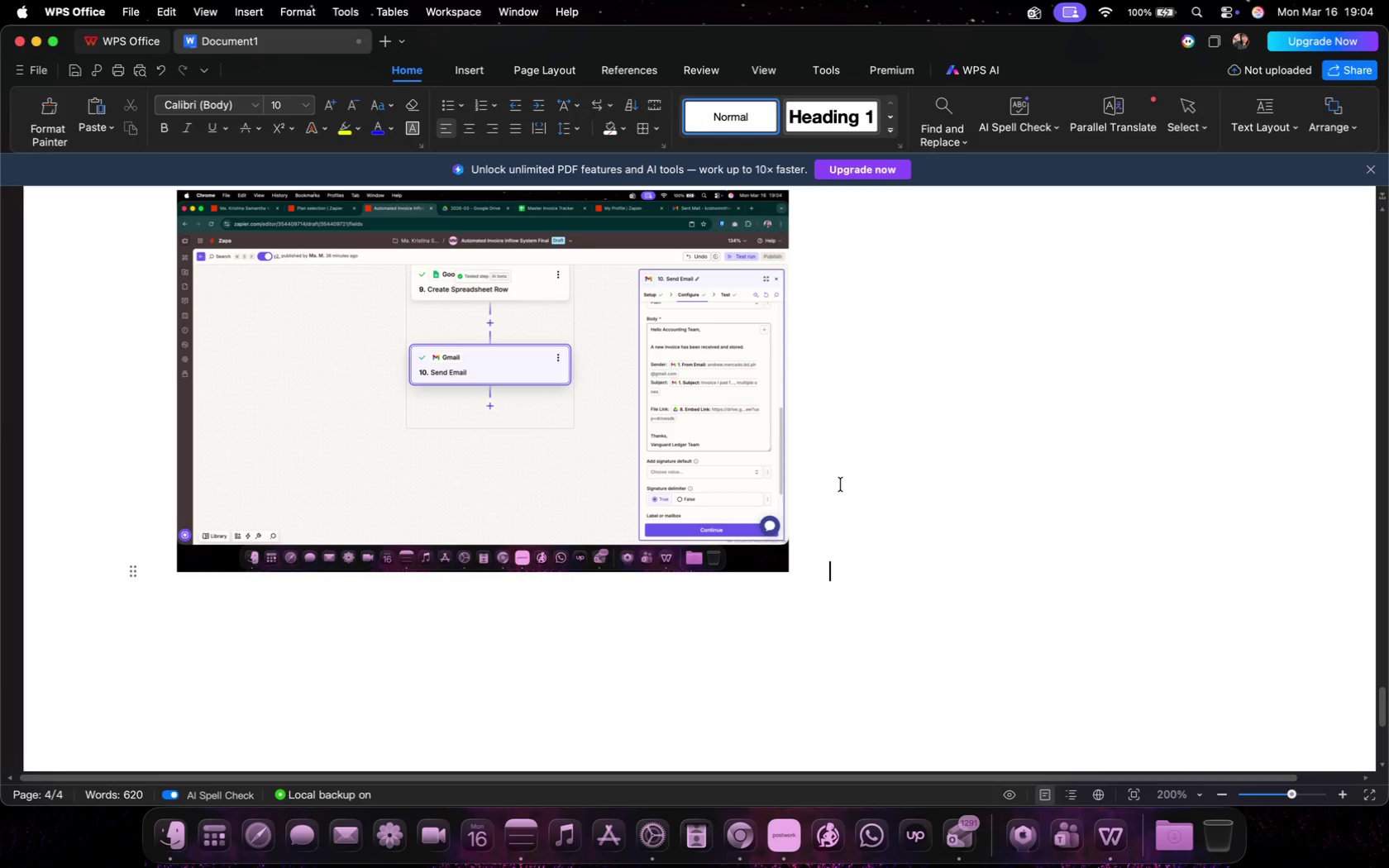 
key(Enter)
 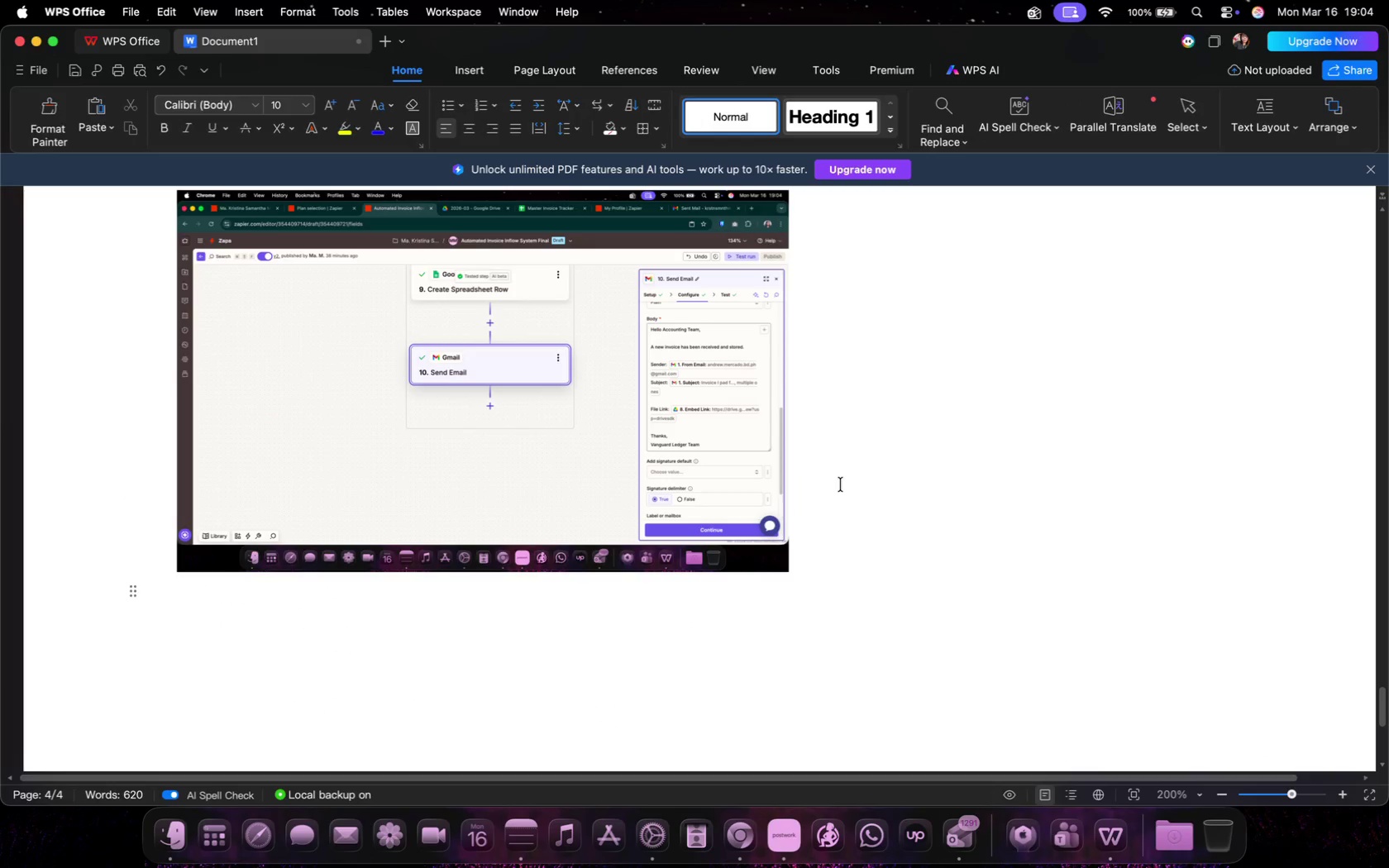 
key(Enter)
 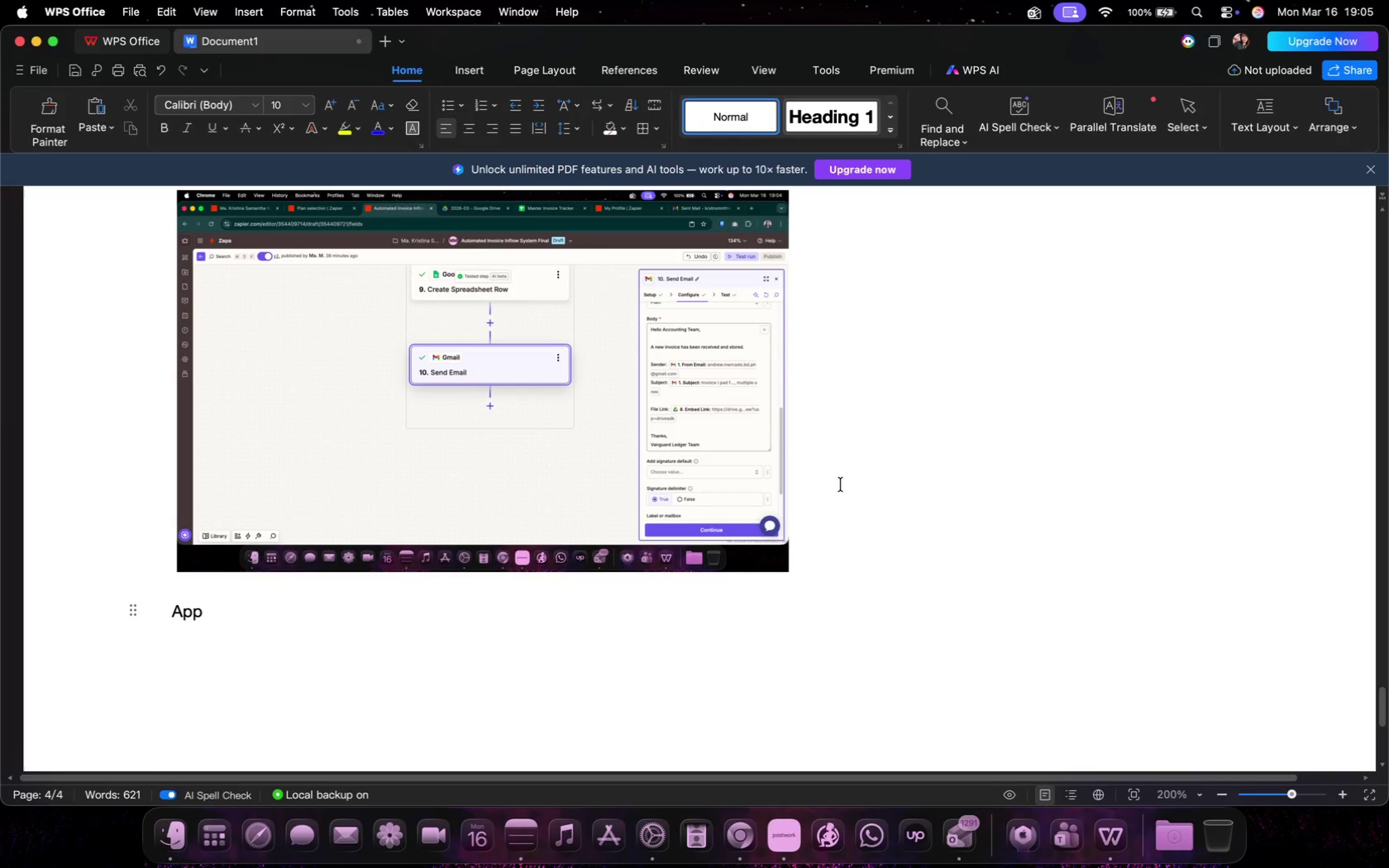 
type(App: Gmail)
 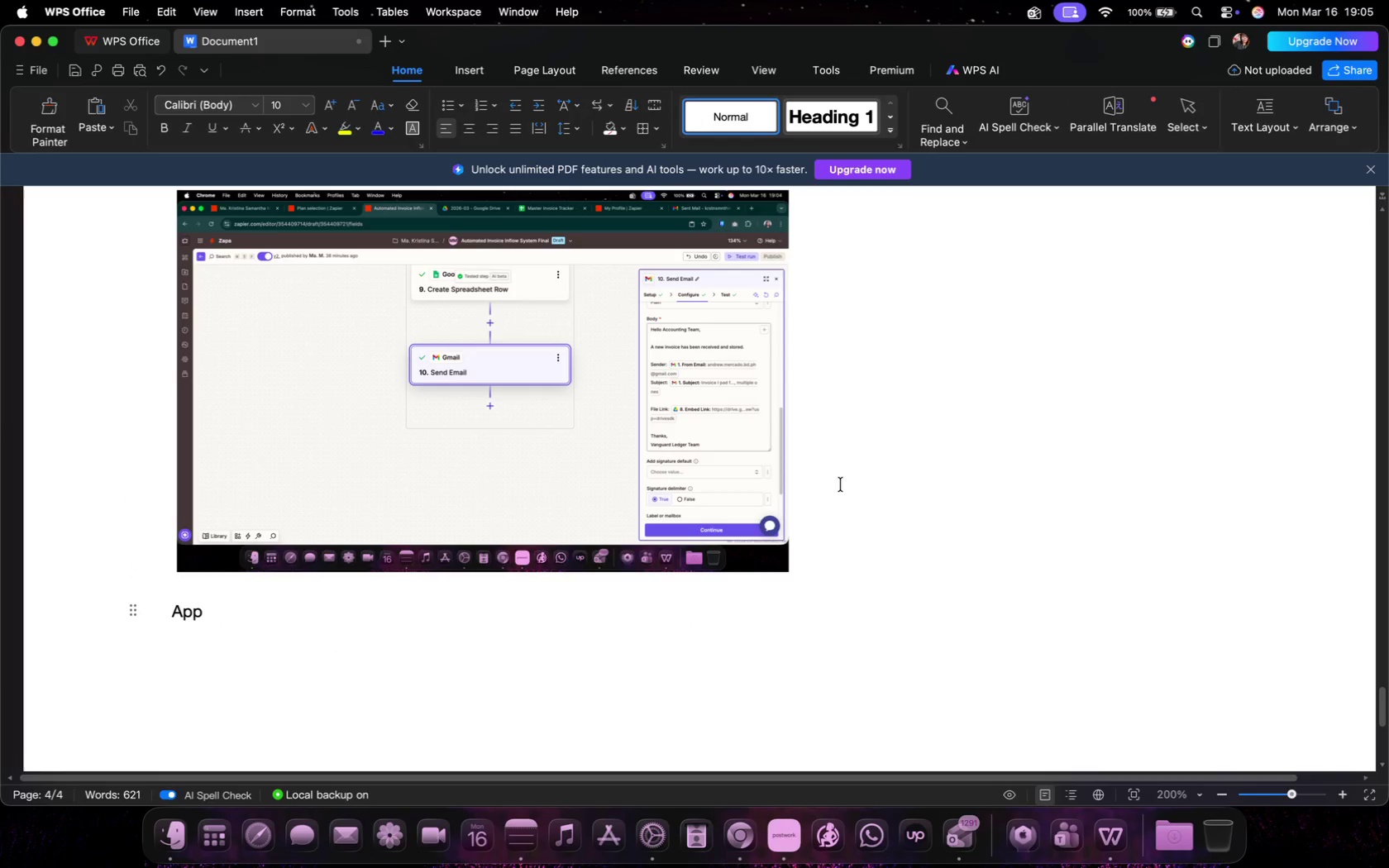 
key(Enter)
 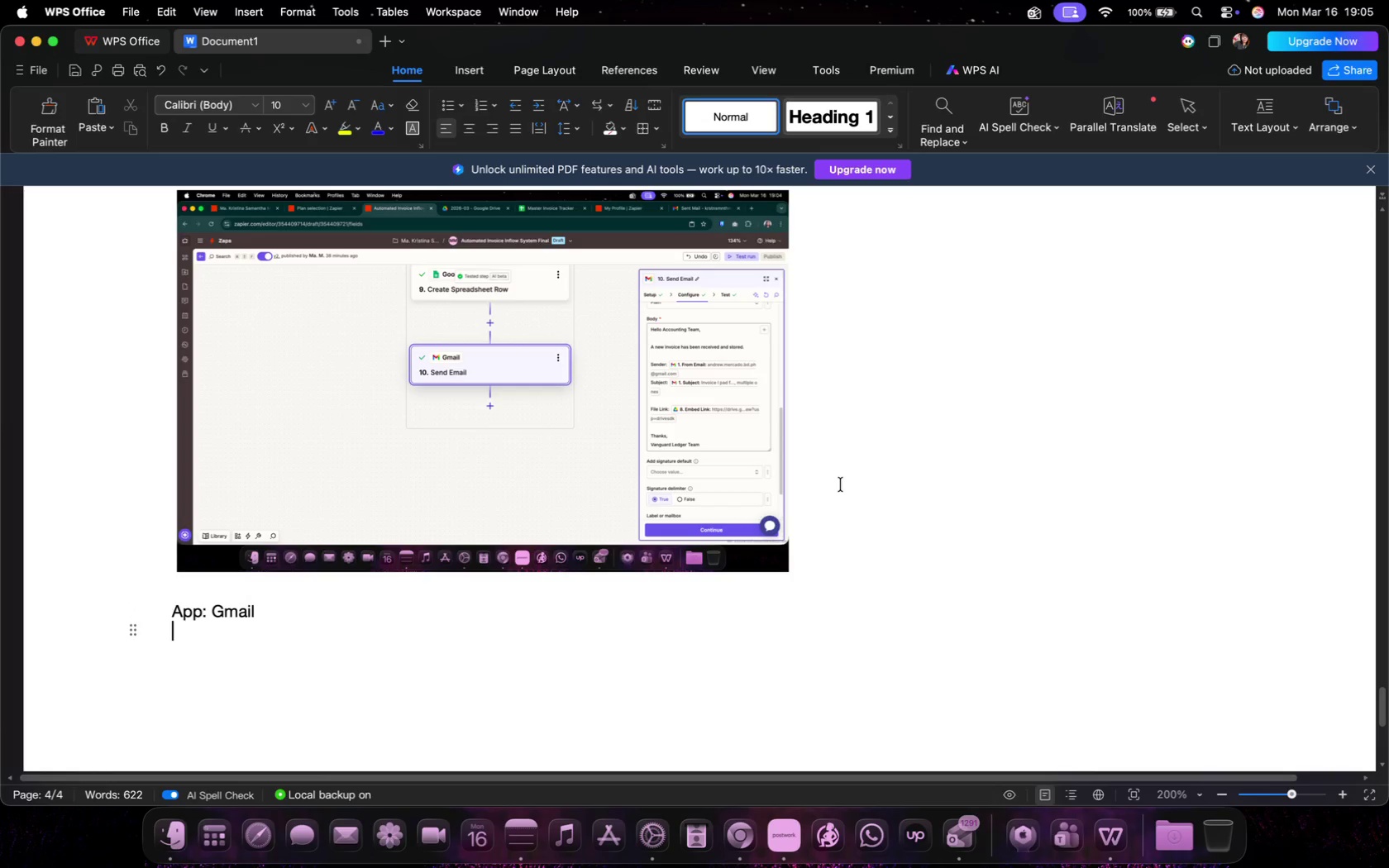 
type(Evebn)
key(Backspace)
key(Backspace)
type(nt: Send Email)
 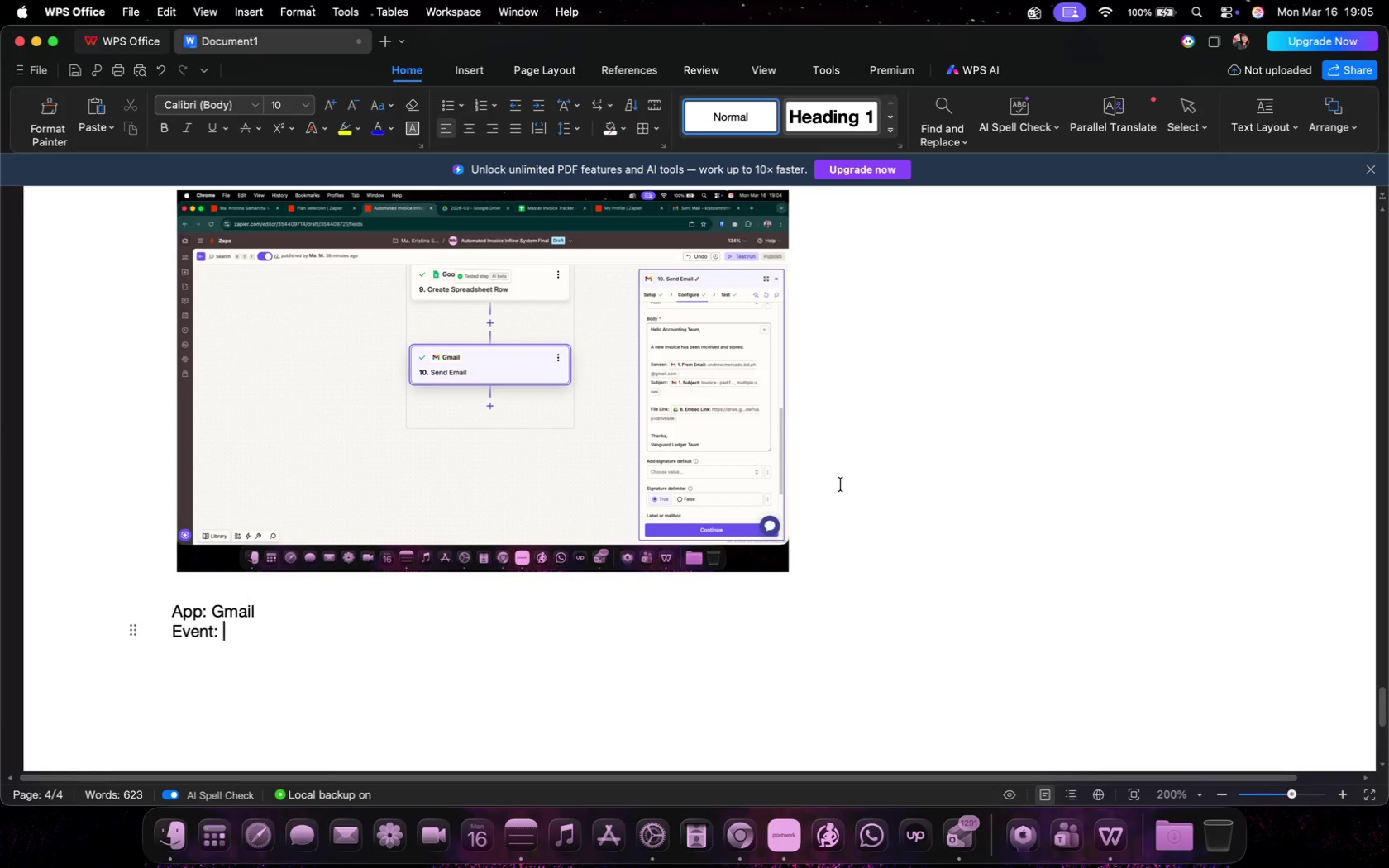 
key(Enter)
 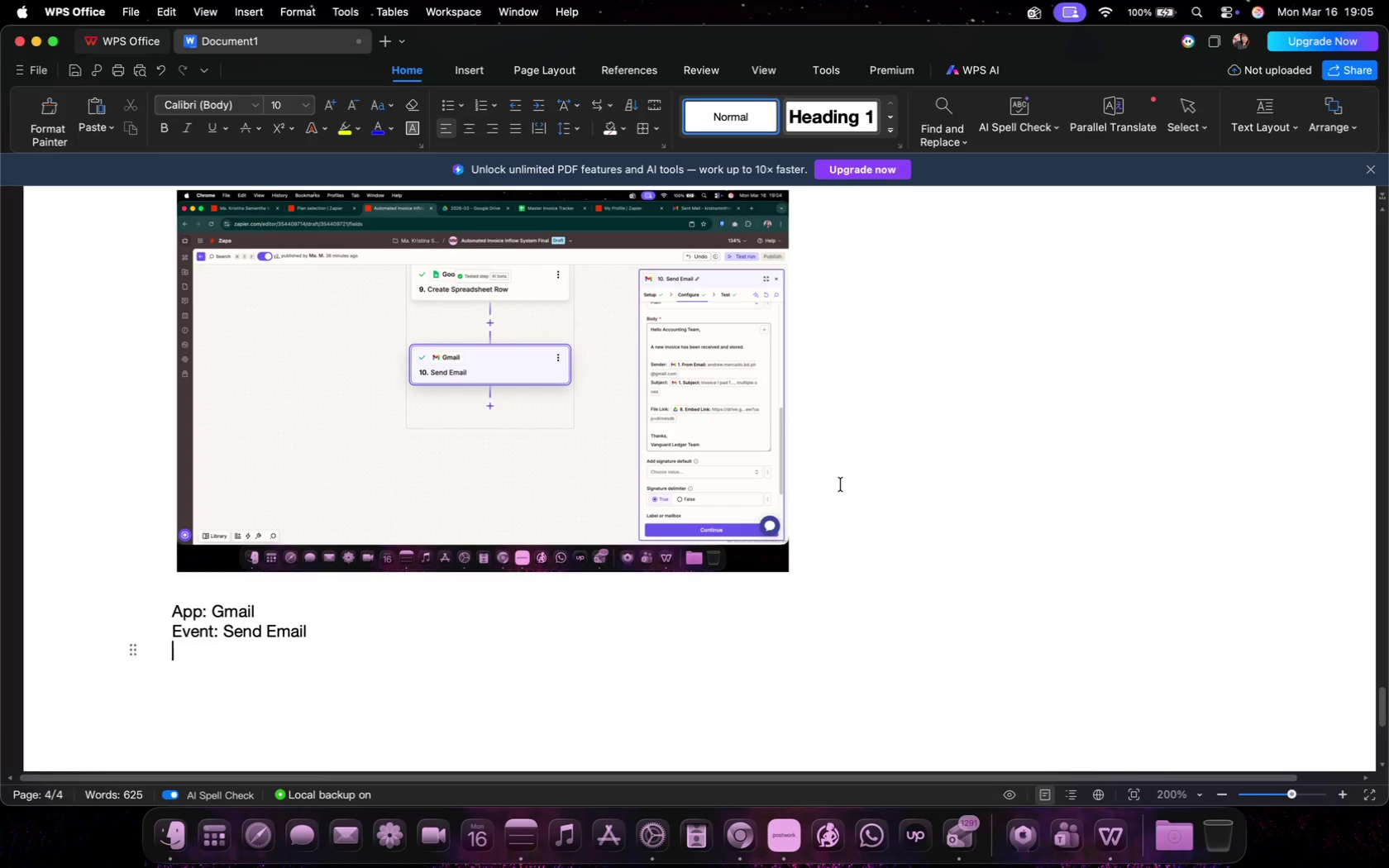 
key(Enter)
 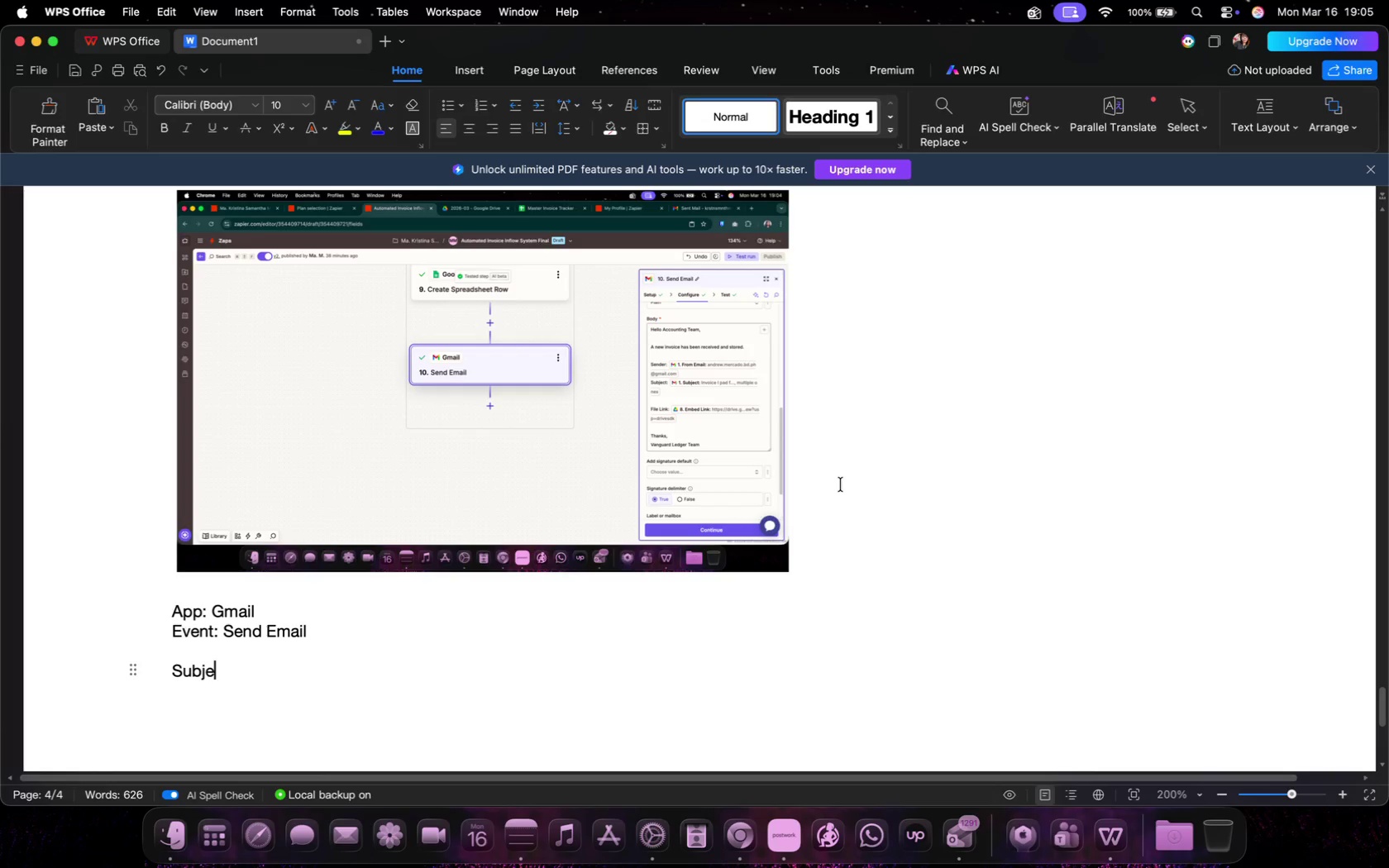 
type(Subject )
key(Backspace)
type(: New Invoice Received)
 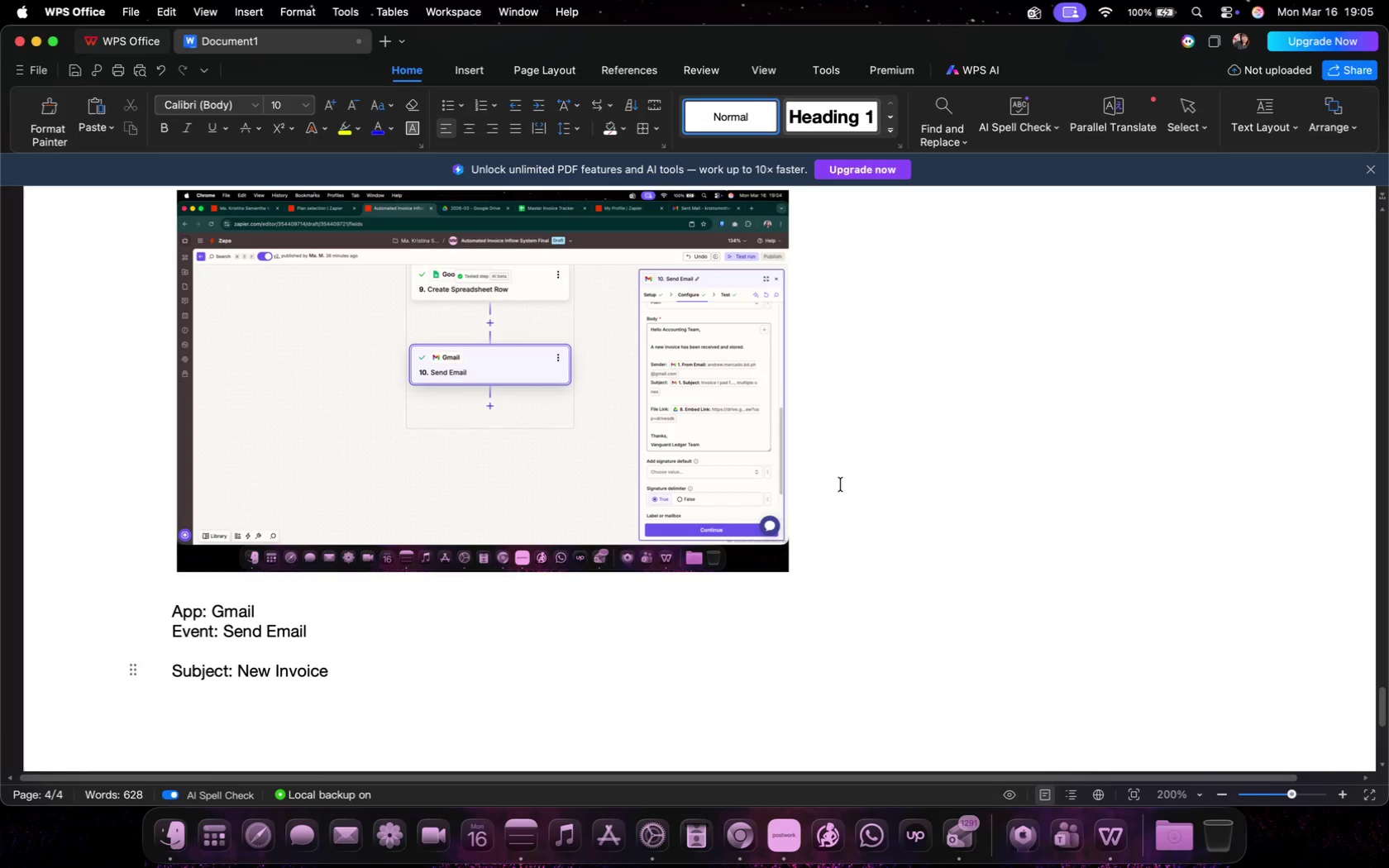 
 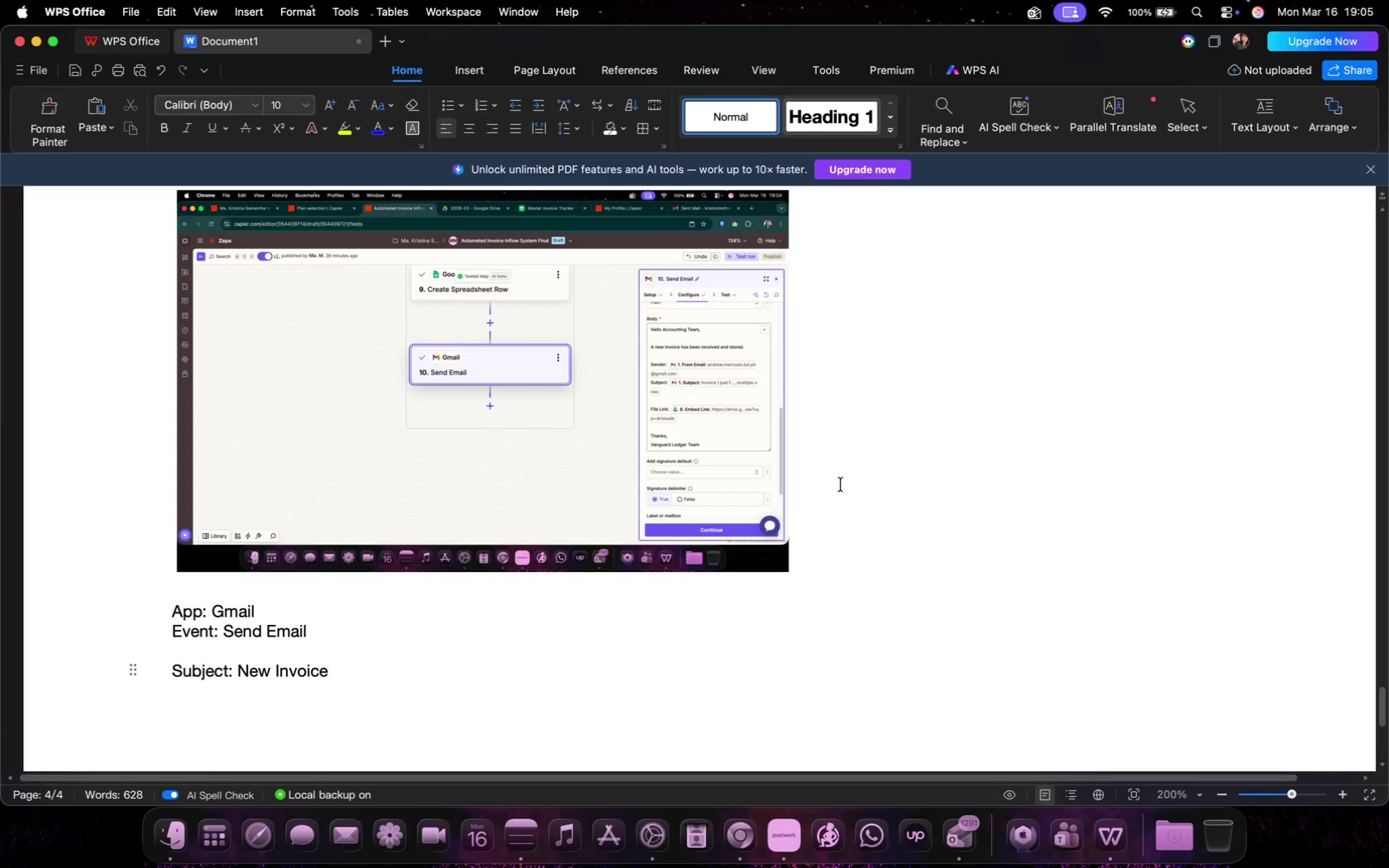 
key(Enter)
 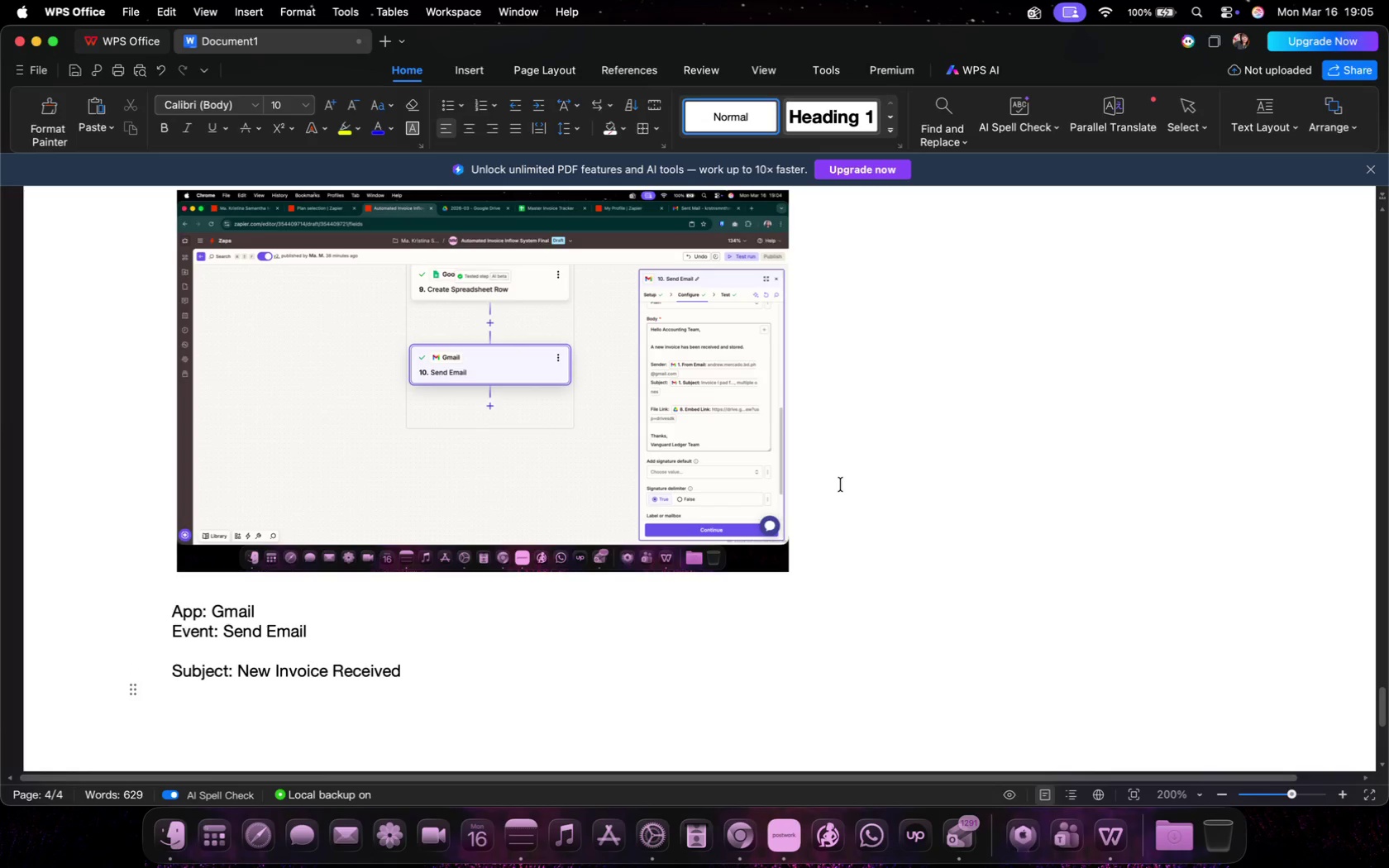 
key(Enter)
 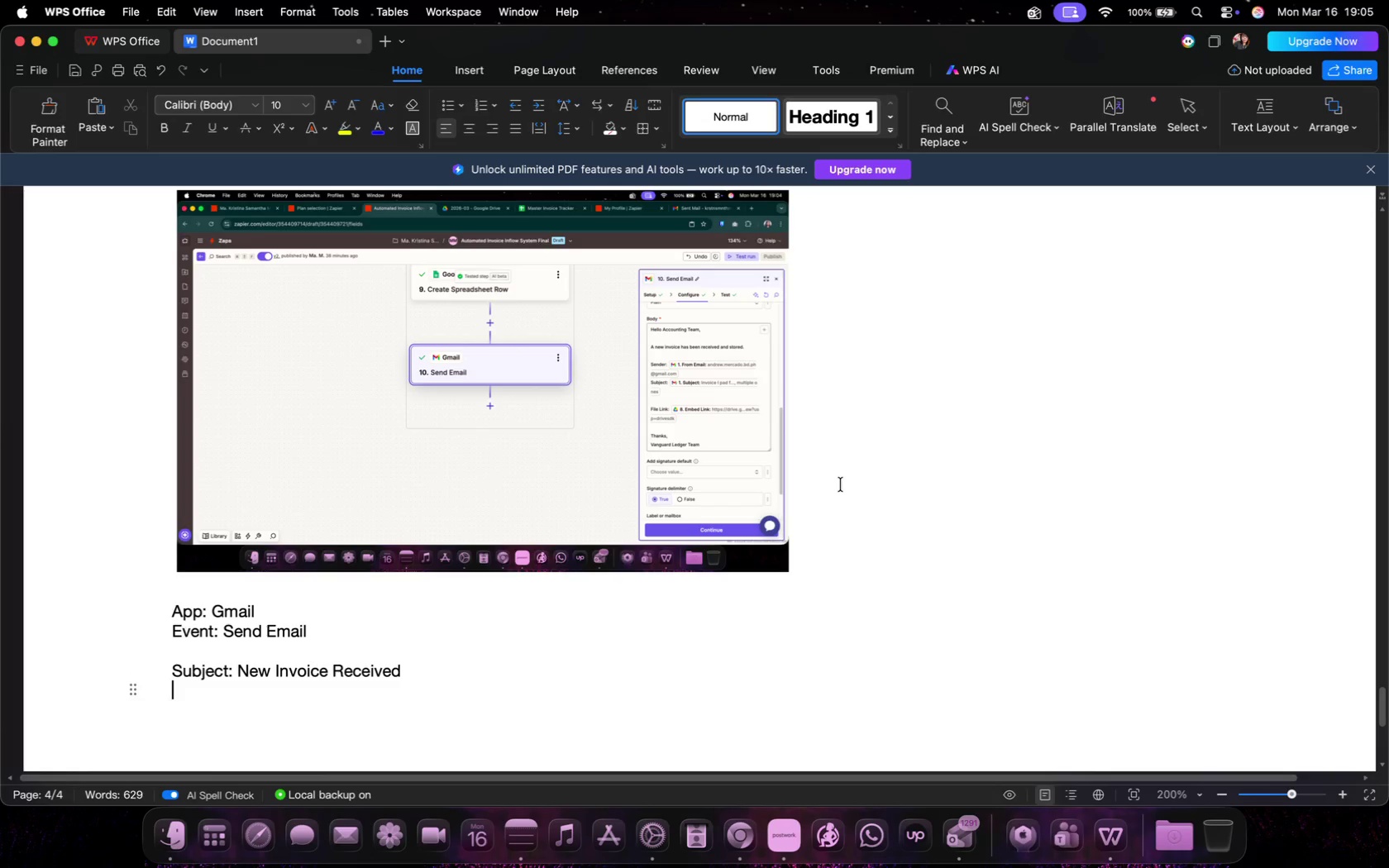 
hold_key(key=ShiftLeft, duration=1.2)
 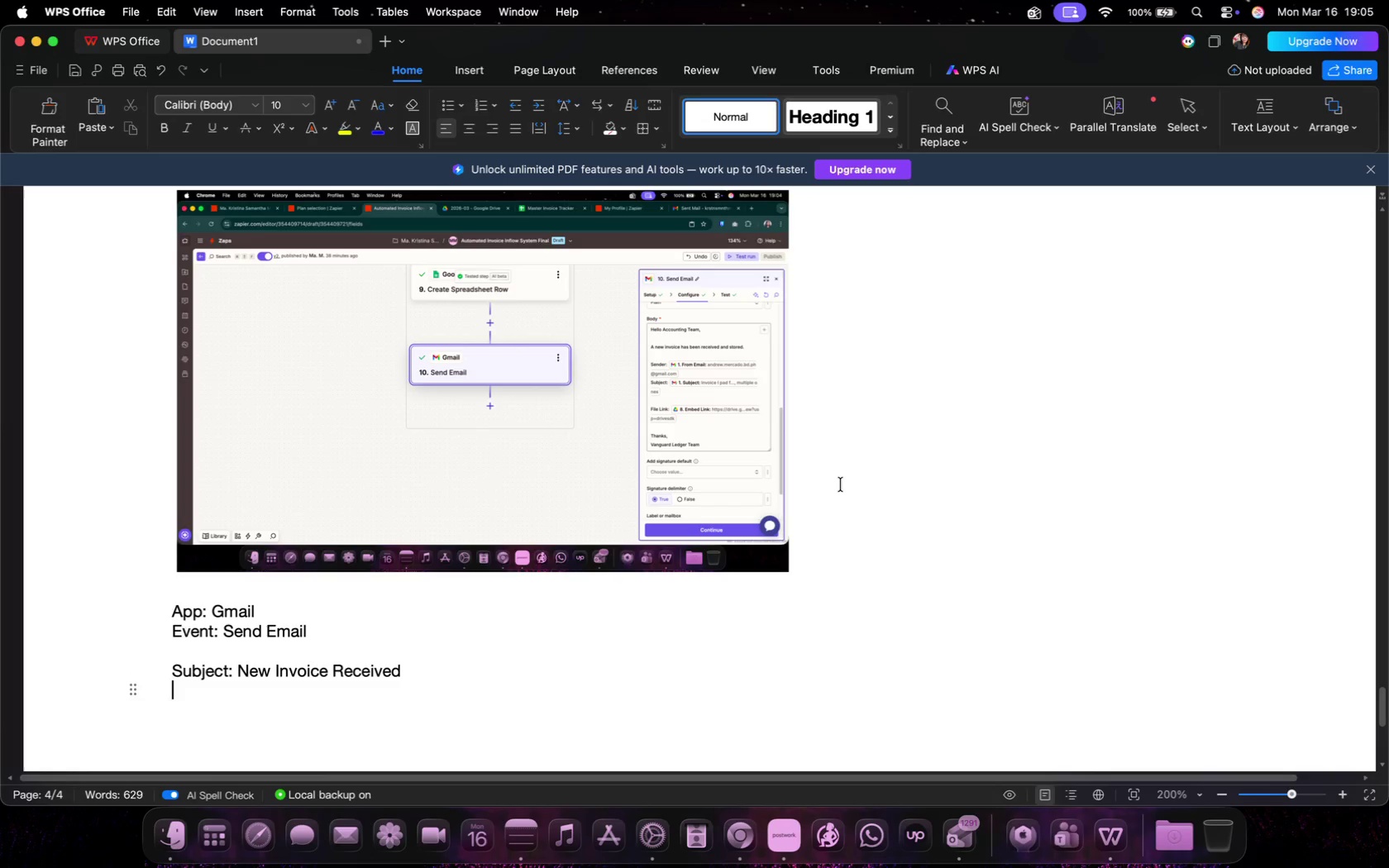 
key(Backspace)
type(Email Inclus)
key(Backspace)
key(Backspace)
key(Backspace)
key(Backspace)
key(Backspace)
key(Backspace)
key(Backspace)
key(Backspace)
type(Content Includes: Sender Email, Email Subject, Google Drive file Link)
 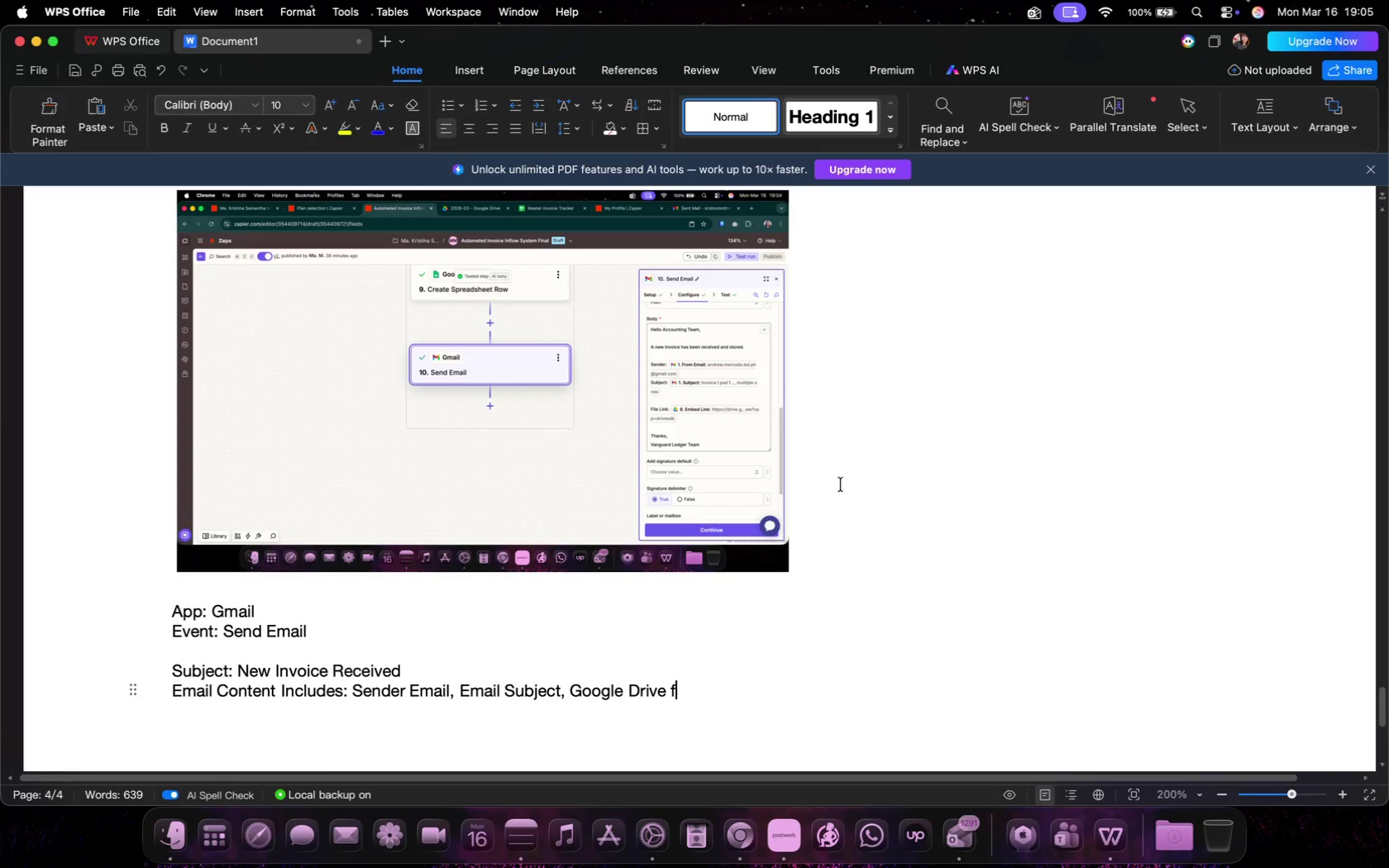 
key(Enter)
 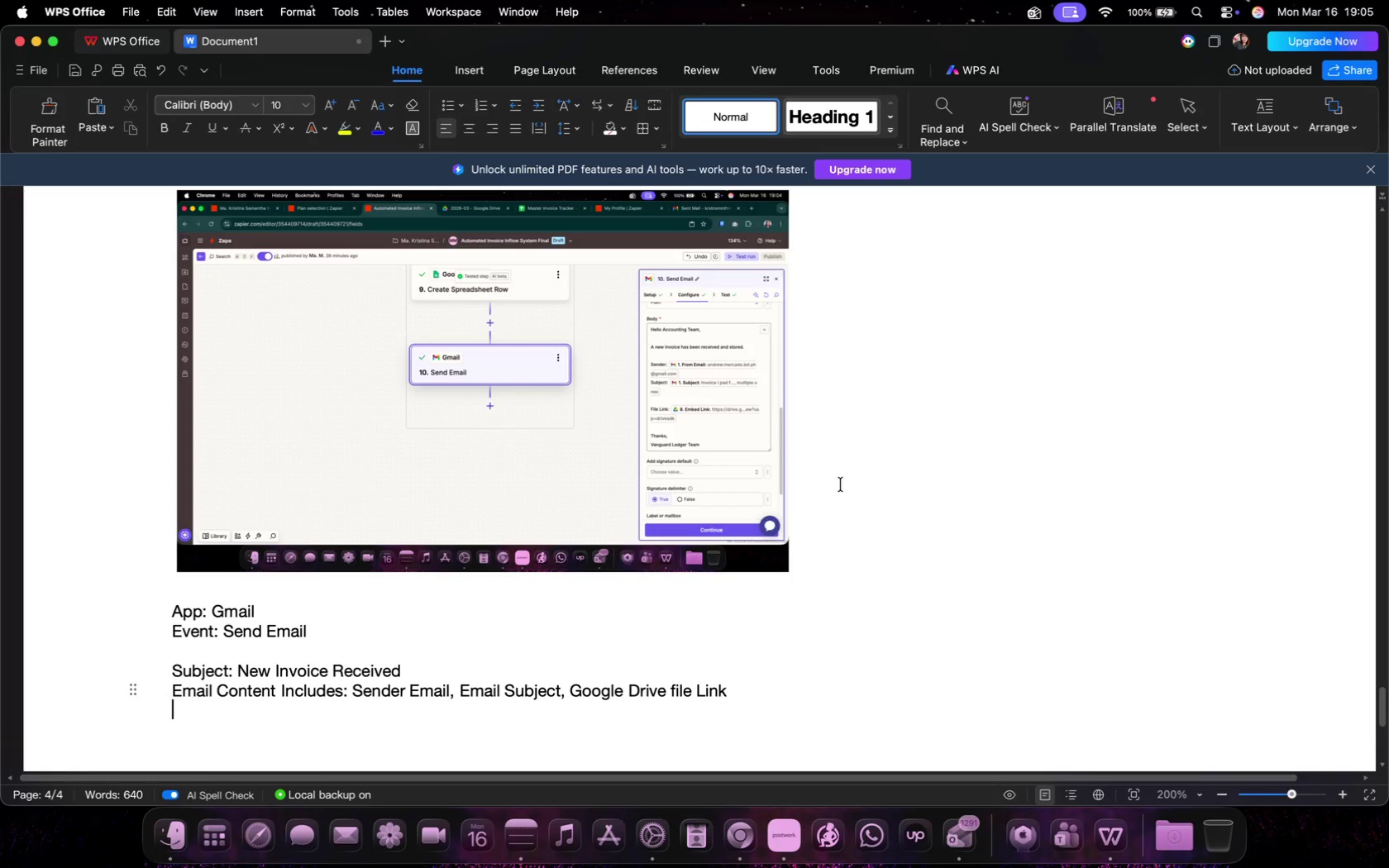 
key(Enter)
 